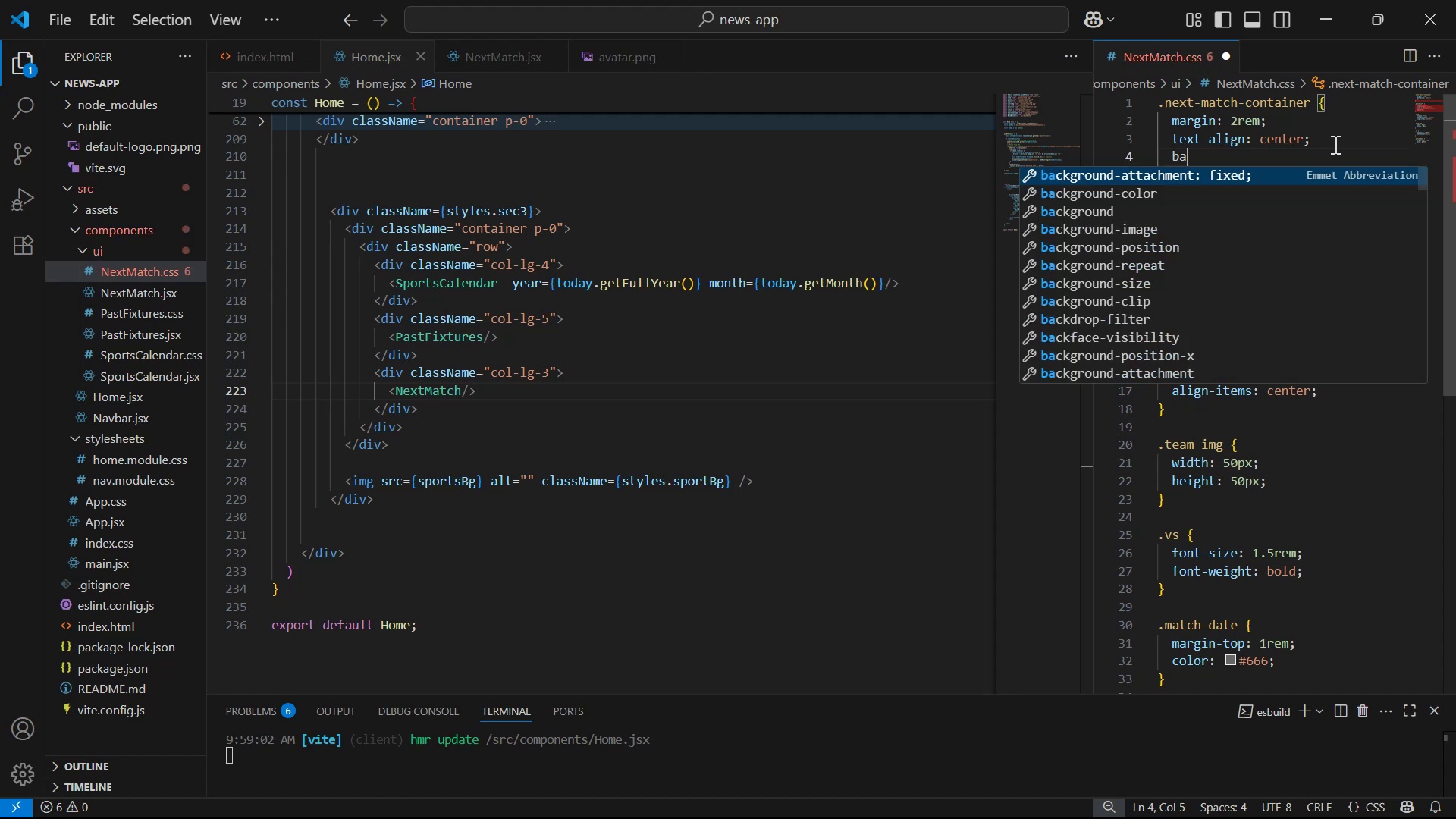 
key(ArrowDown)
 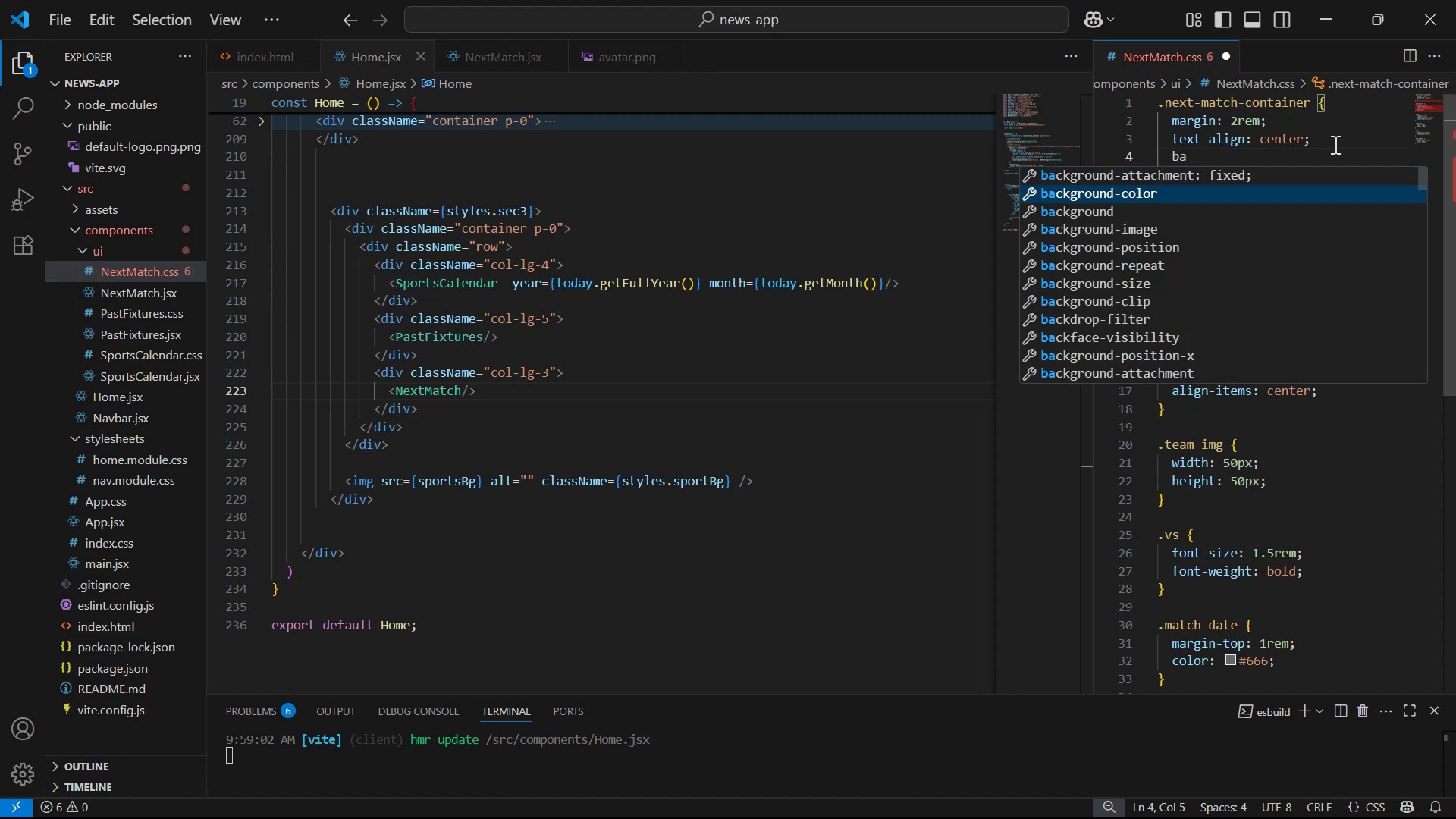 
key(Enter)
 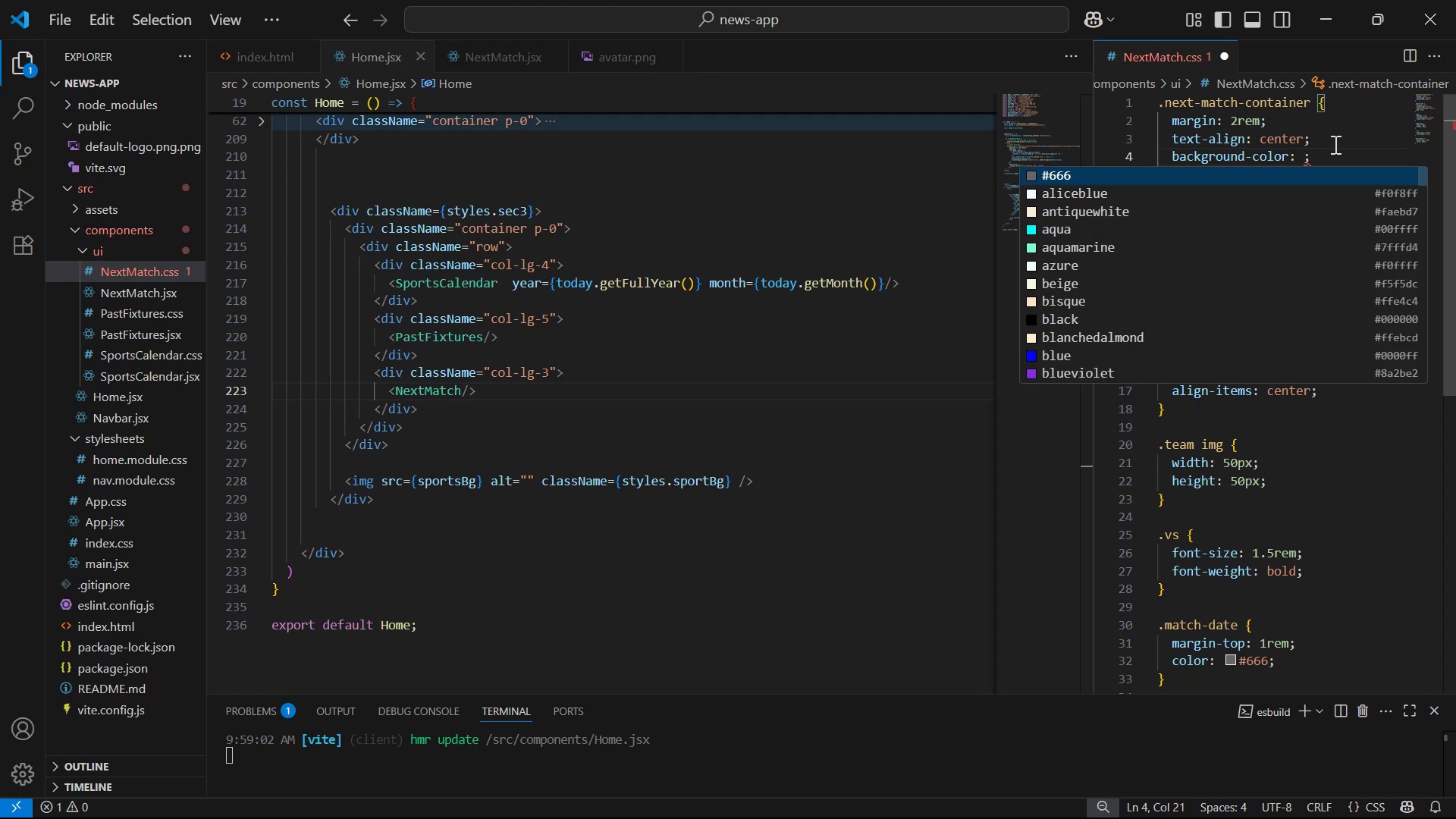 
type(whi)
 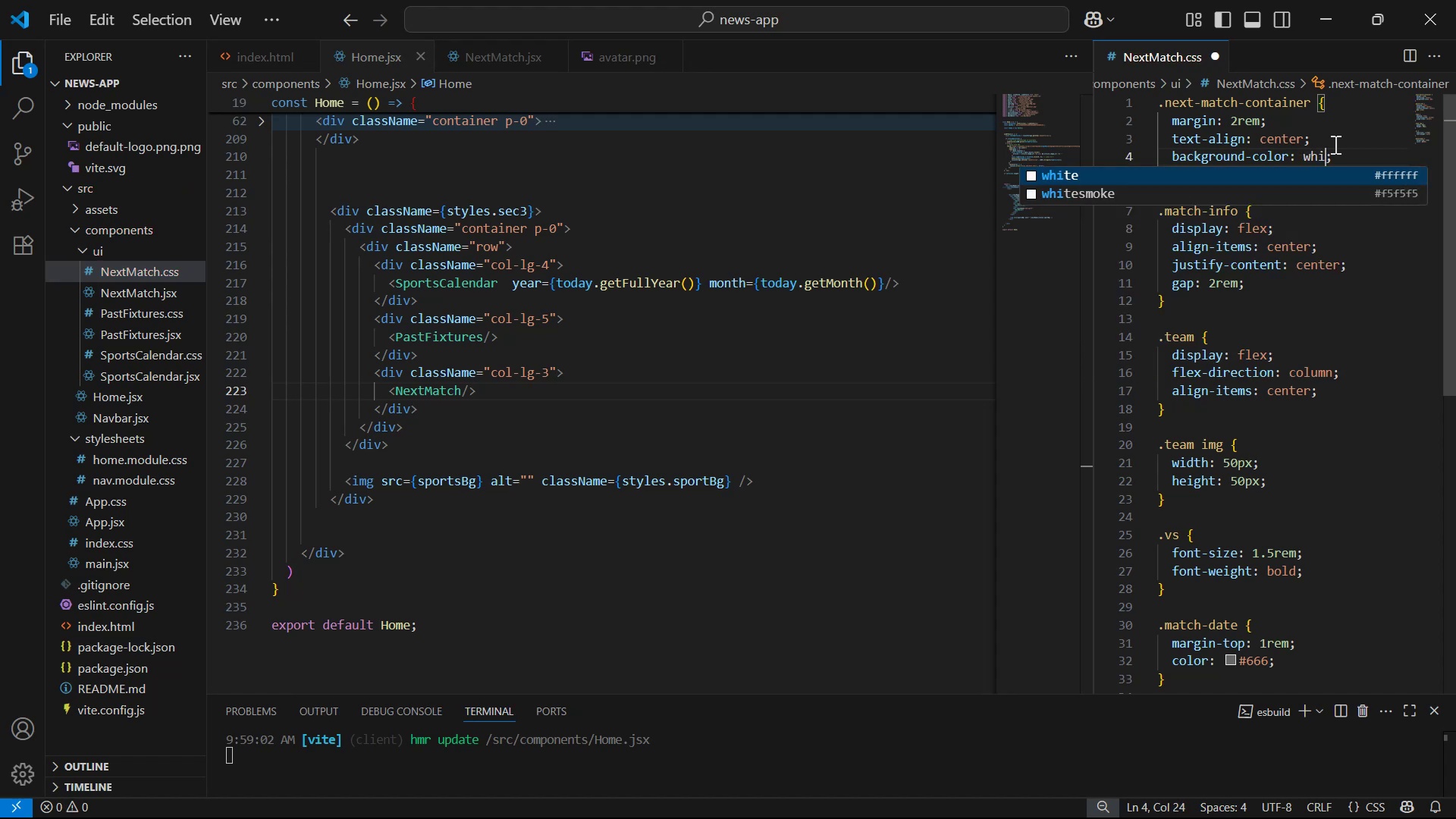 
key(Enter)
 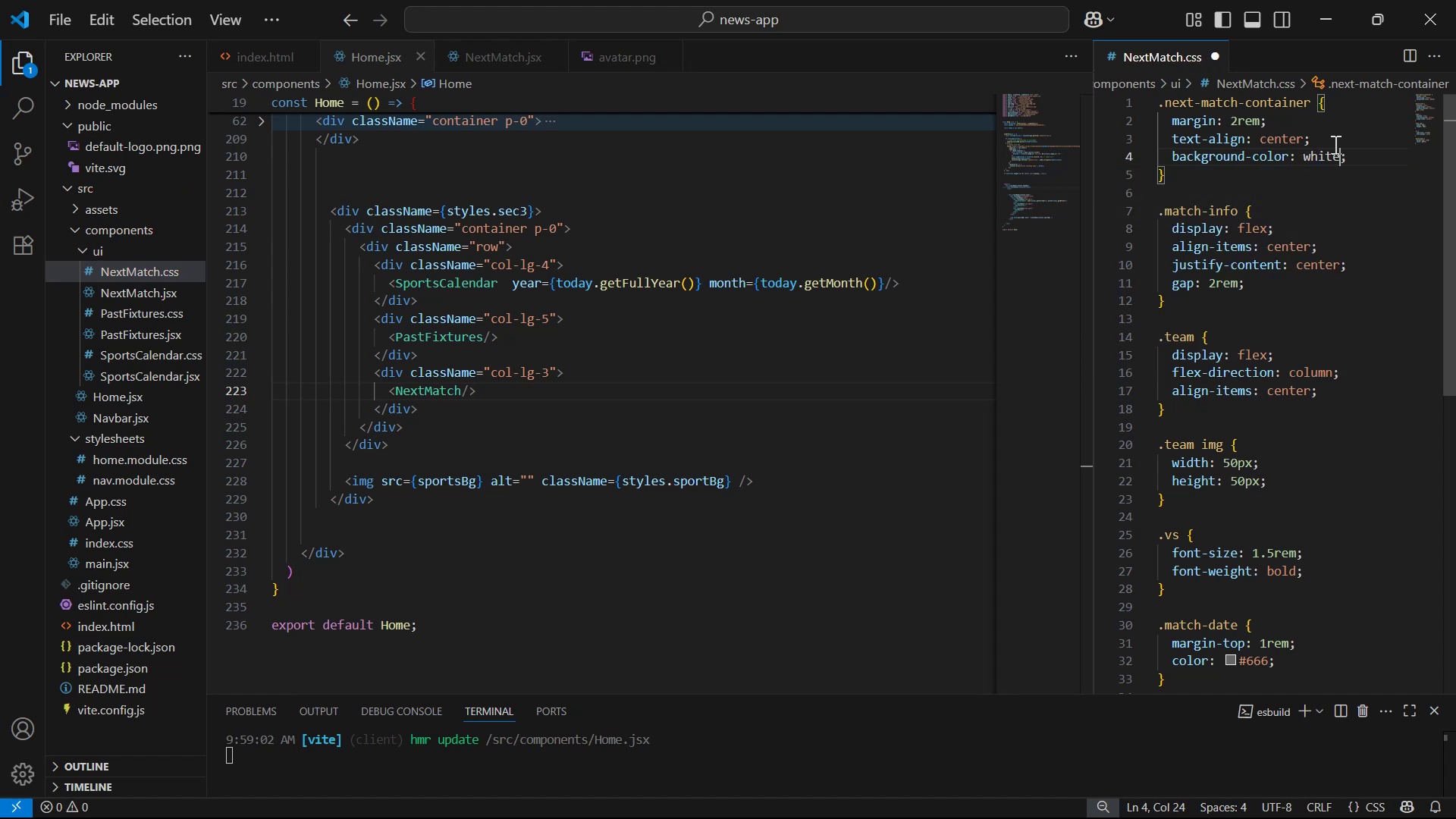 
key(Control+S)
 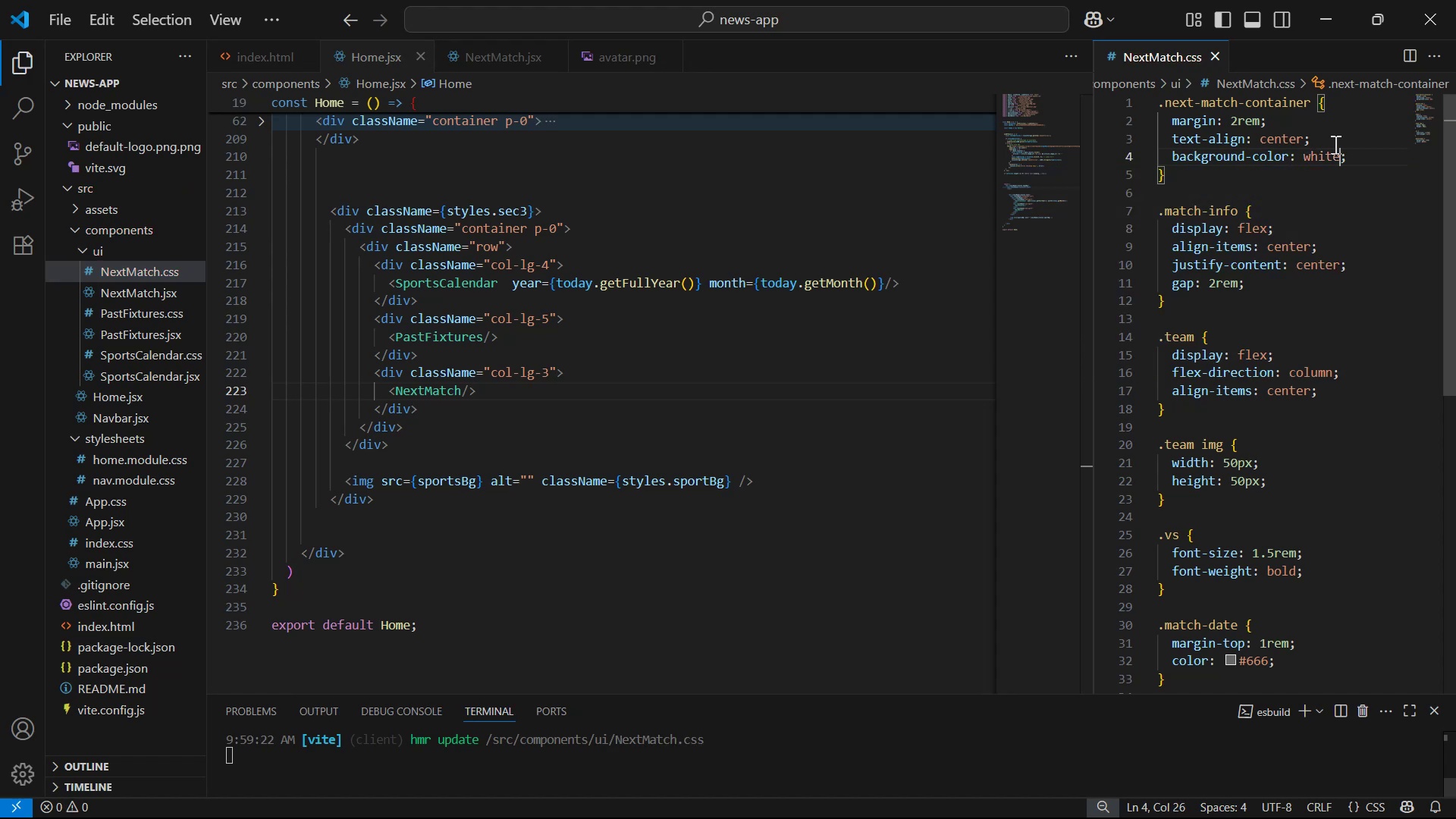 
key(Alt+Tab)
 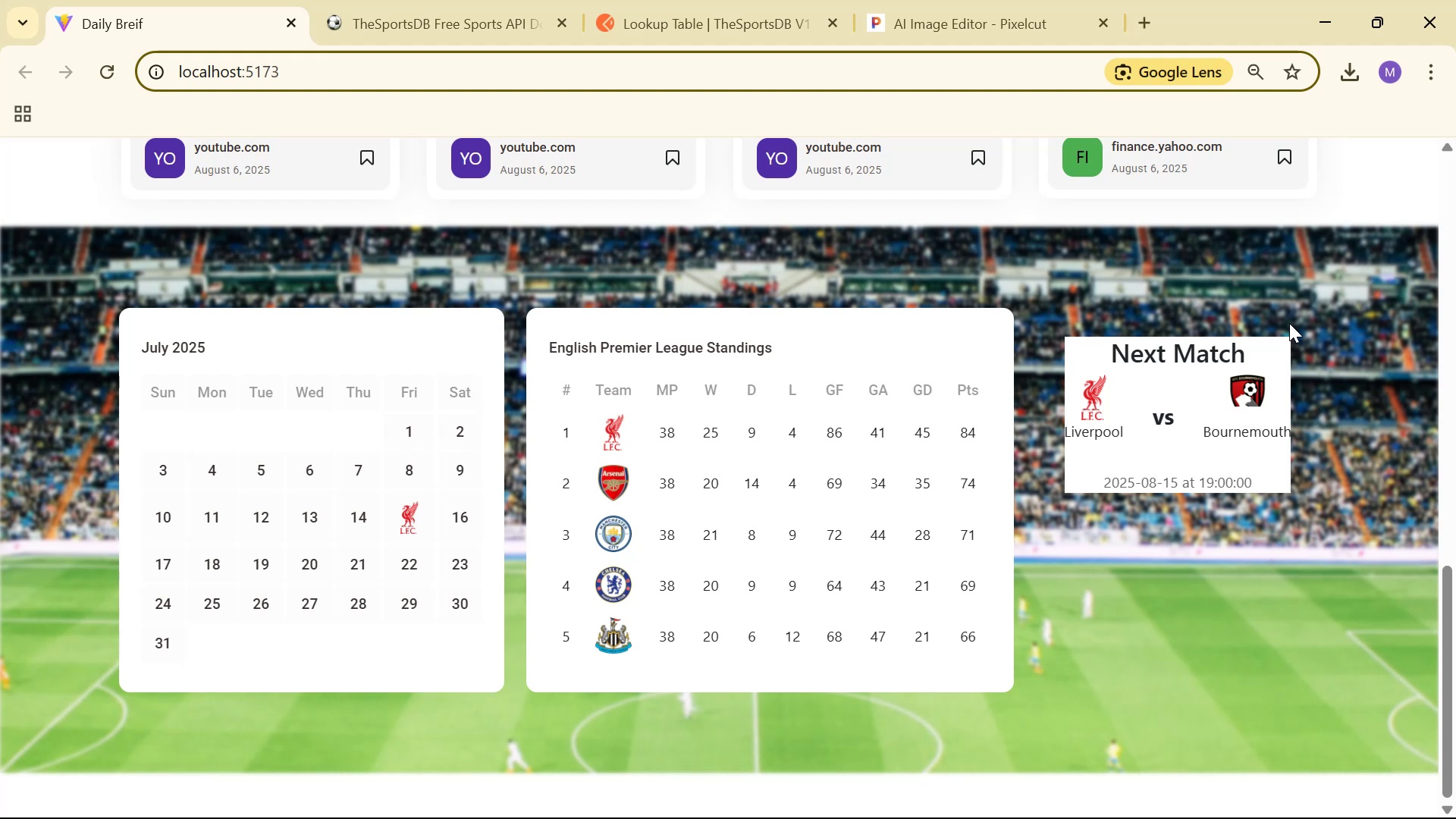 
wait(15.22)
 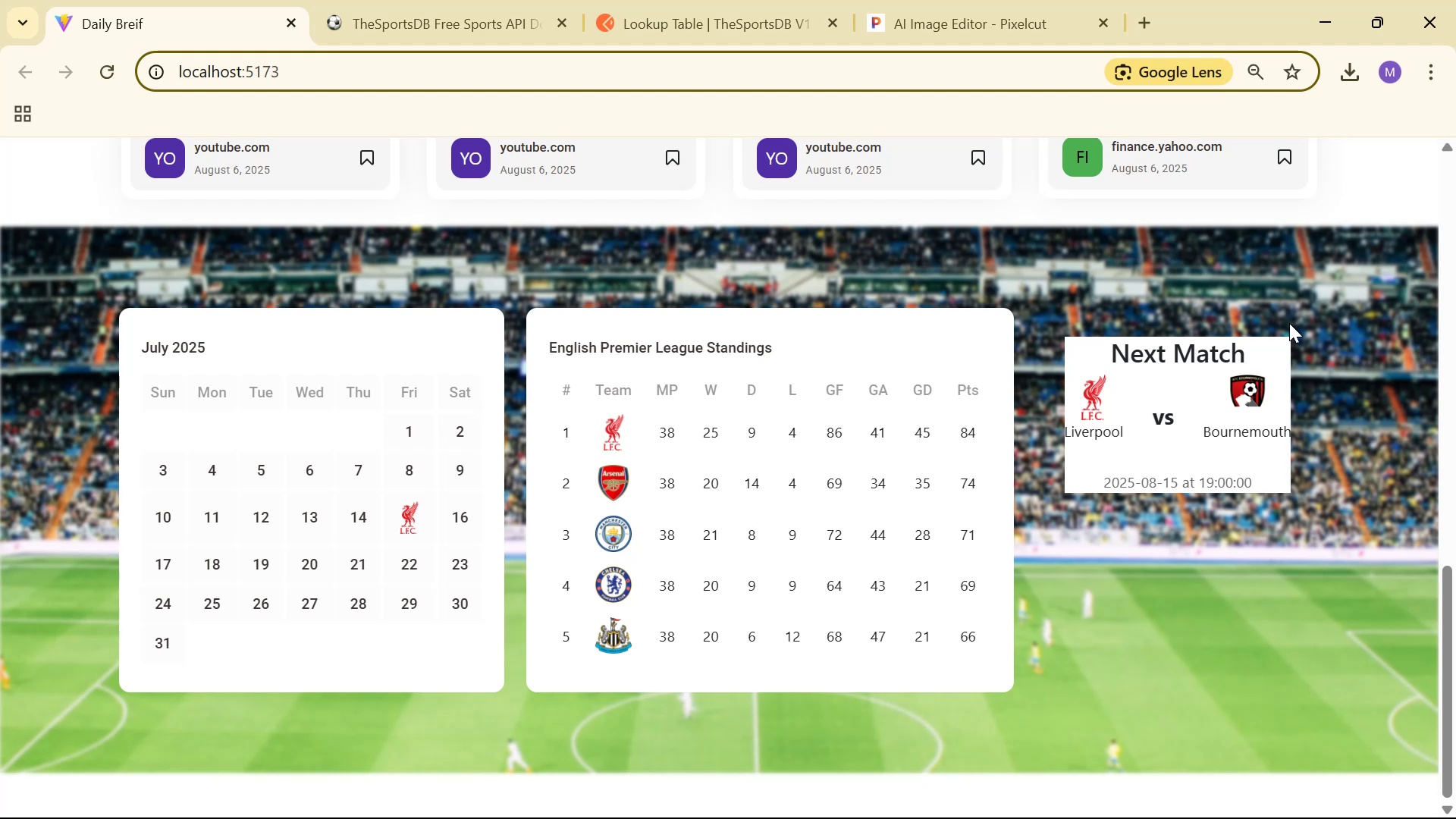 
key(Alt+AltLeft)
 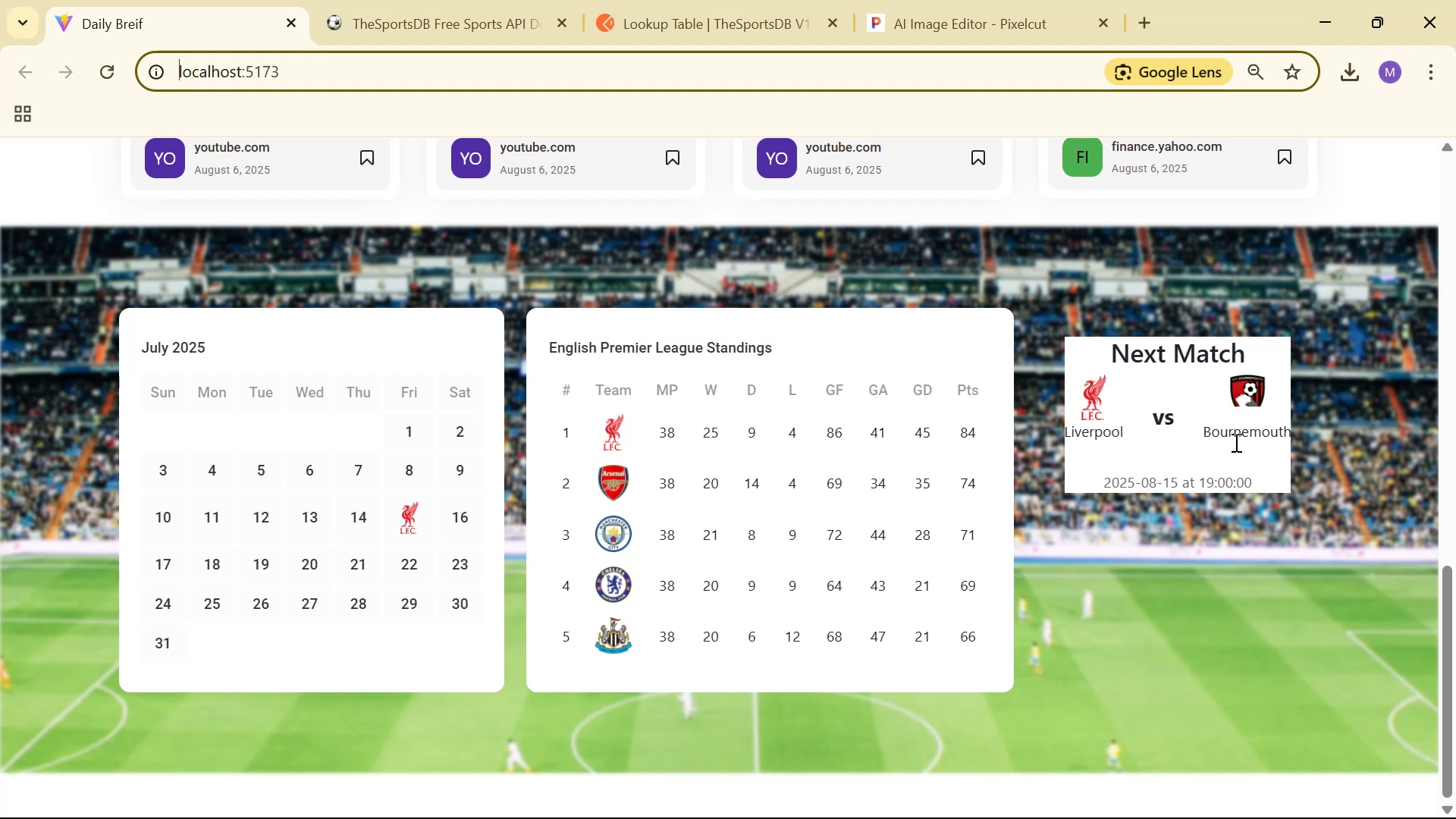 
key(Alt+Tab)
 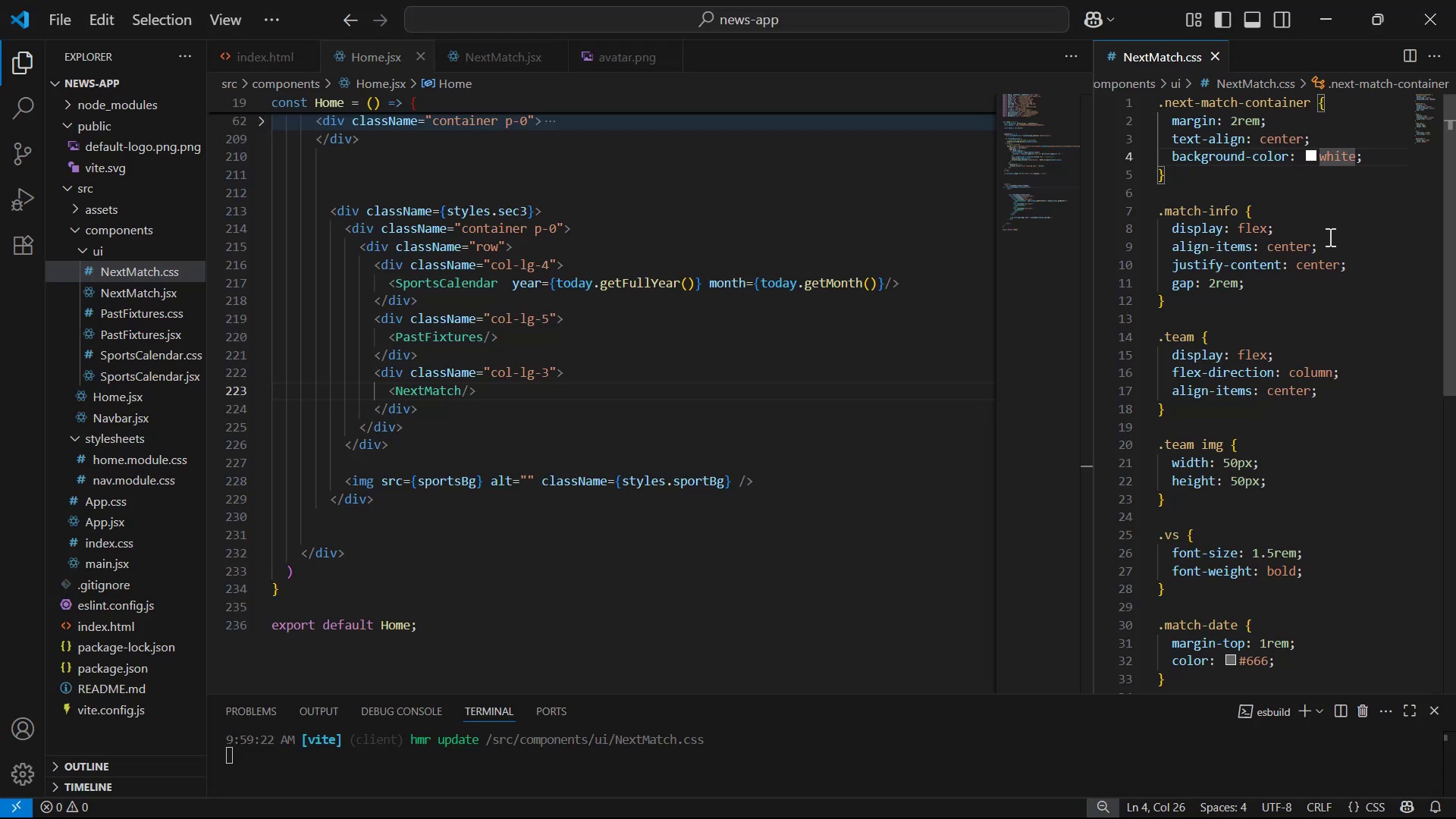 
left_click([1382, 152])
 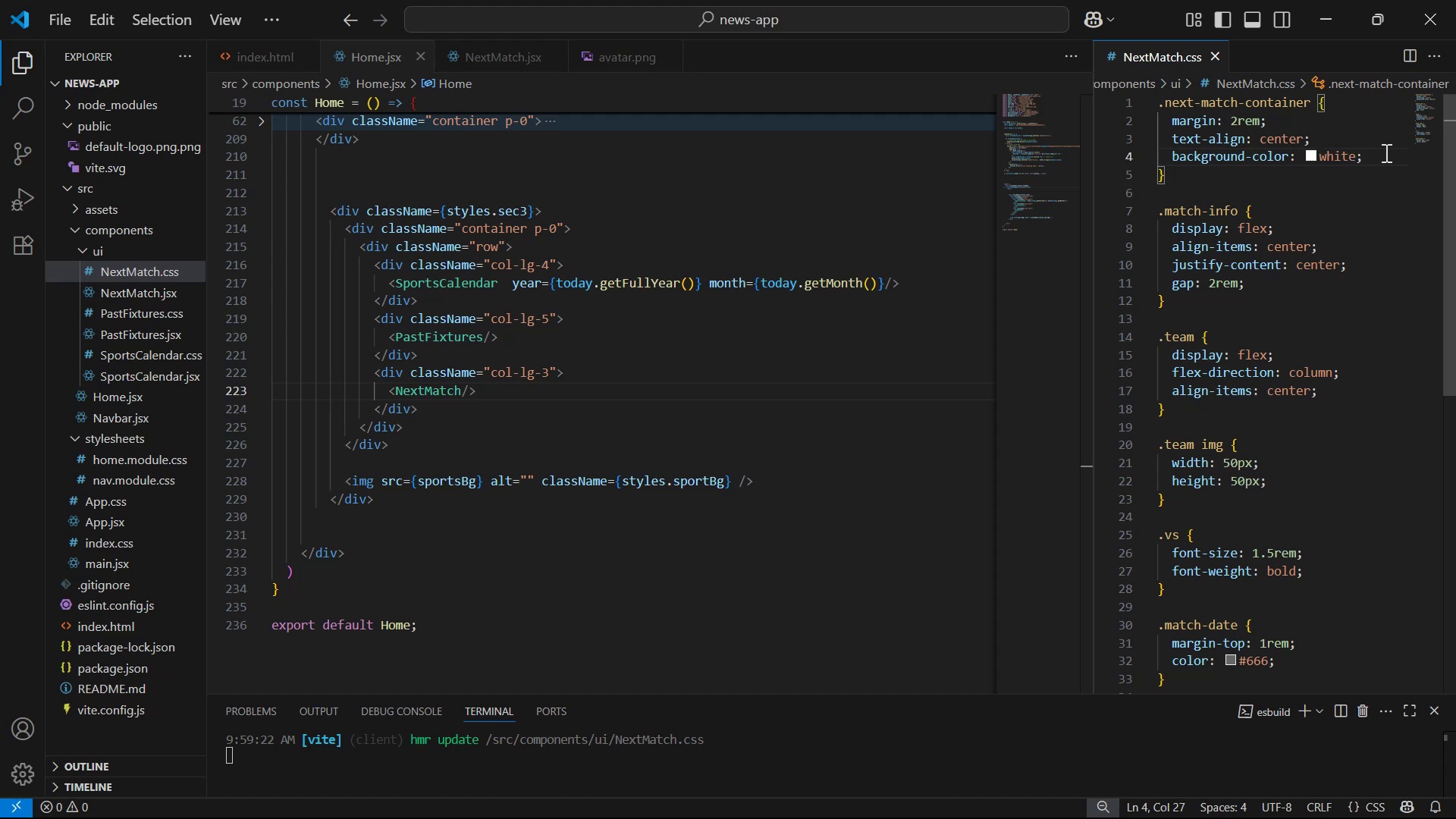 
key(Enter)
 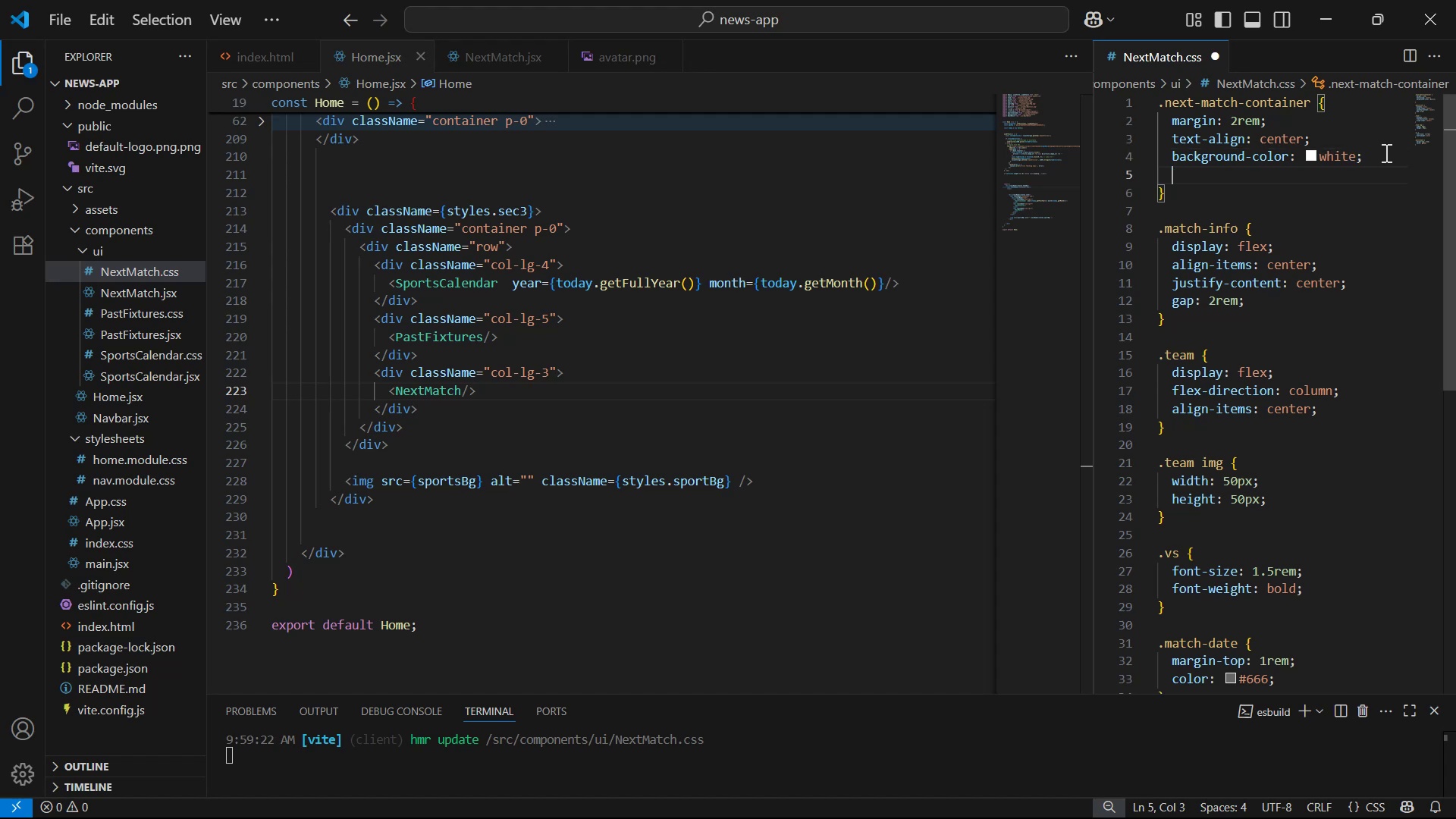 
type(wi)
 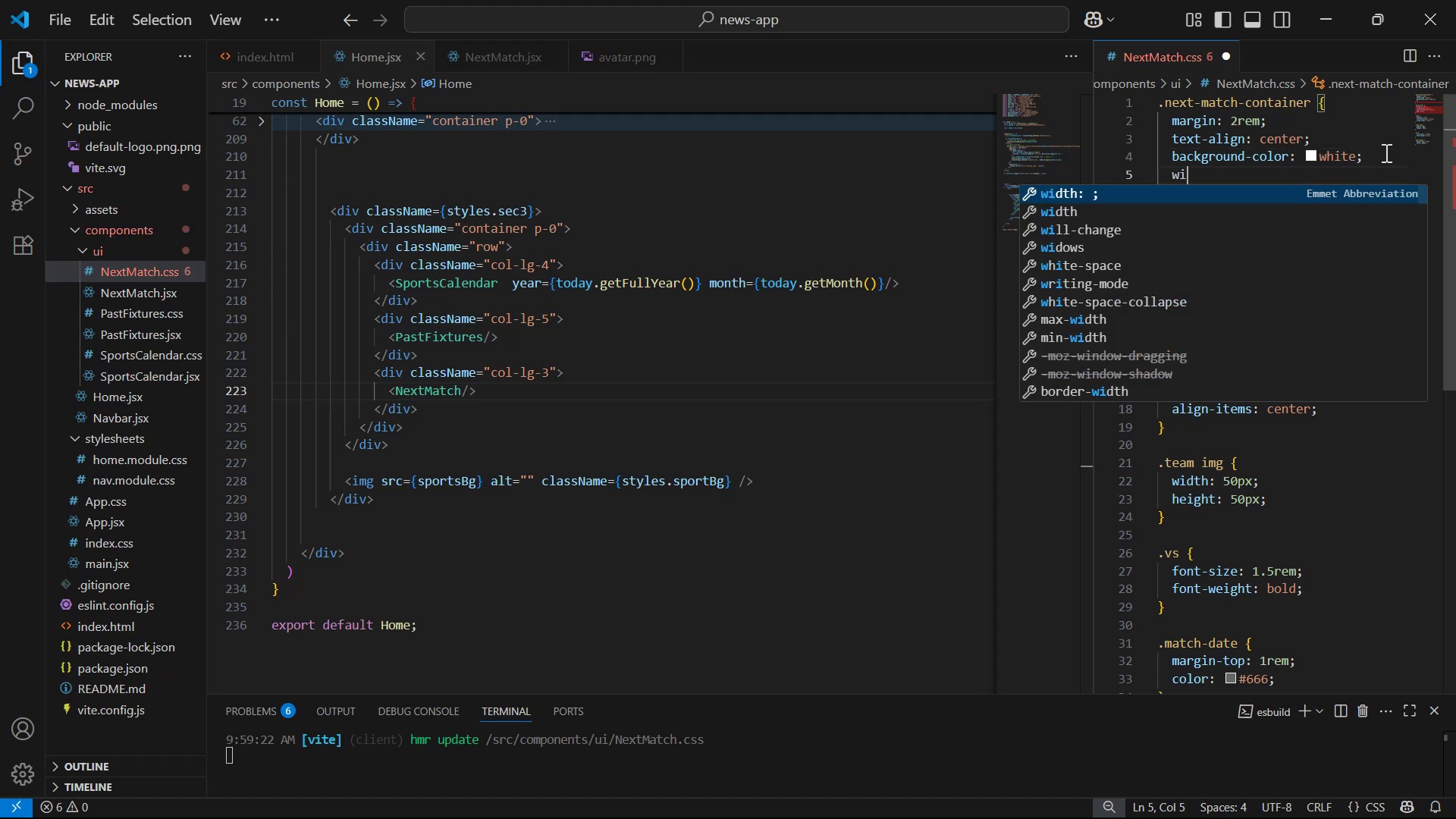 
key(Enter)
 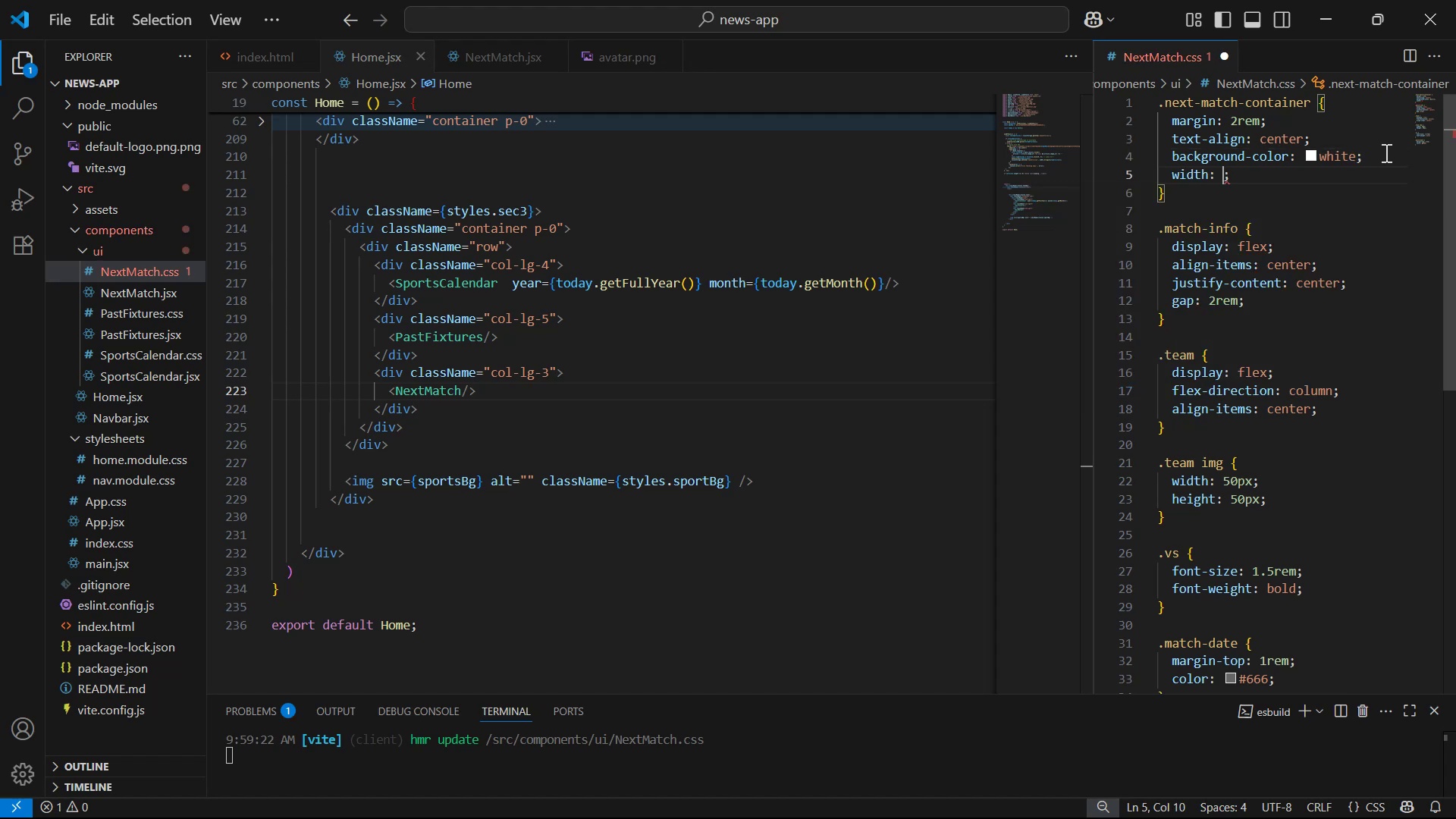 
type(100%)
 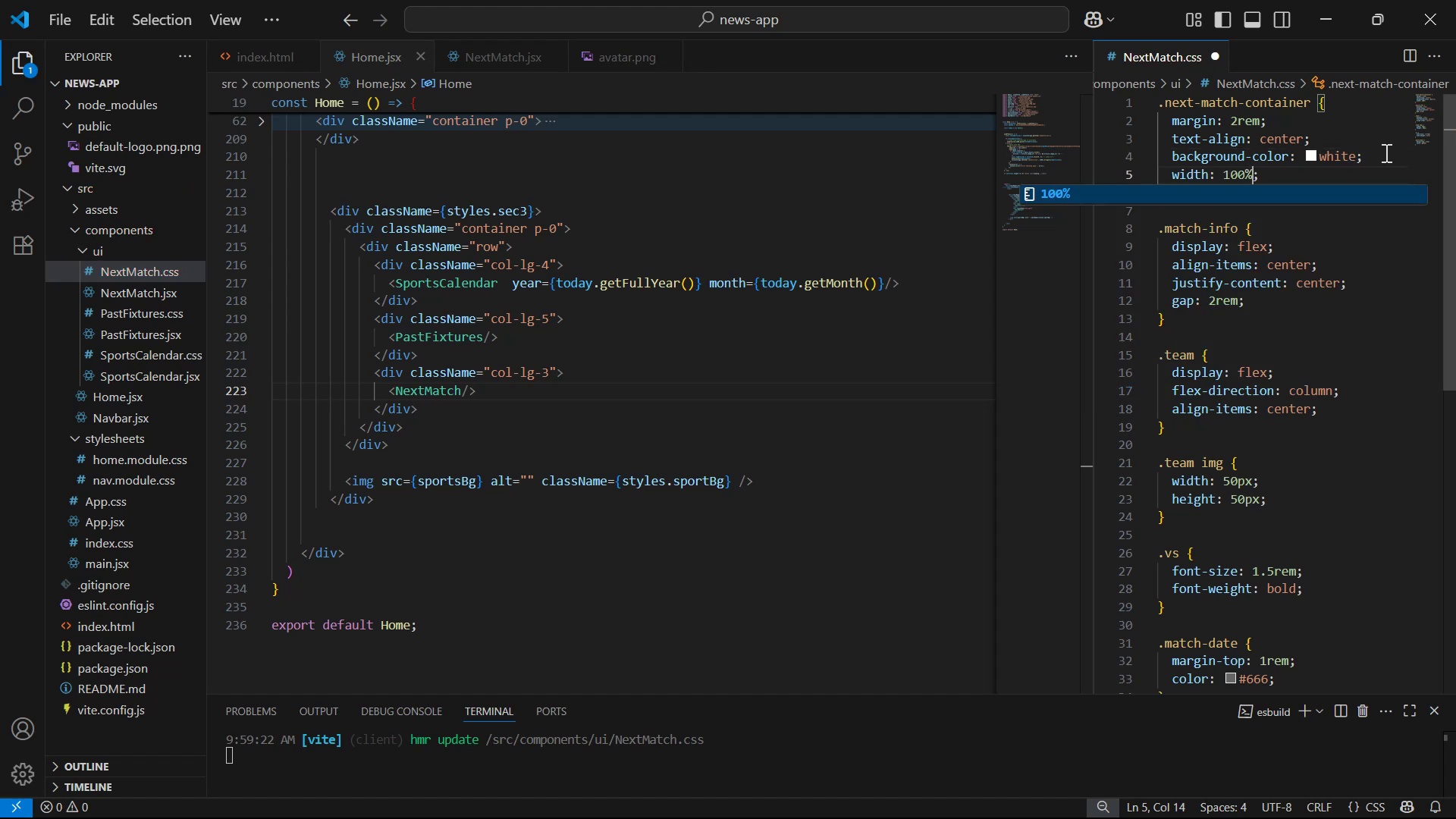 
 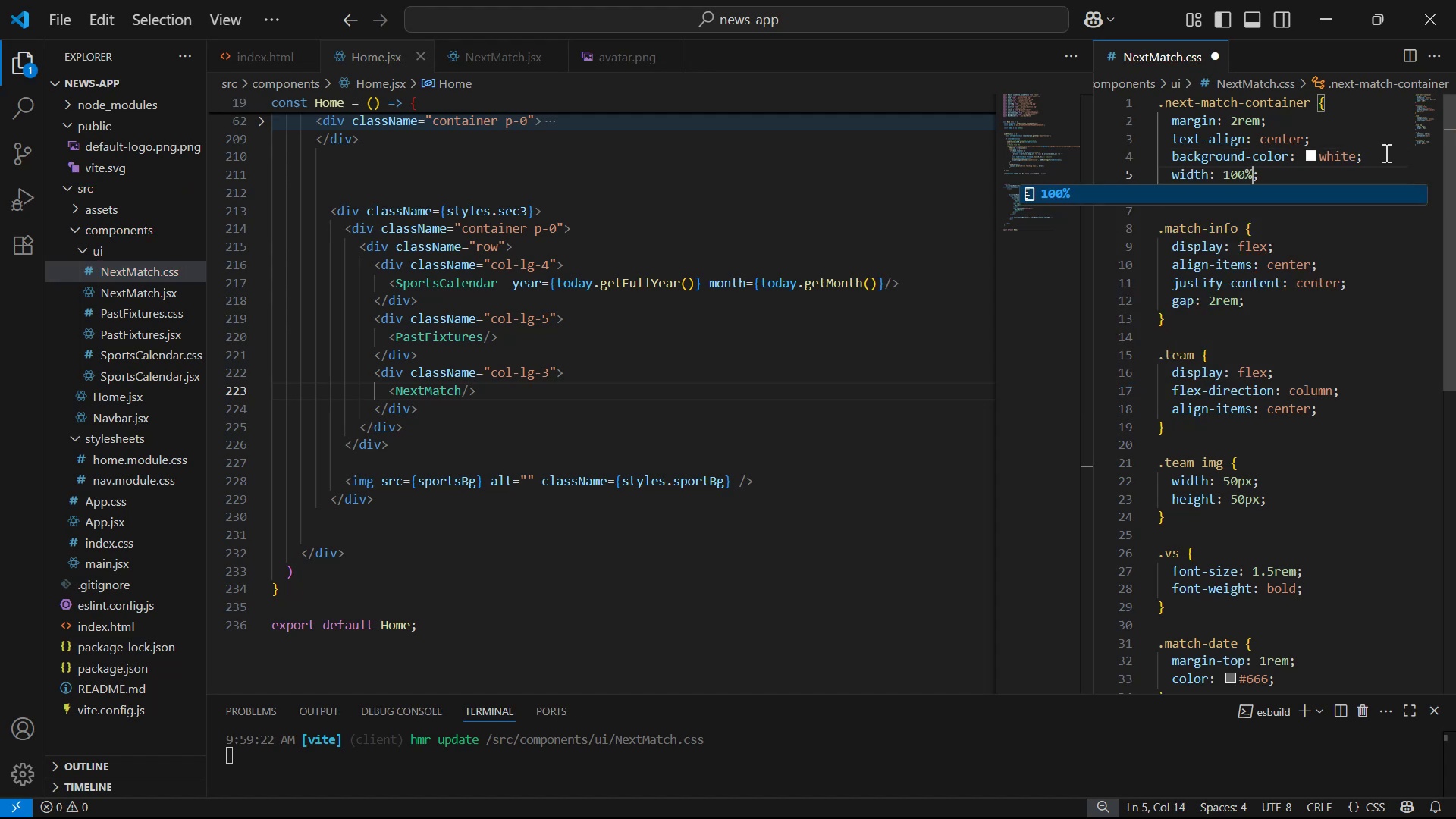 
key(ArrowRight)
 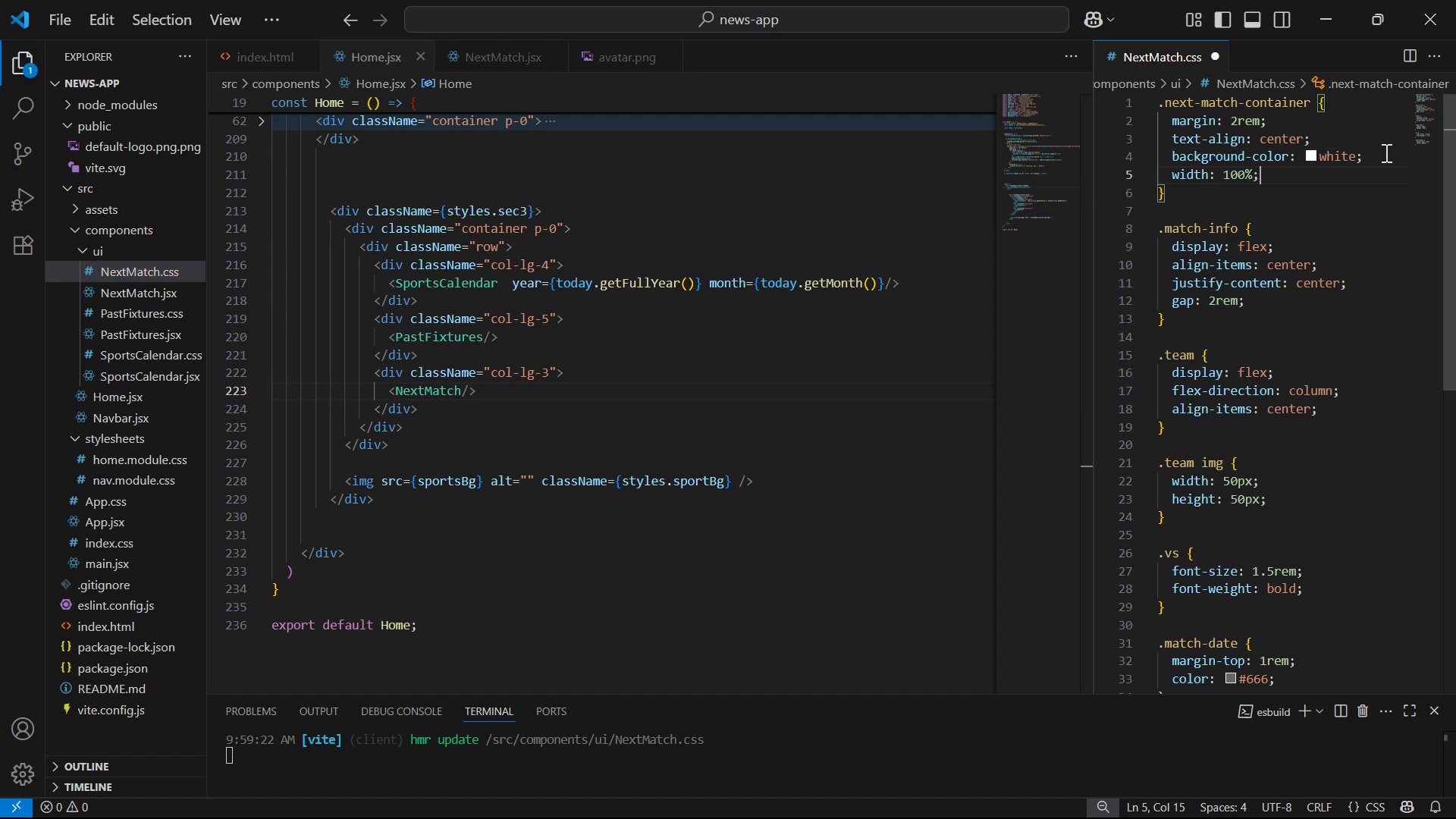 
key(Enter)
 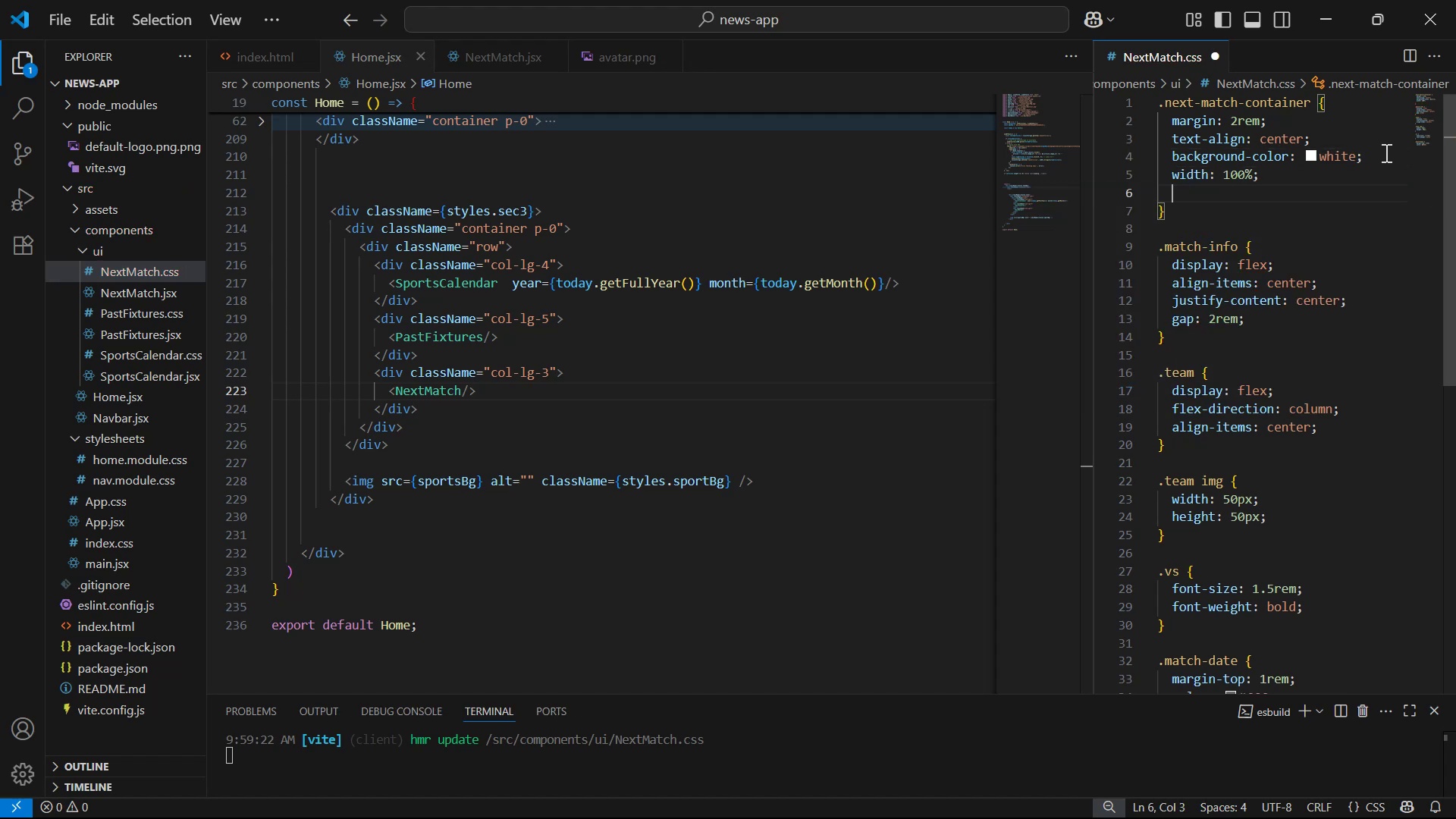 
type(he)
 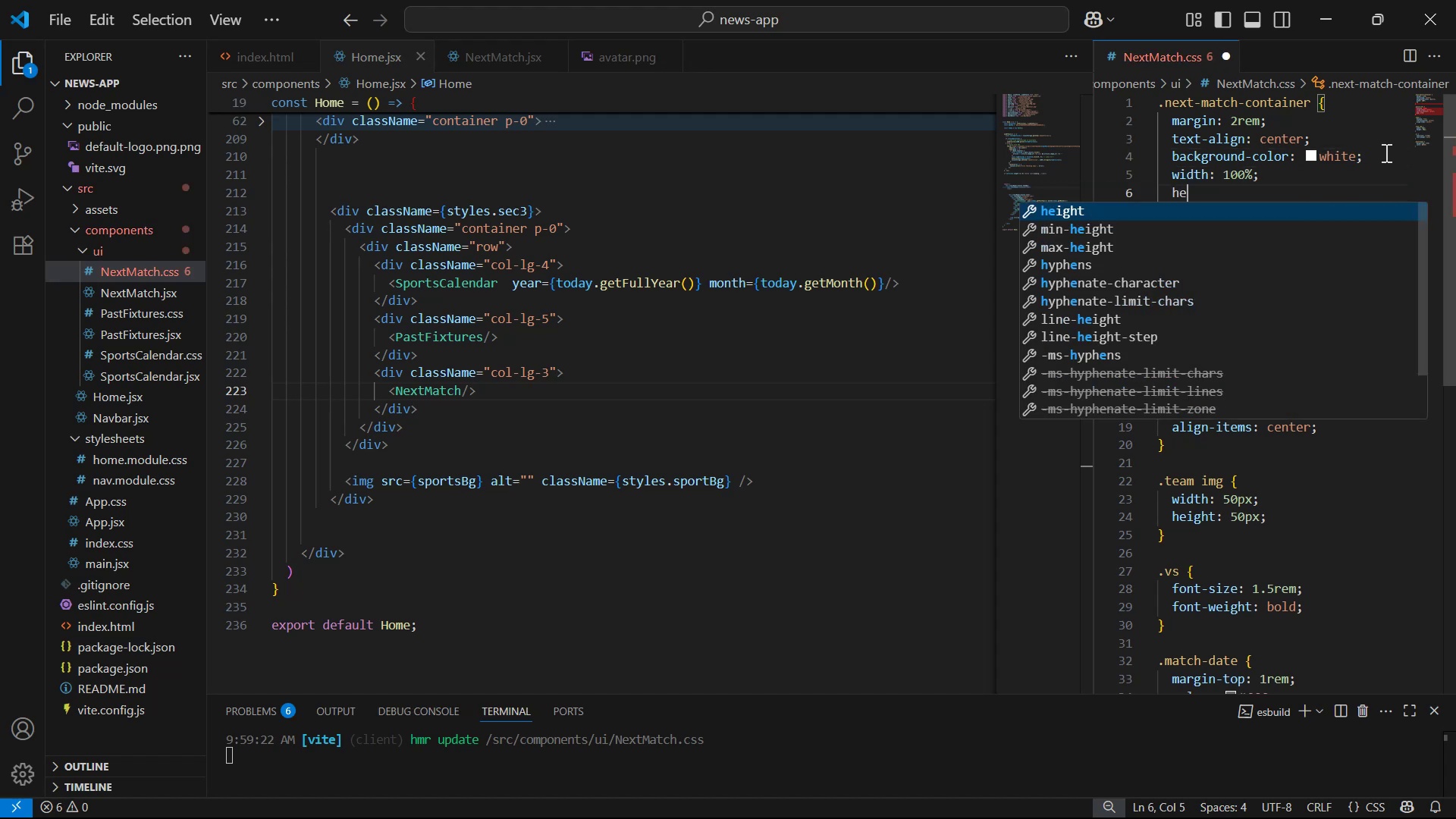 
key(Enter)
 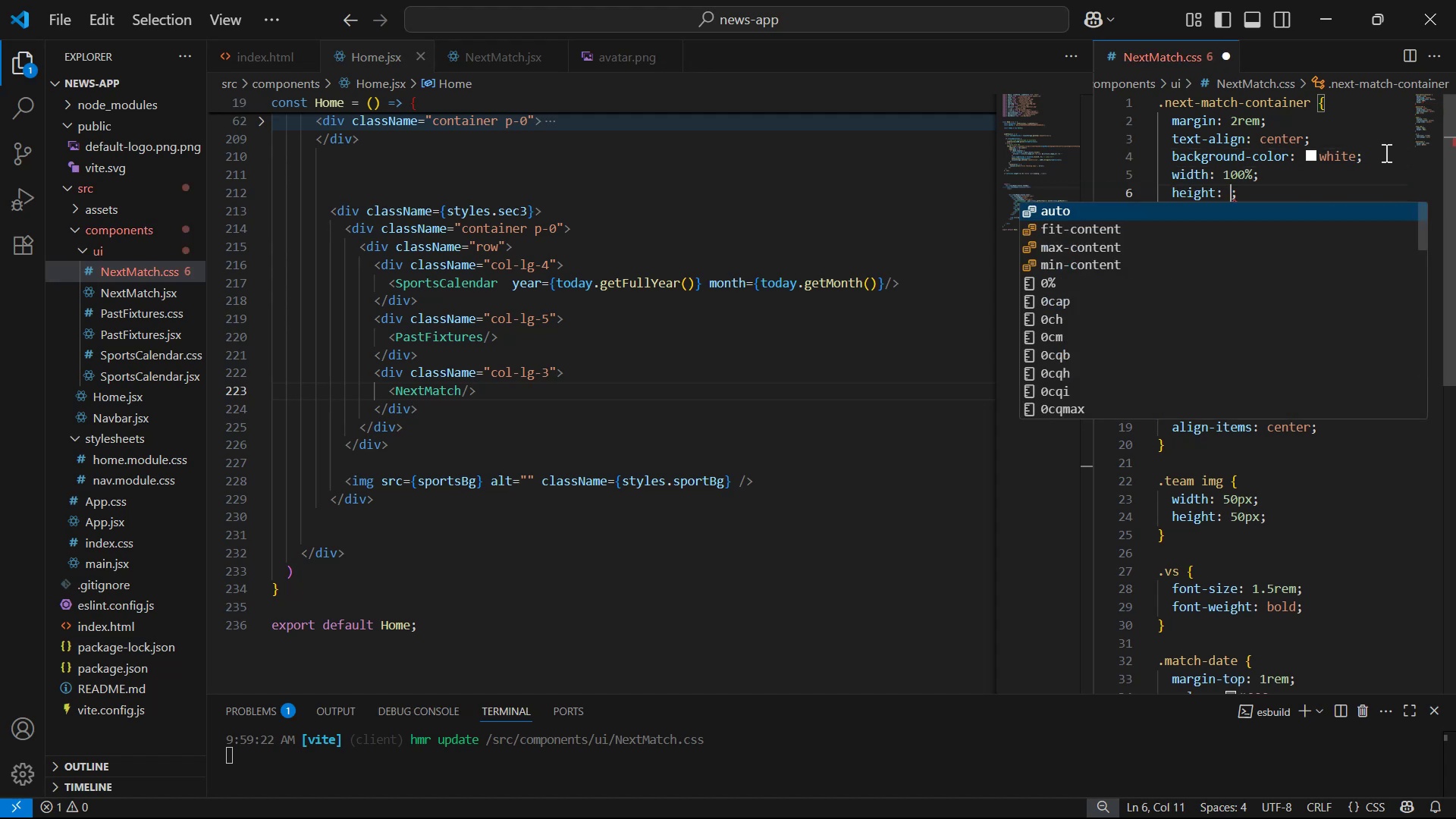 
type(100%)
 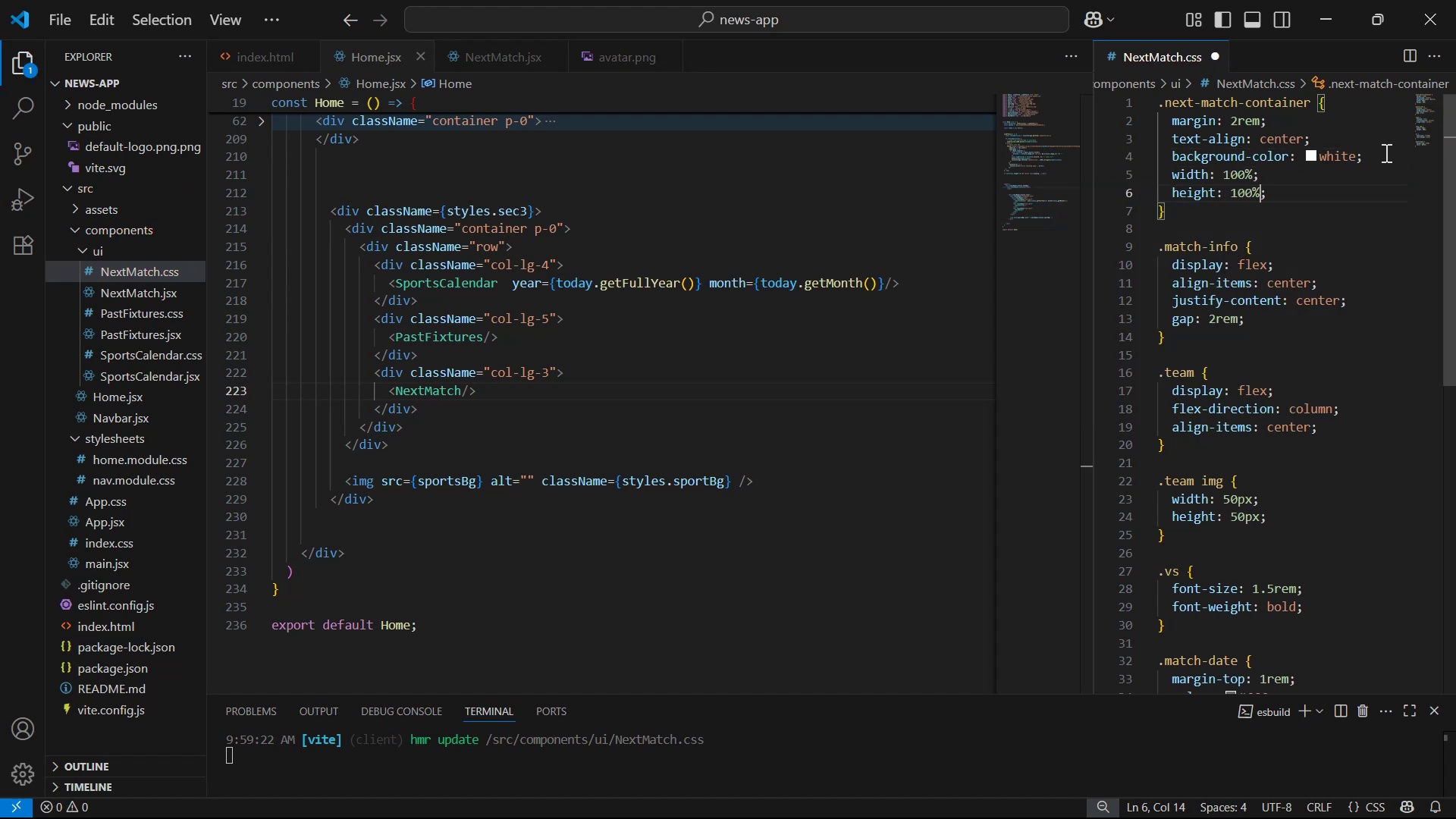 
key(Control+S)
 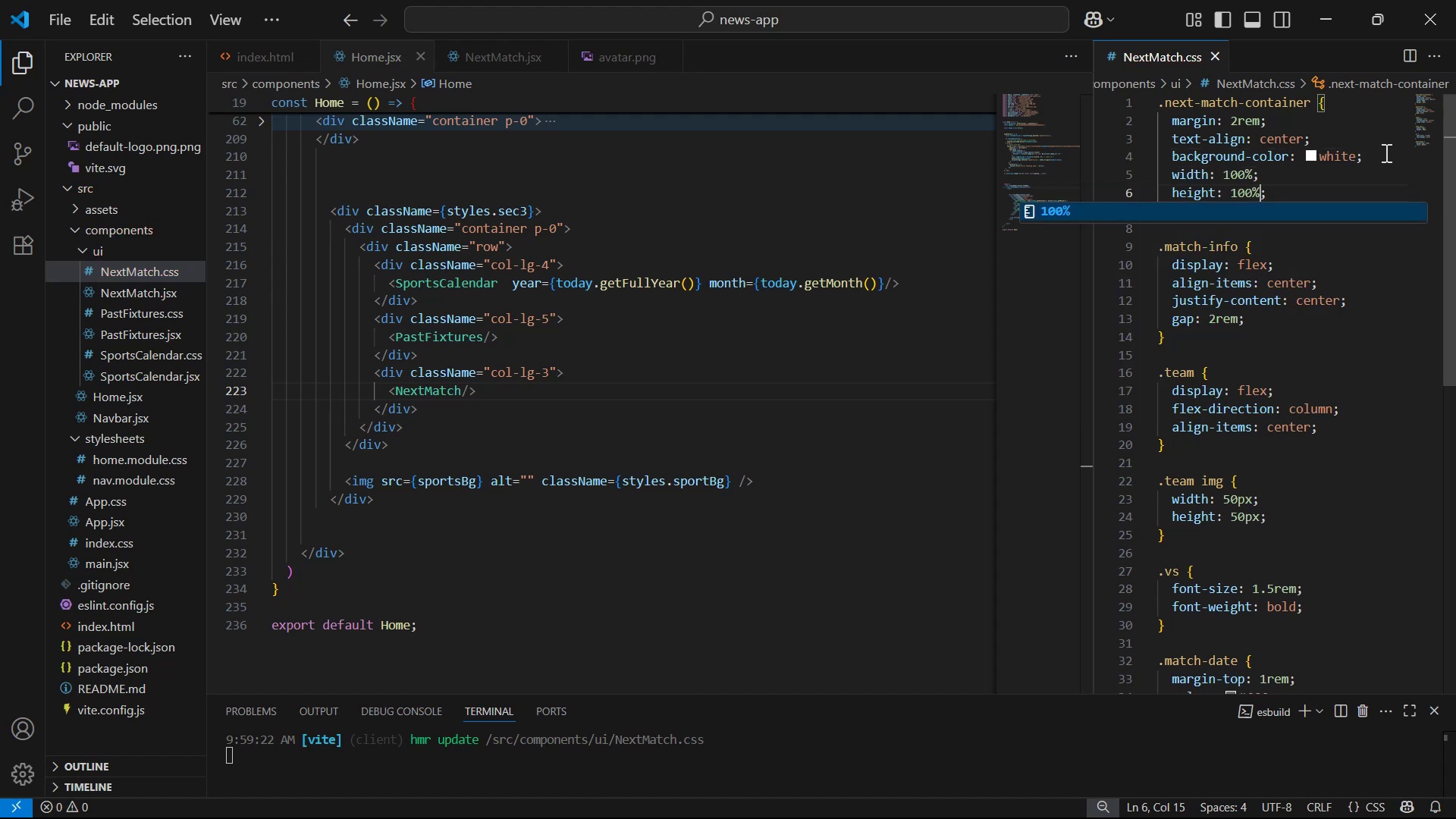 
key(Alt+AltLeft)
 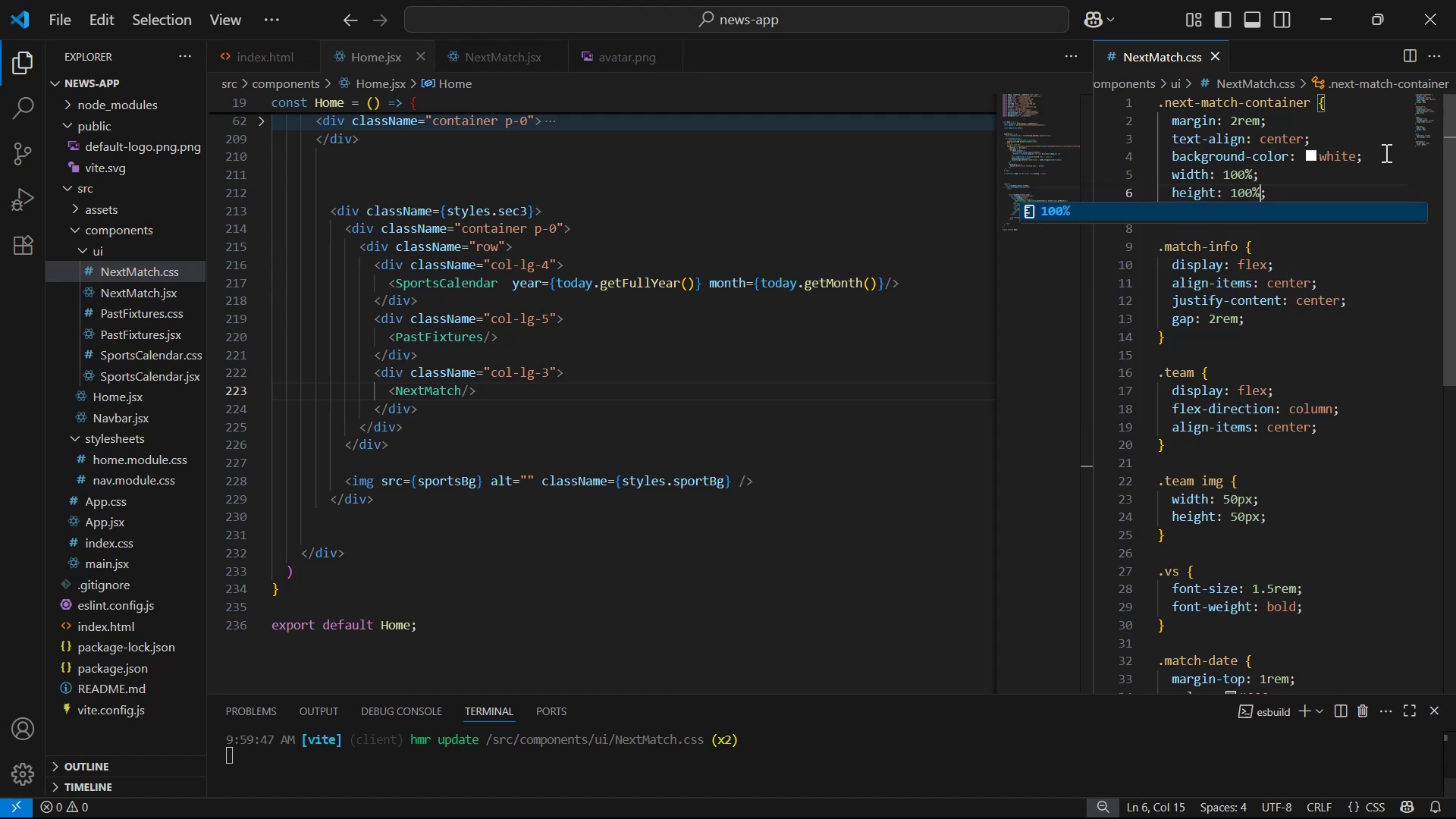 
key(Alt+Tab)
 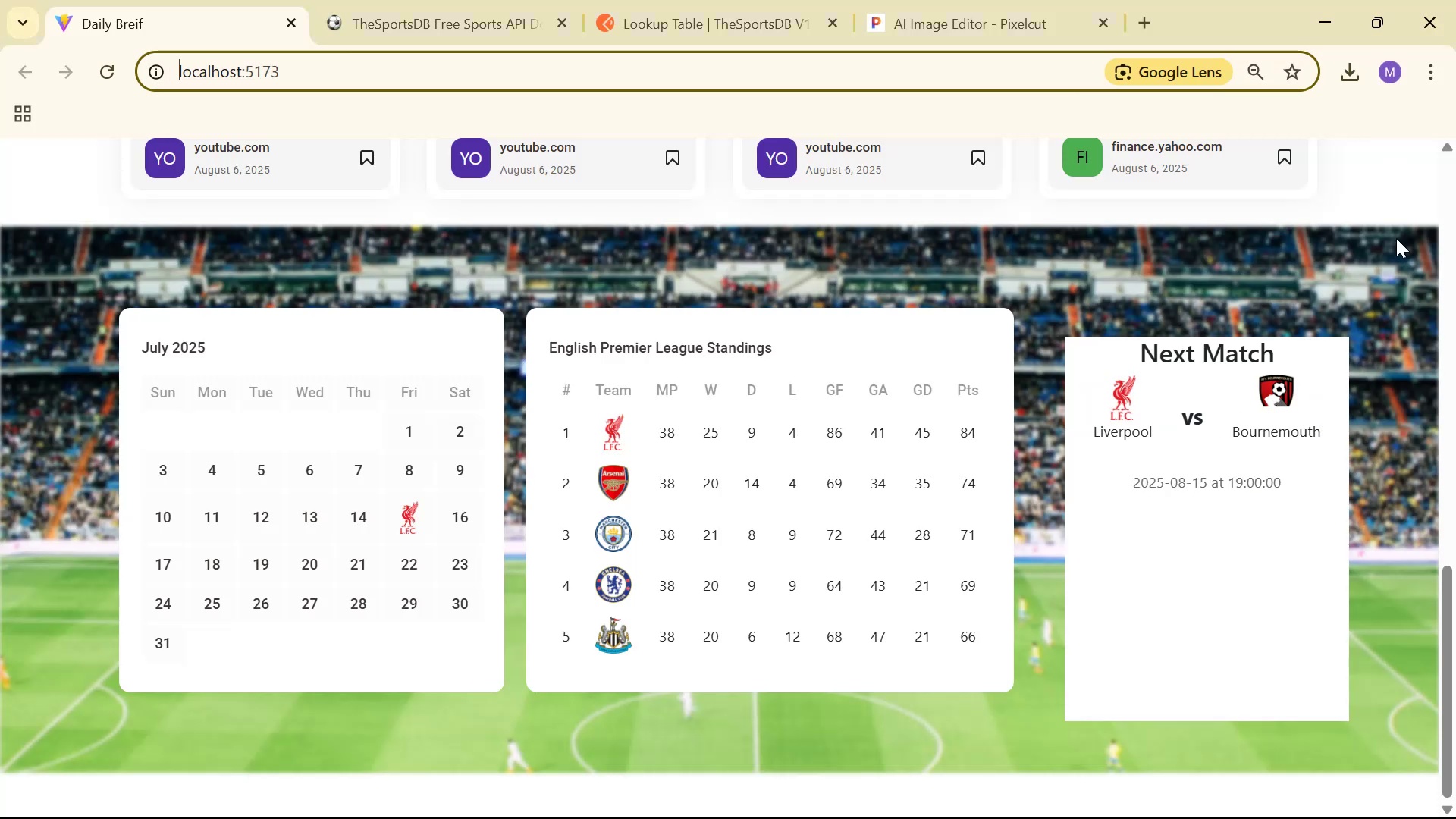 
scroll: coordinate [971, 522], scroll_direction: down, amount: 8.0
 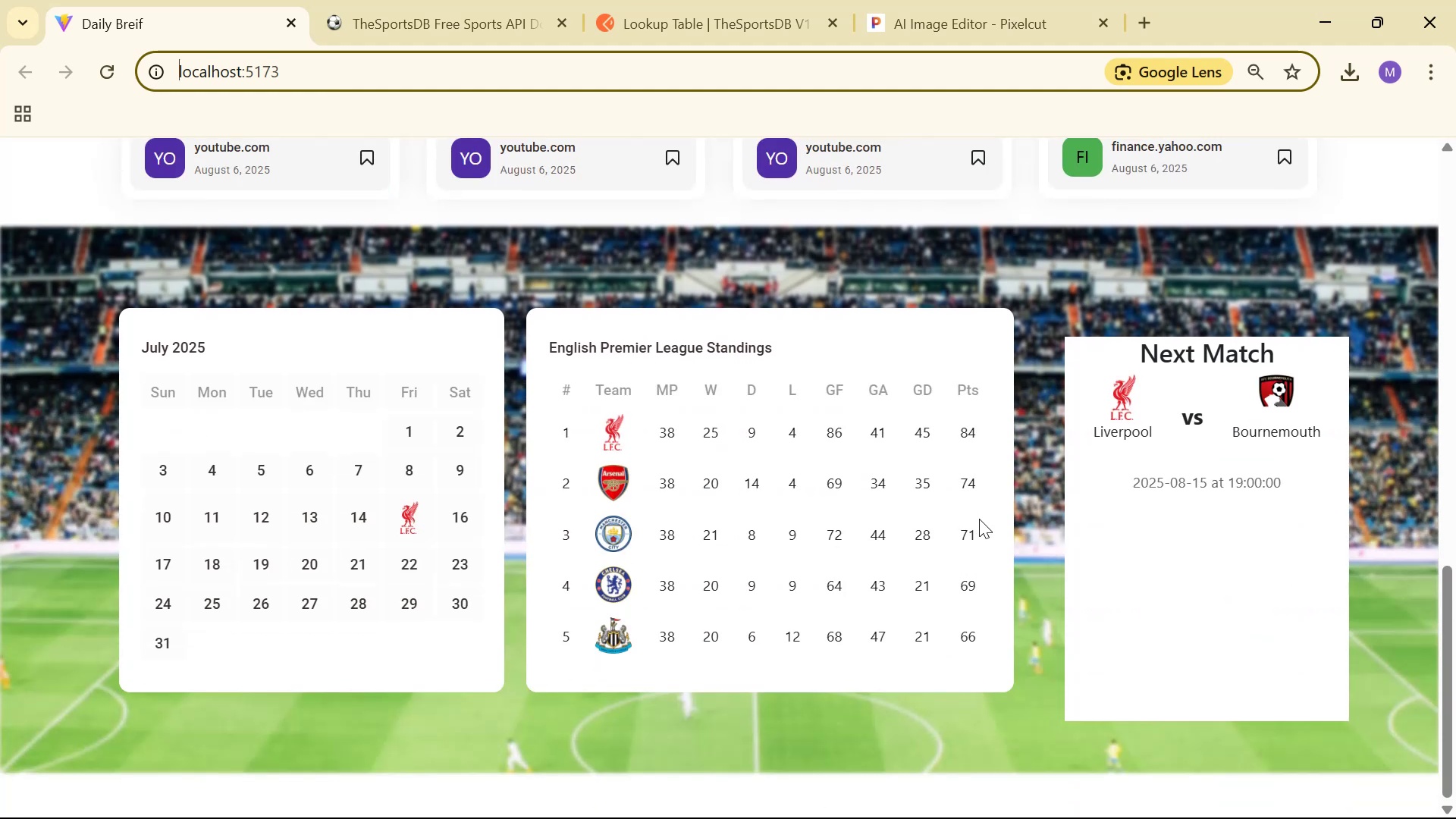 
key(Alt+AltLeft)
 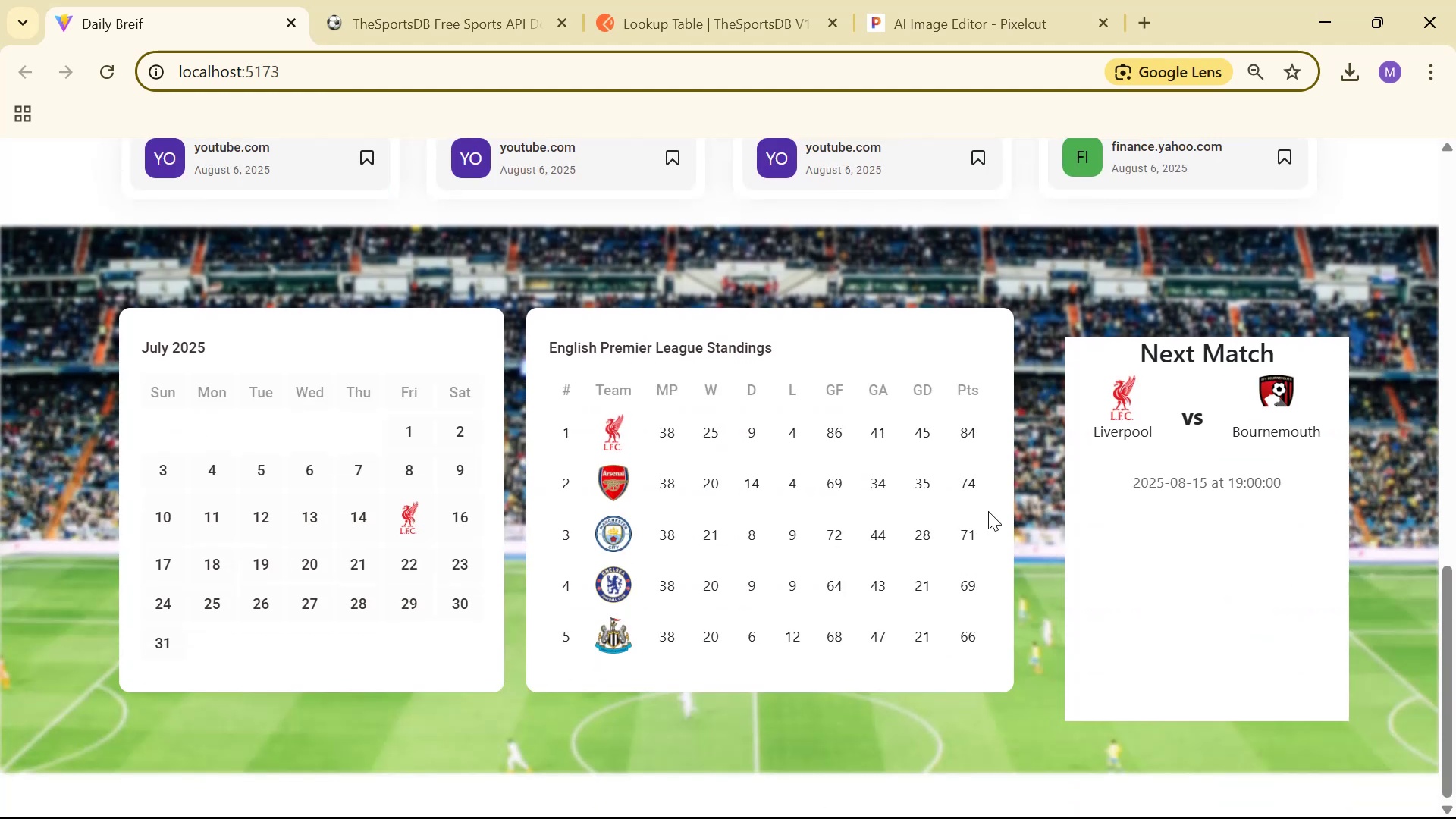 
key(Alt+Tab)
 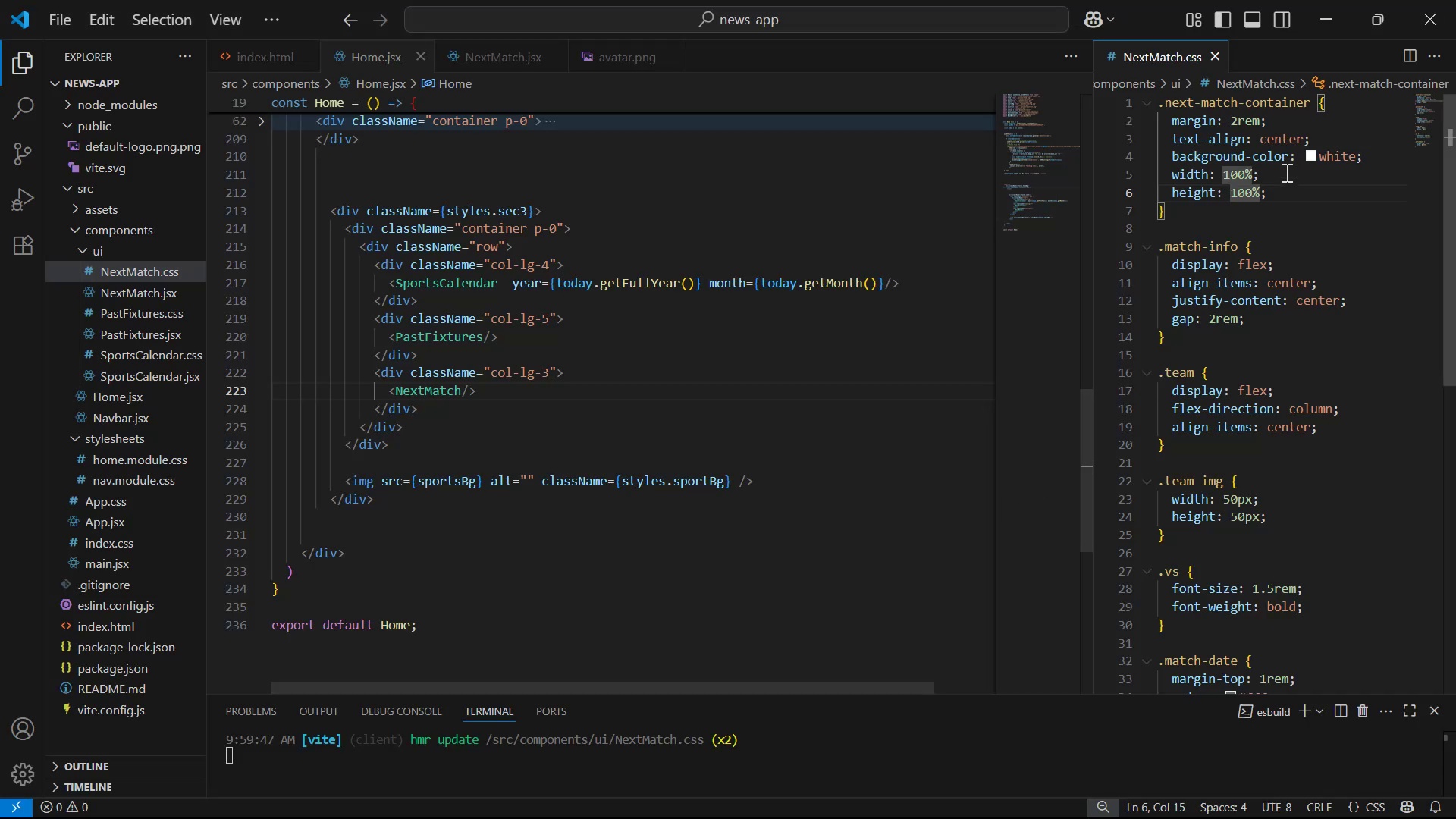 
left_click_drag(start_coordinate=[1278, 121], to_coordinate=[1133, 124])
 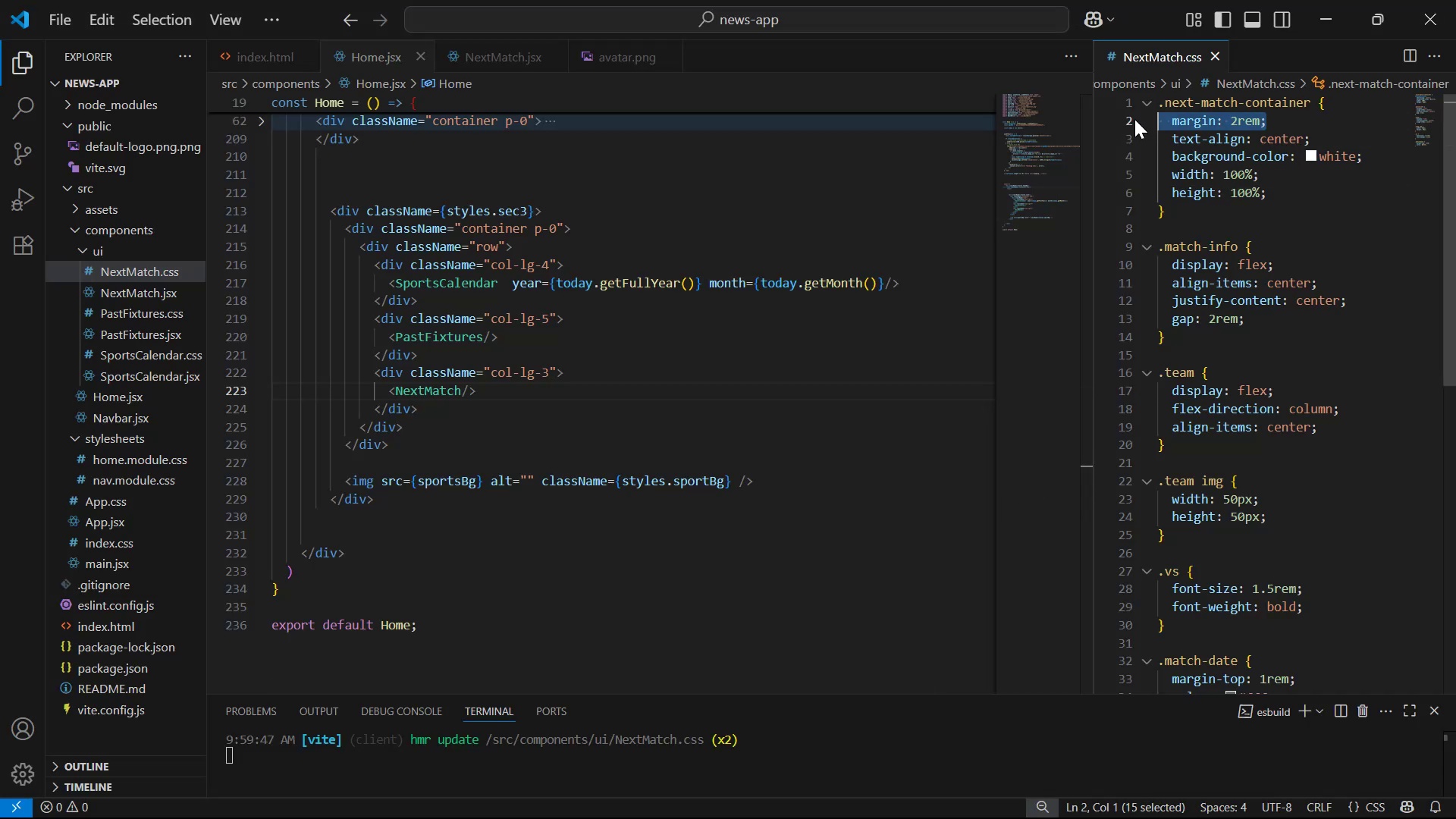 
key(Backspace)
 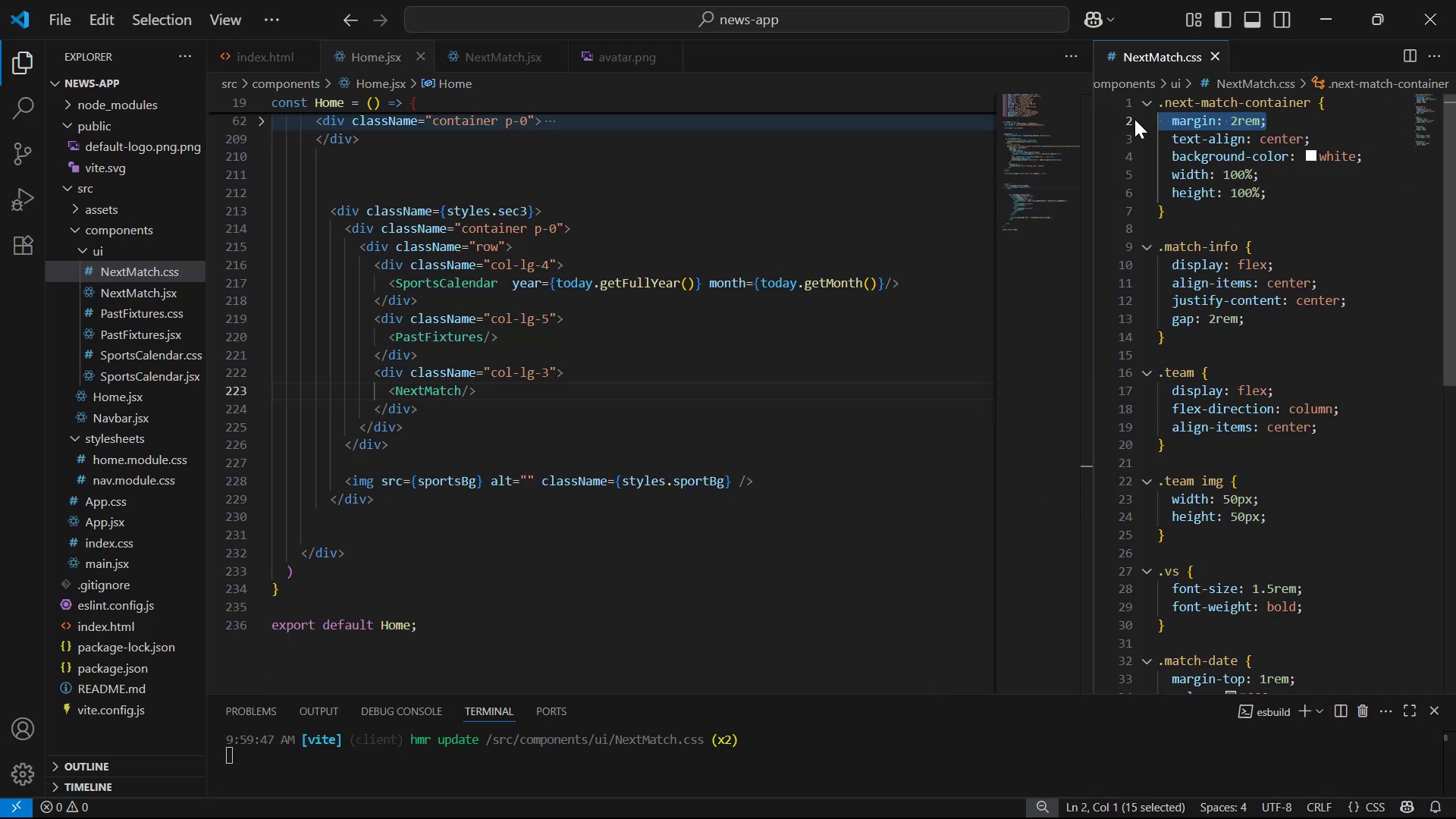 
key(Backspace)
 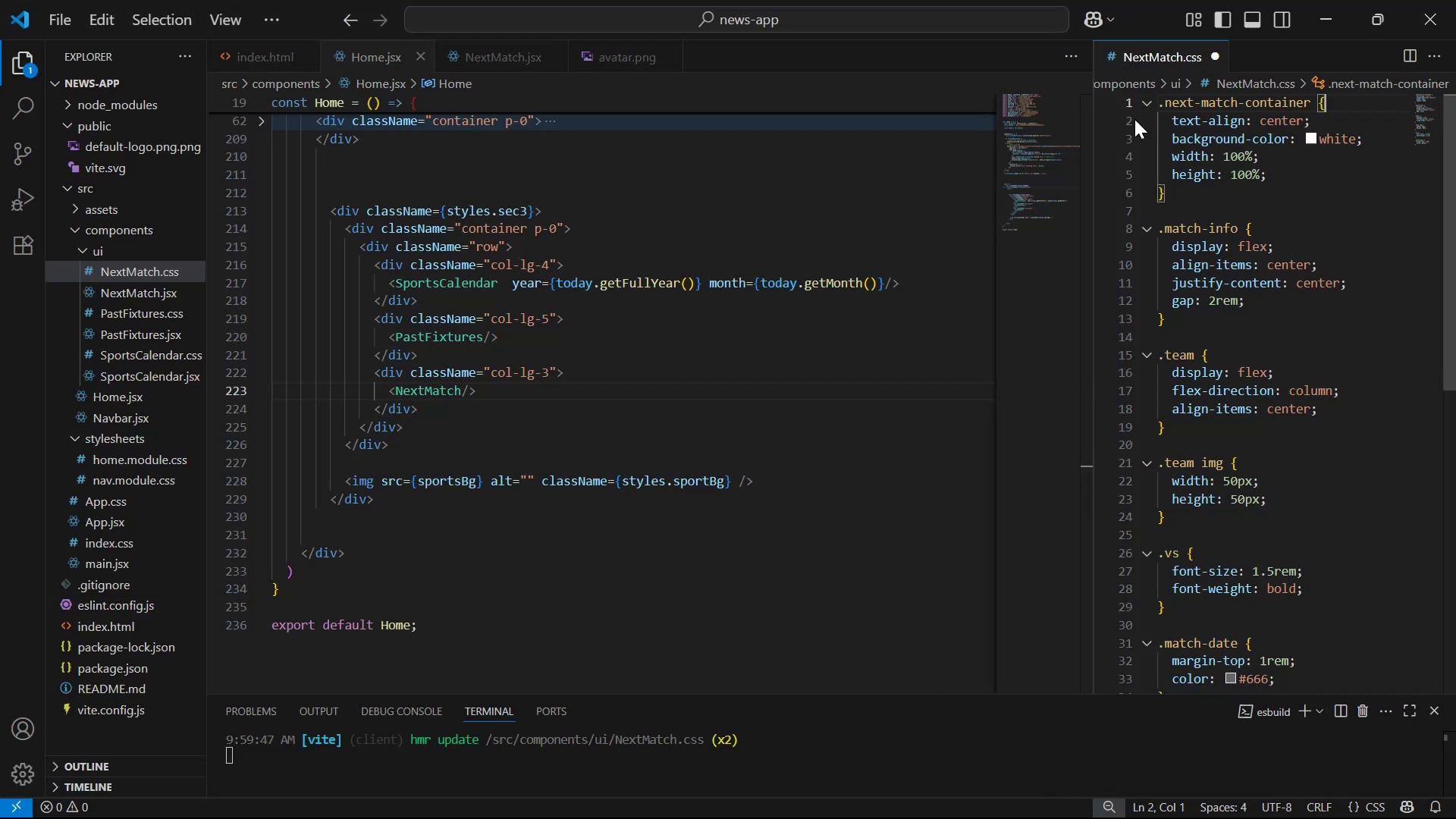 
key(Control+S)
 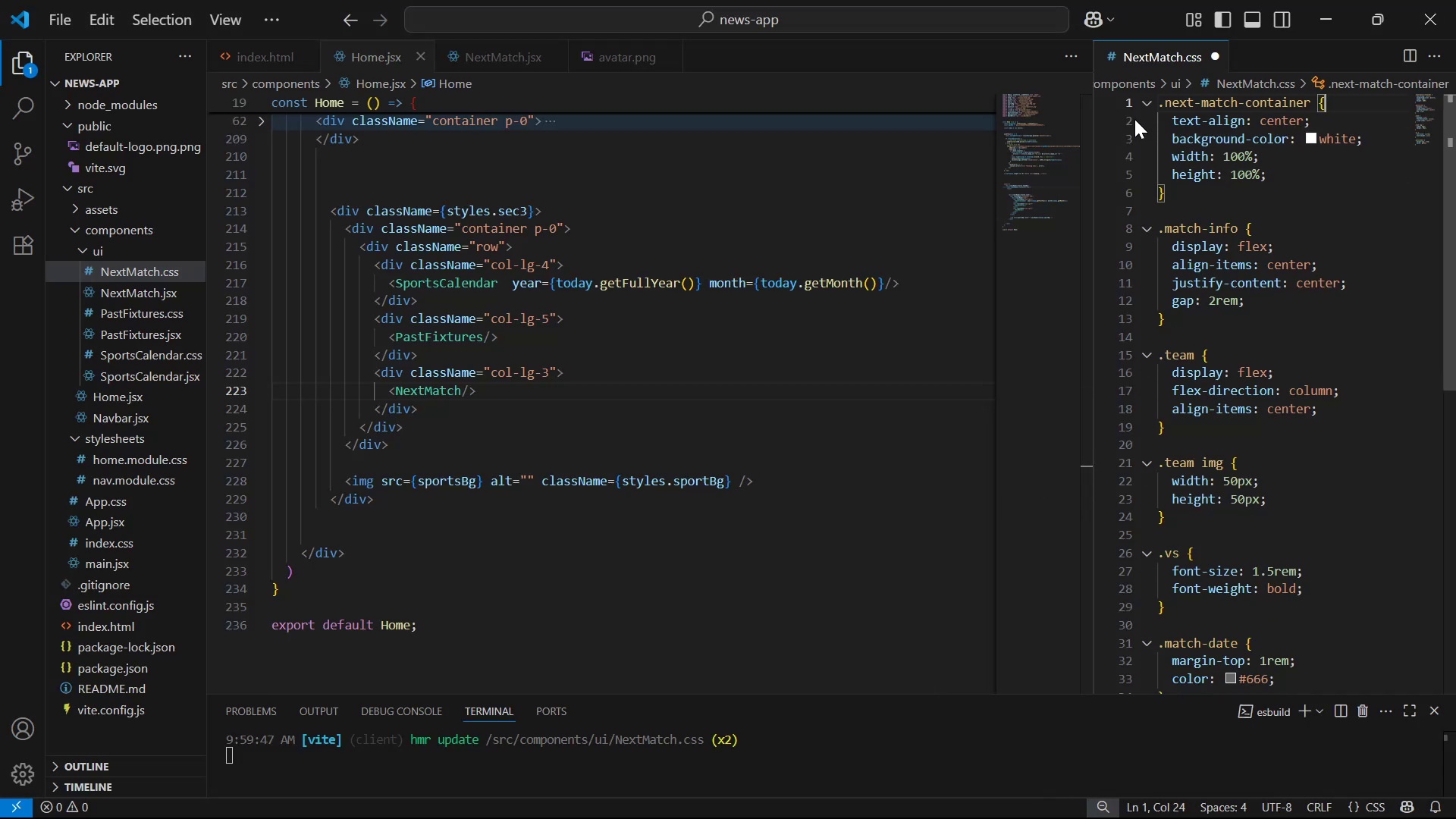 
key(Alt+AltLeft)
 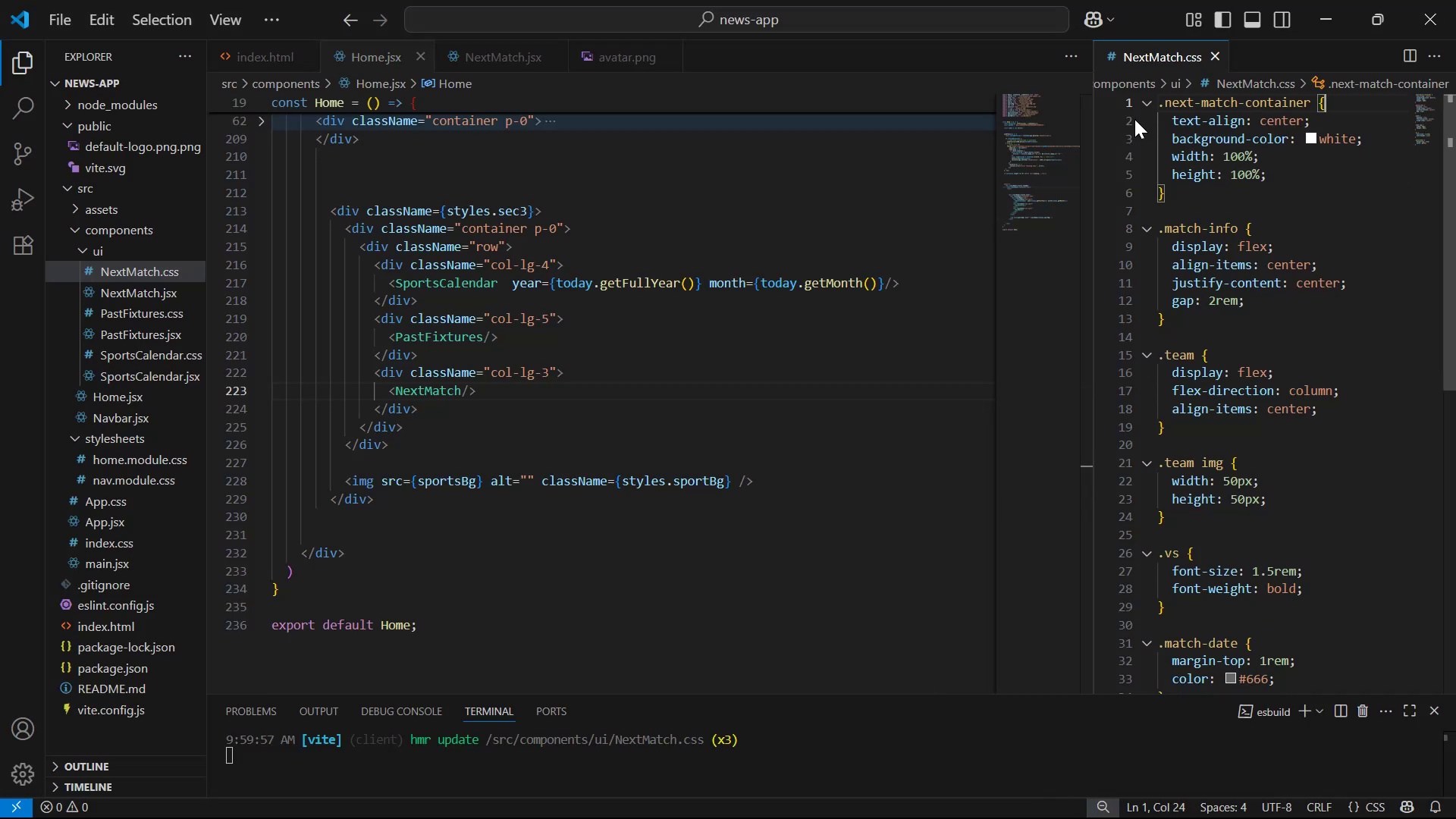 
key(Alt+Tab)
 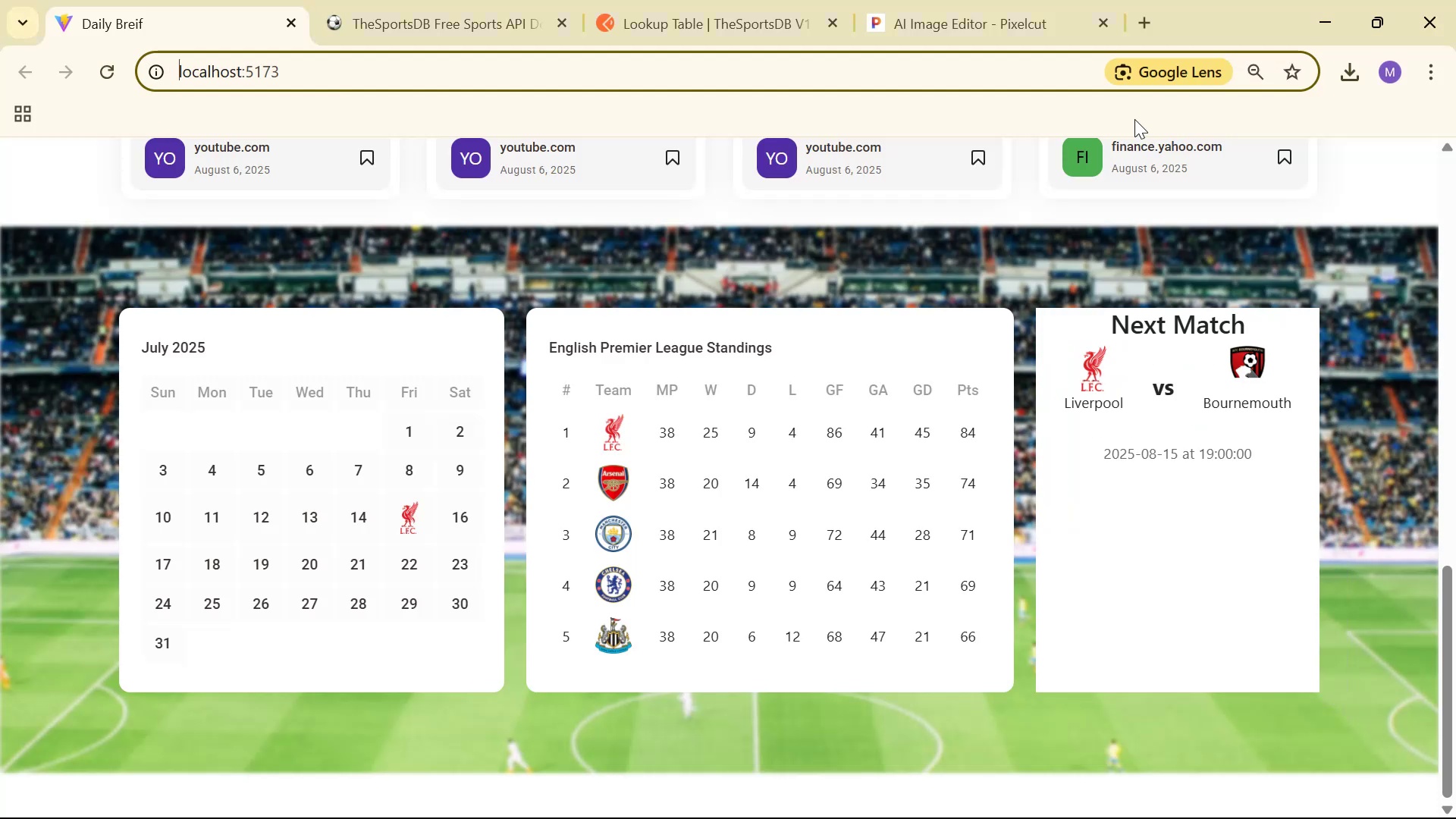 
key(Alt+AltLeft)
 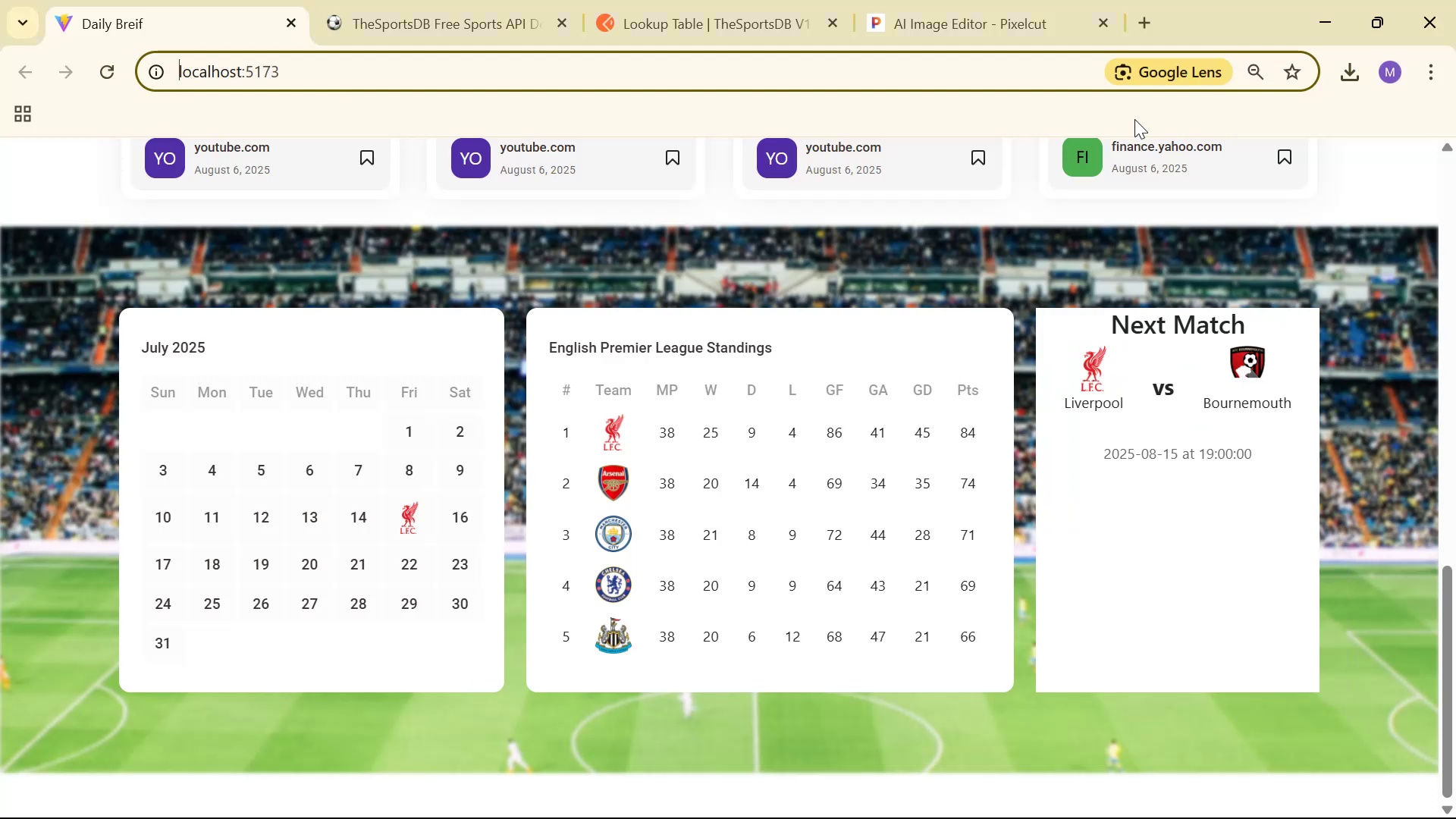 
key(Alt+Tab)
 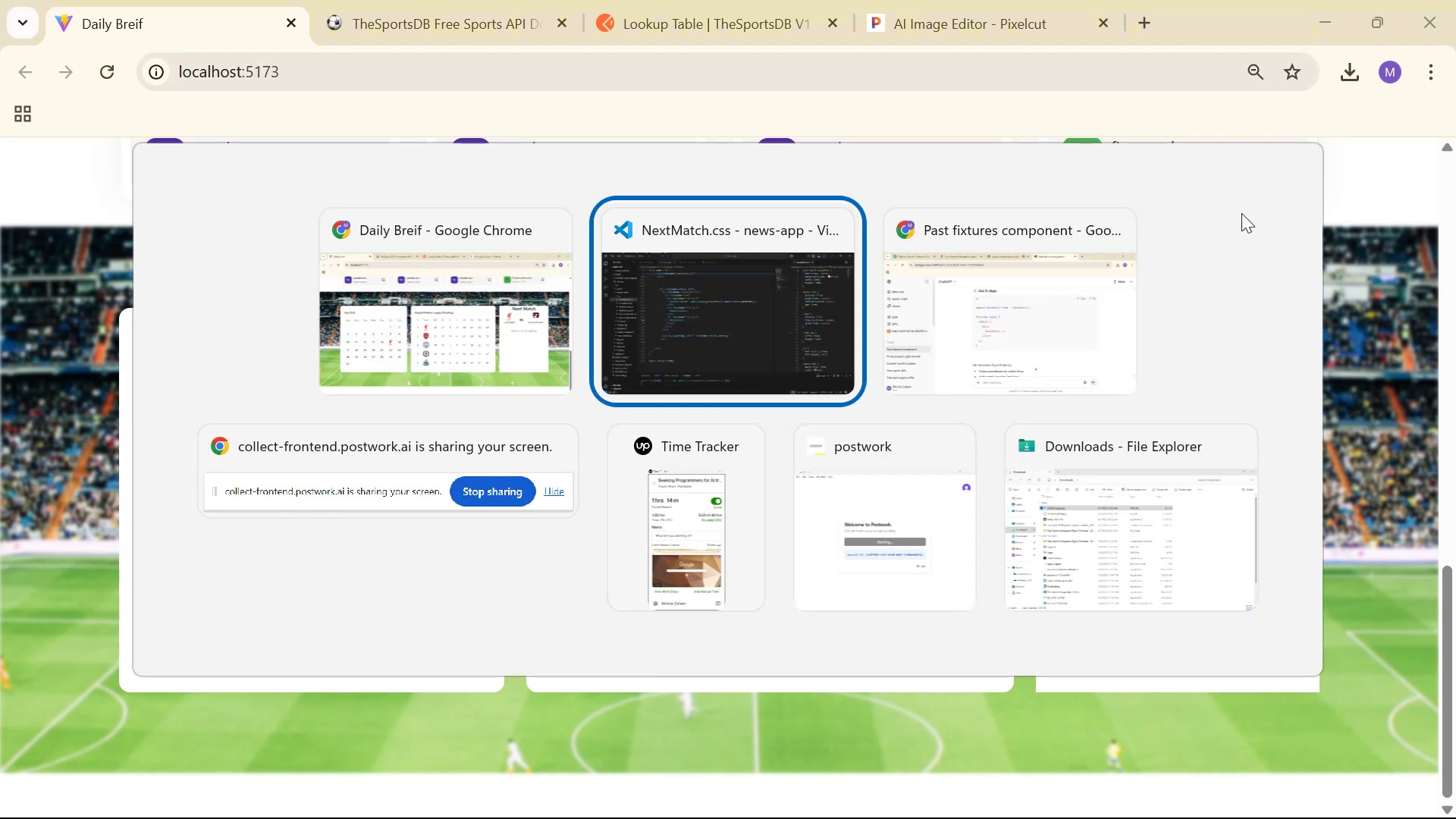 
key(Alt+AltLeft)
 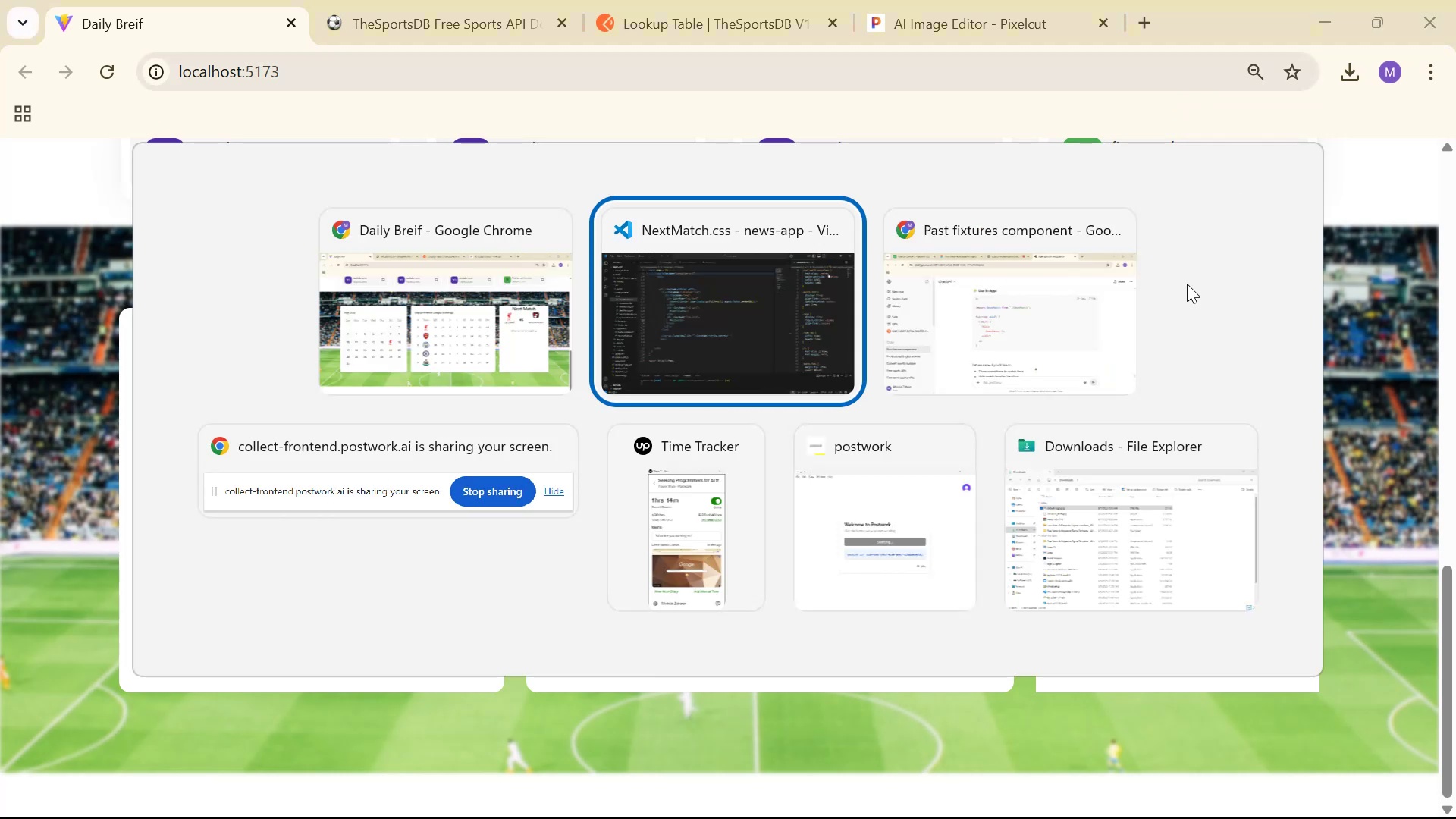 
key(Alt+AltLeft)
 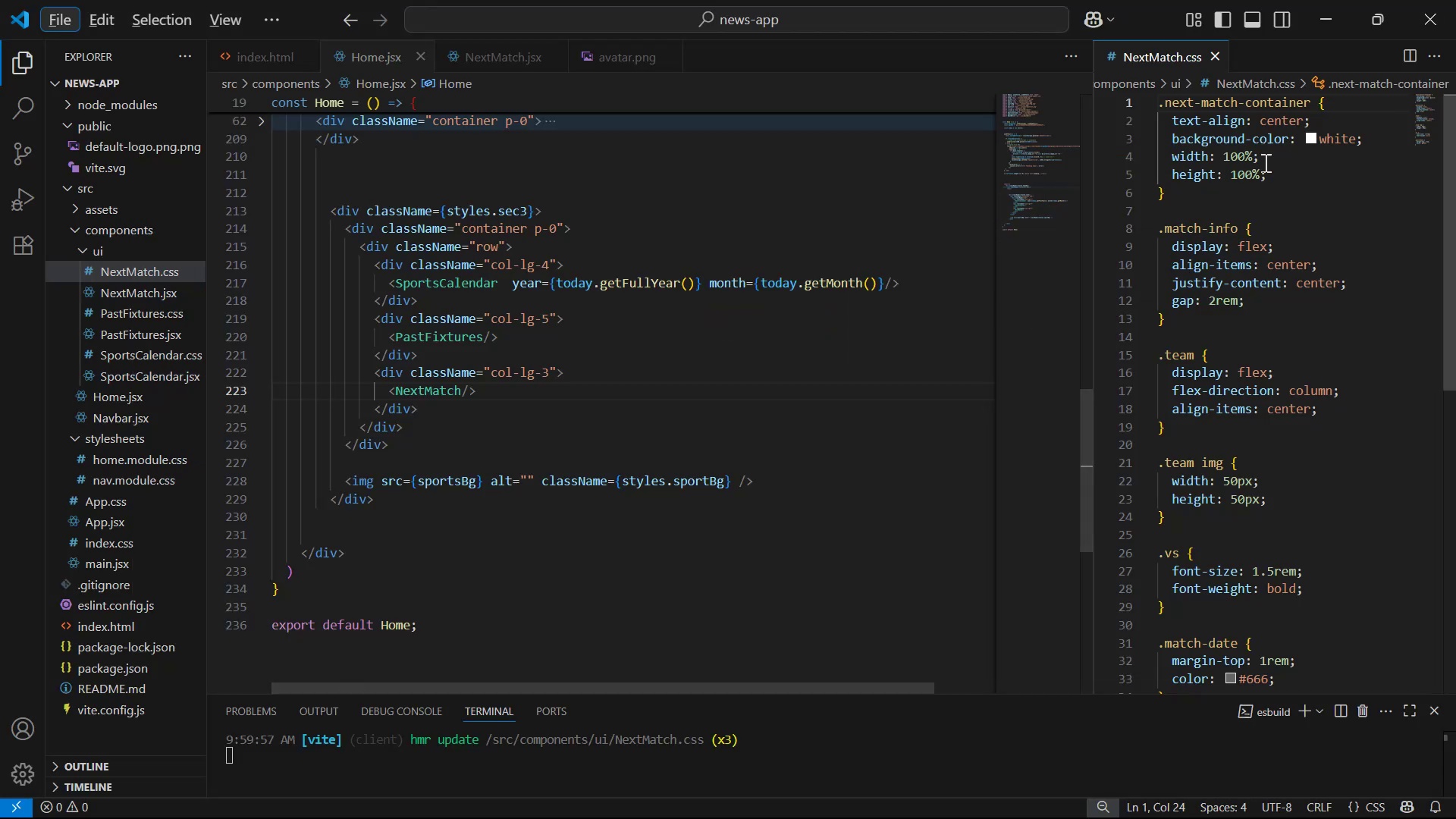 
left_click([1281, 170])
 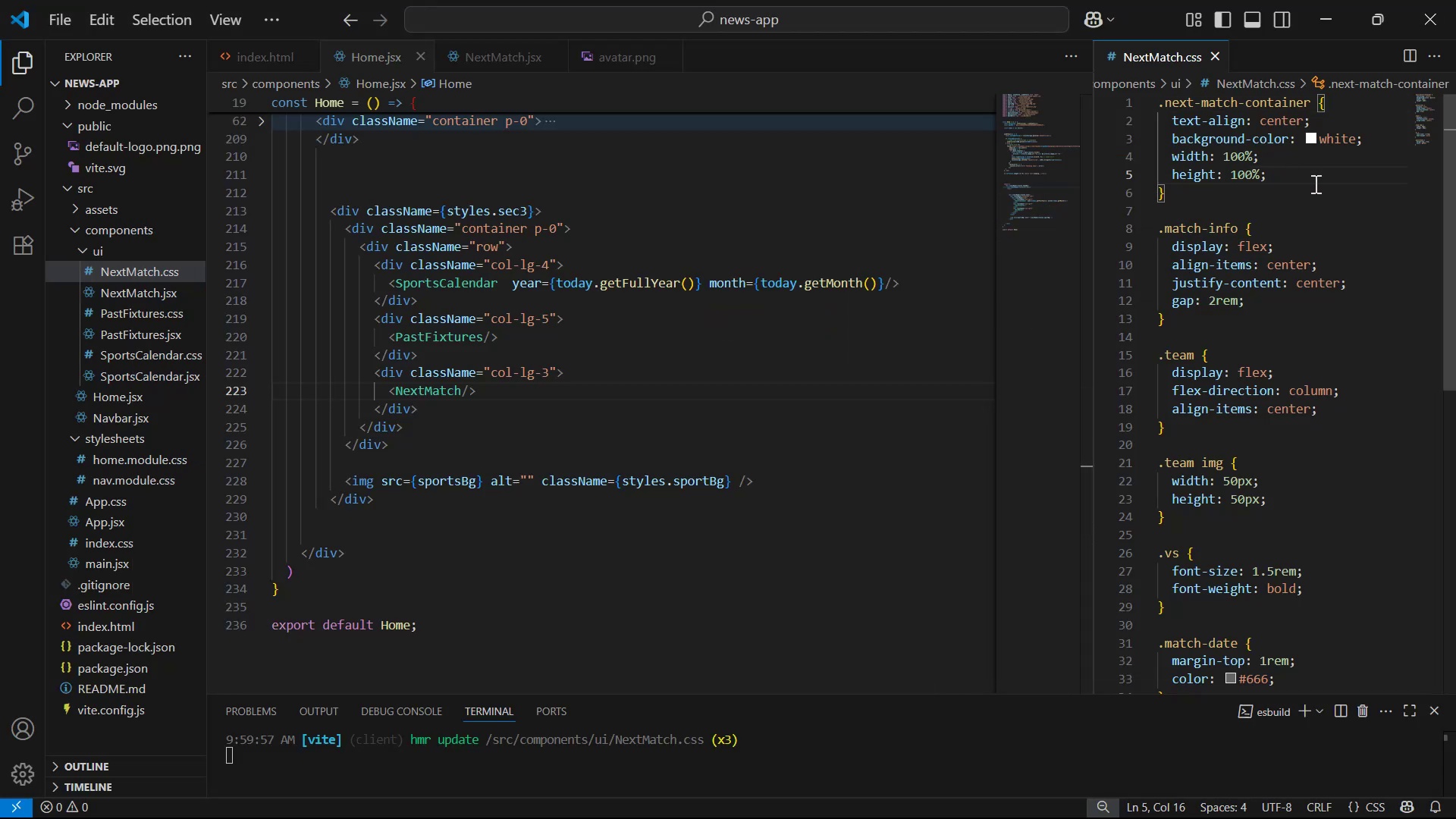 
key(Enter)
 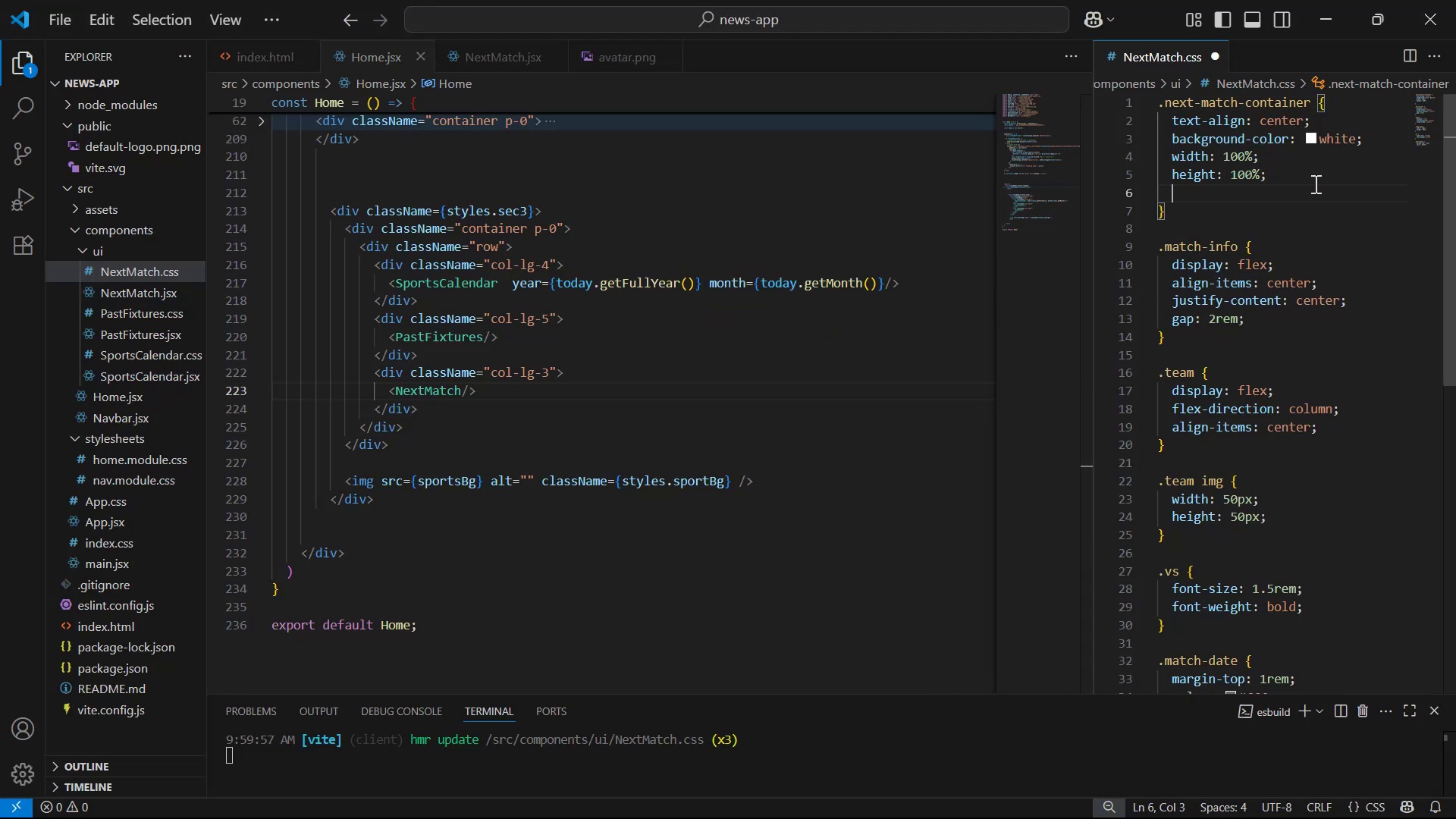 
type(bo)
 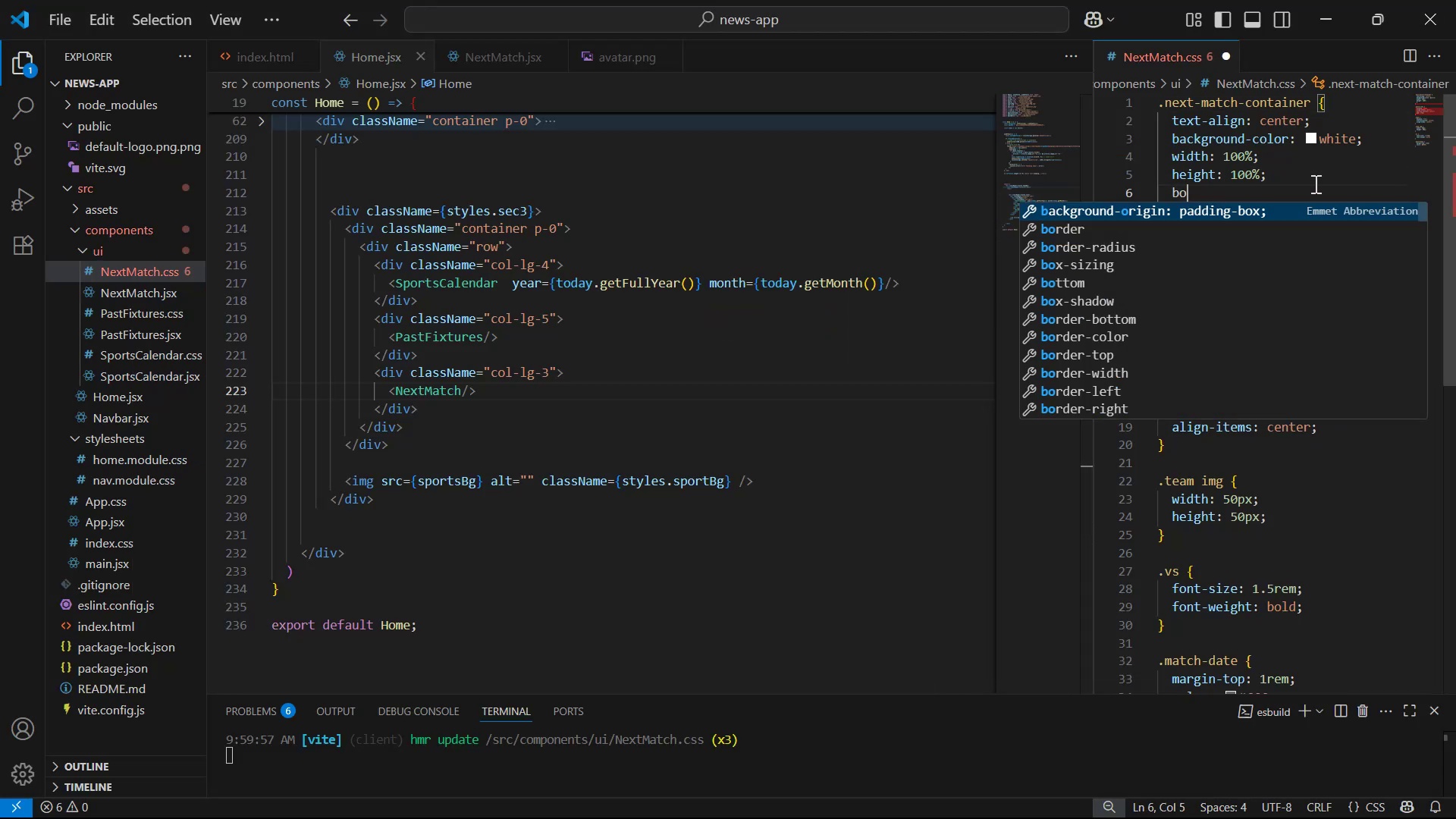 
key(ArrowDown)
 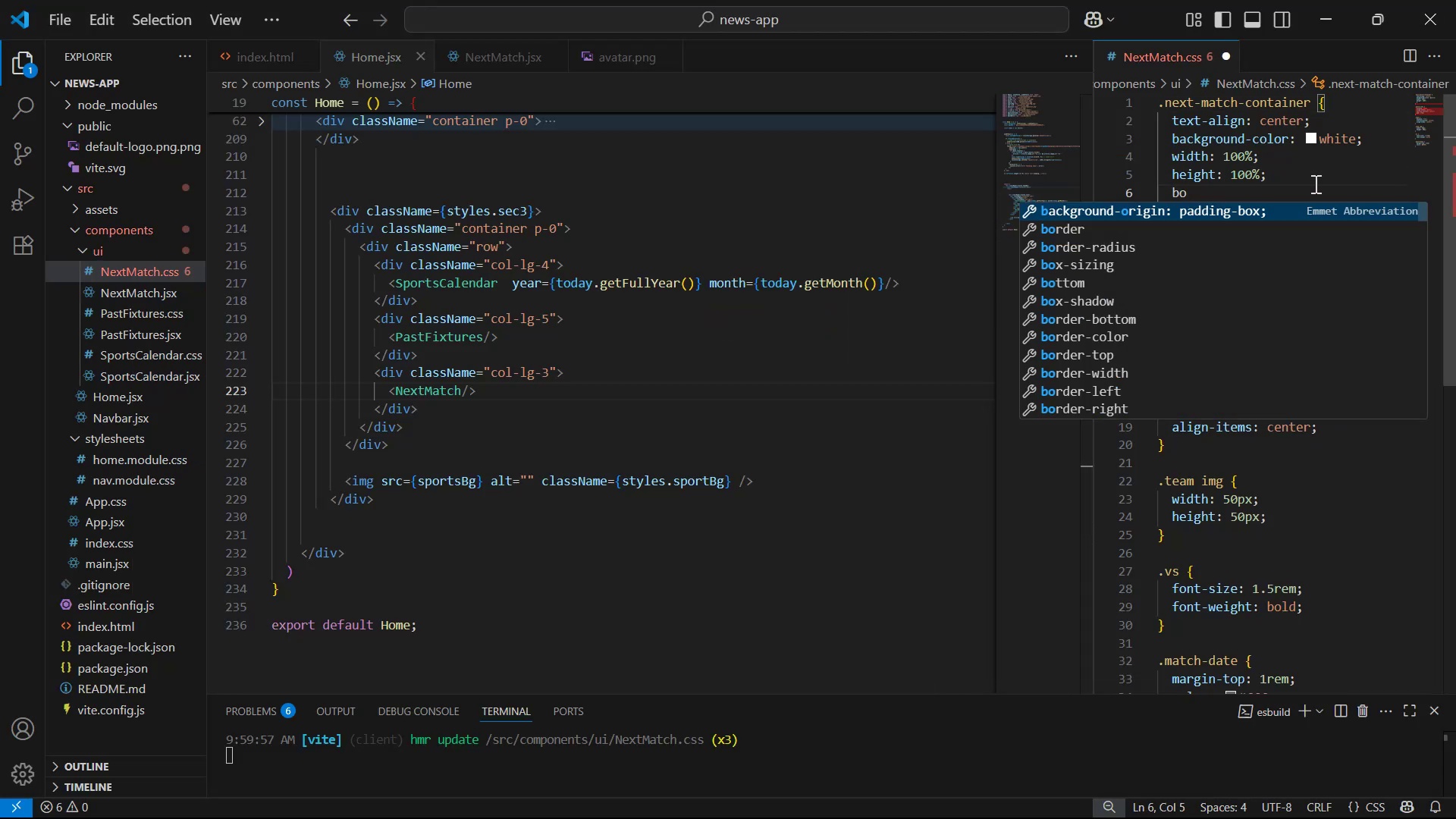 
key(ArrowDown)
 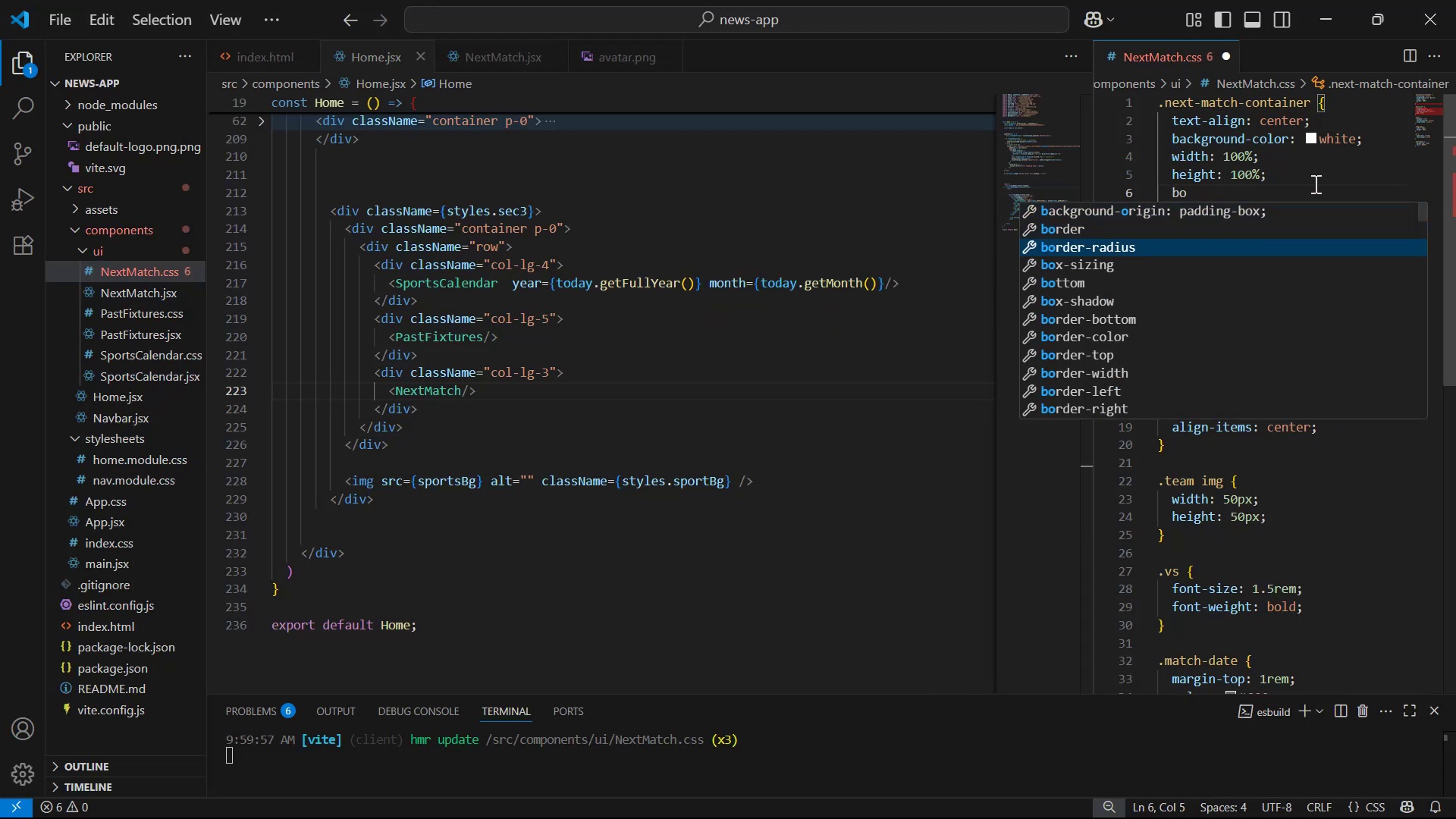 
key(Enter)
 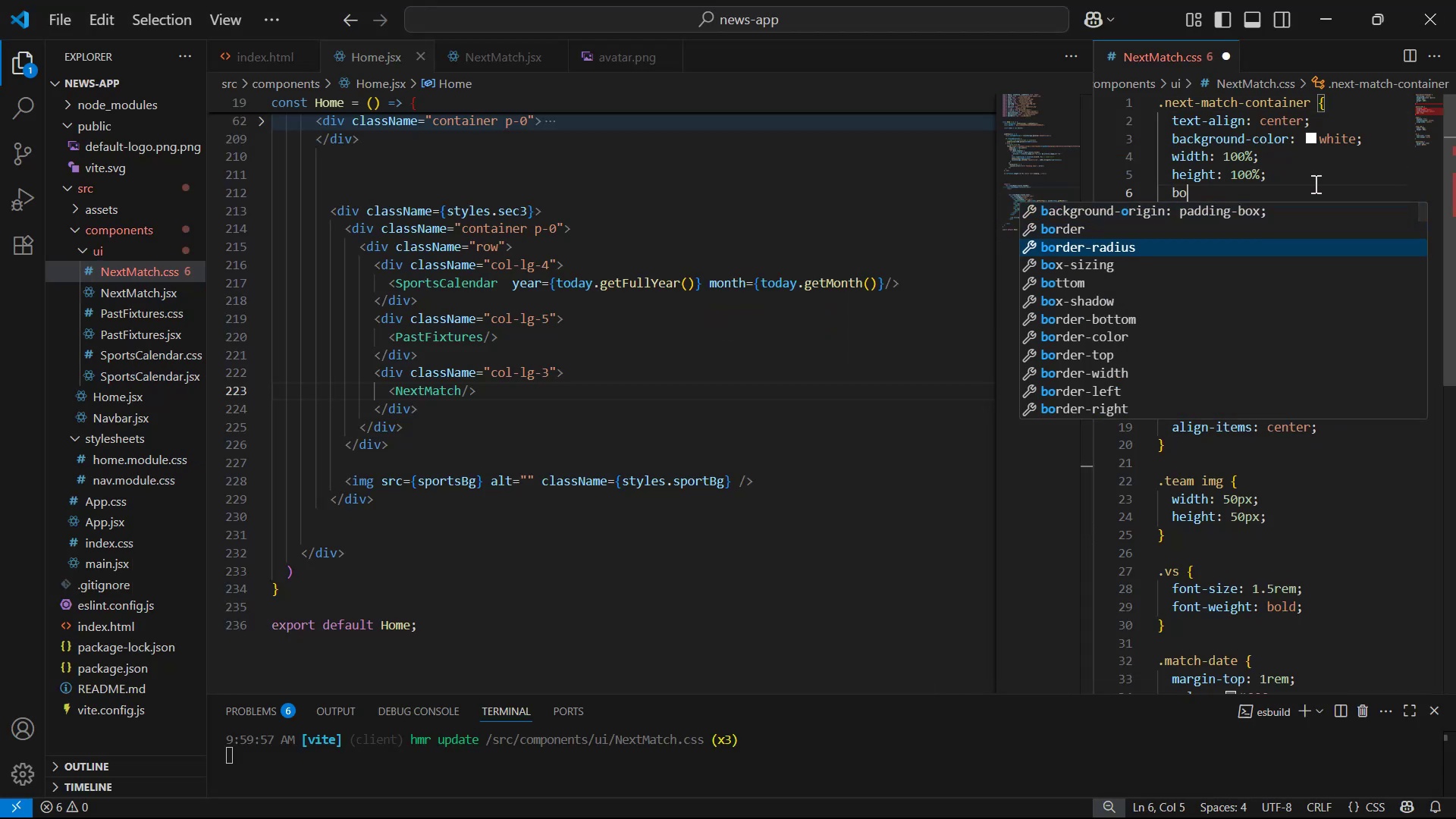 
type(12px)
 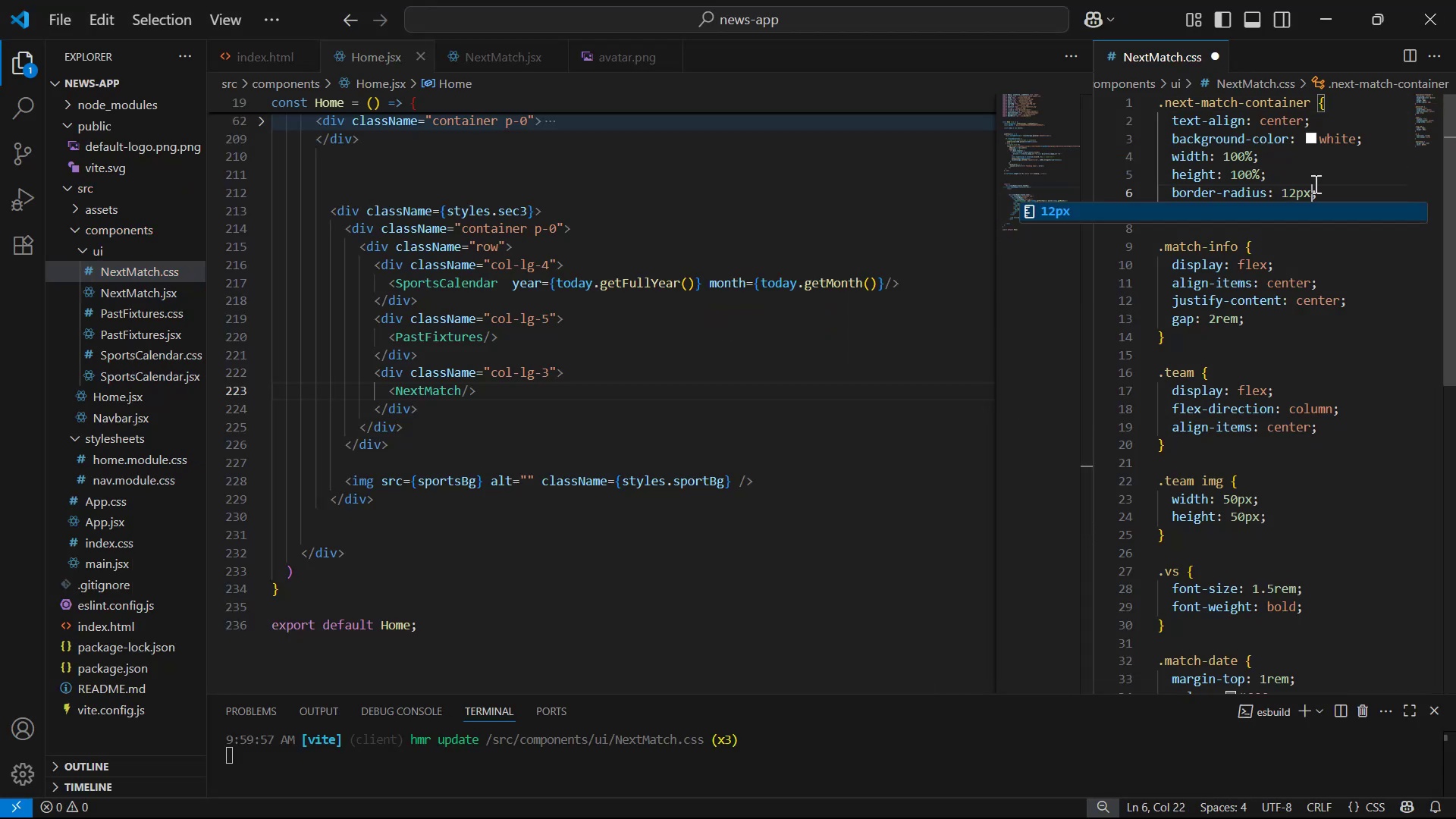 
key(Control+S)
 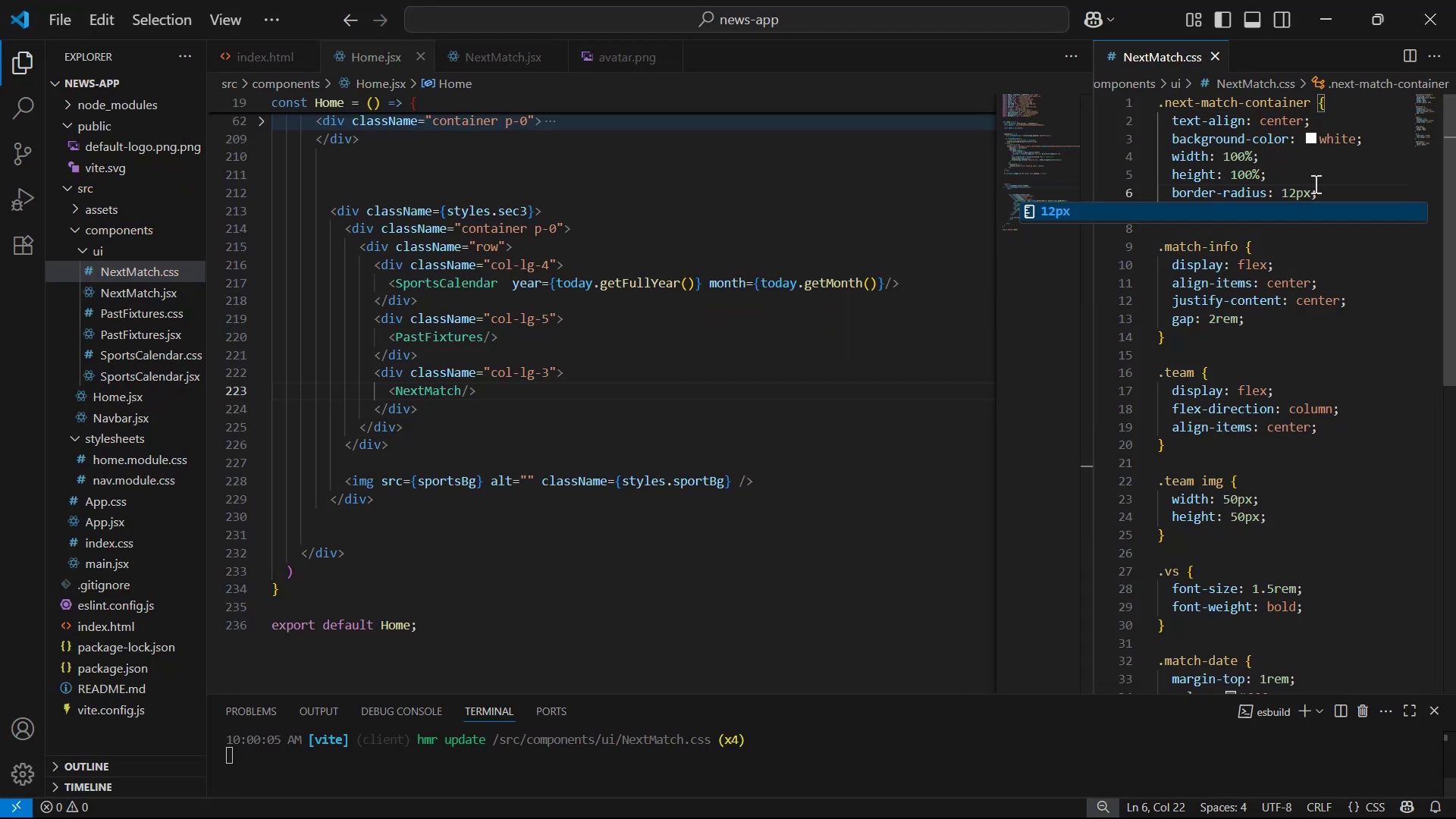 
key(Alt+AltLeft)
 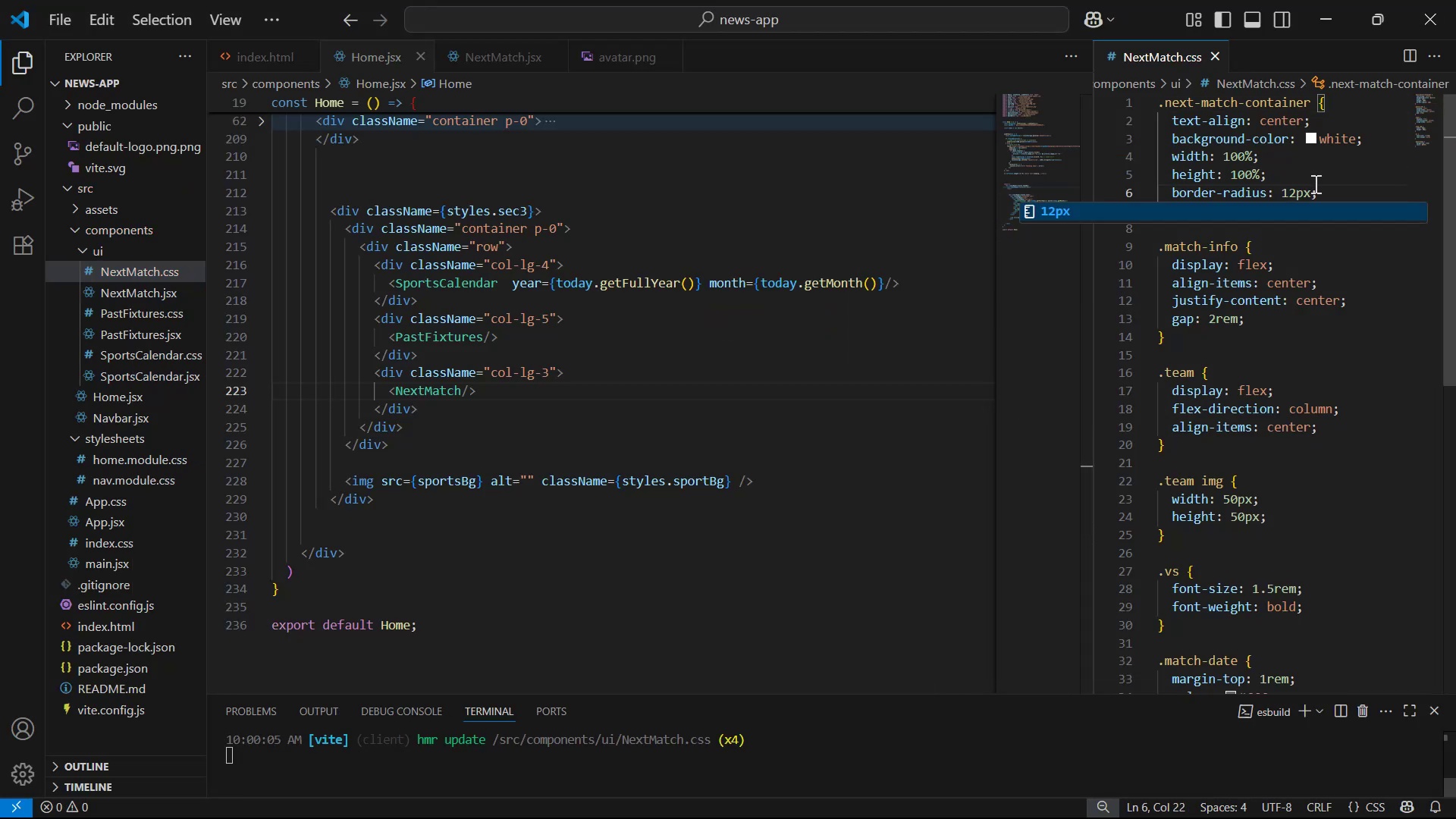 
key(Alt+Tab)
 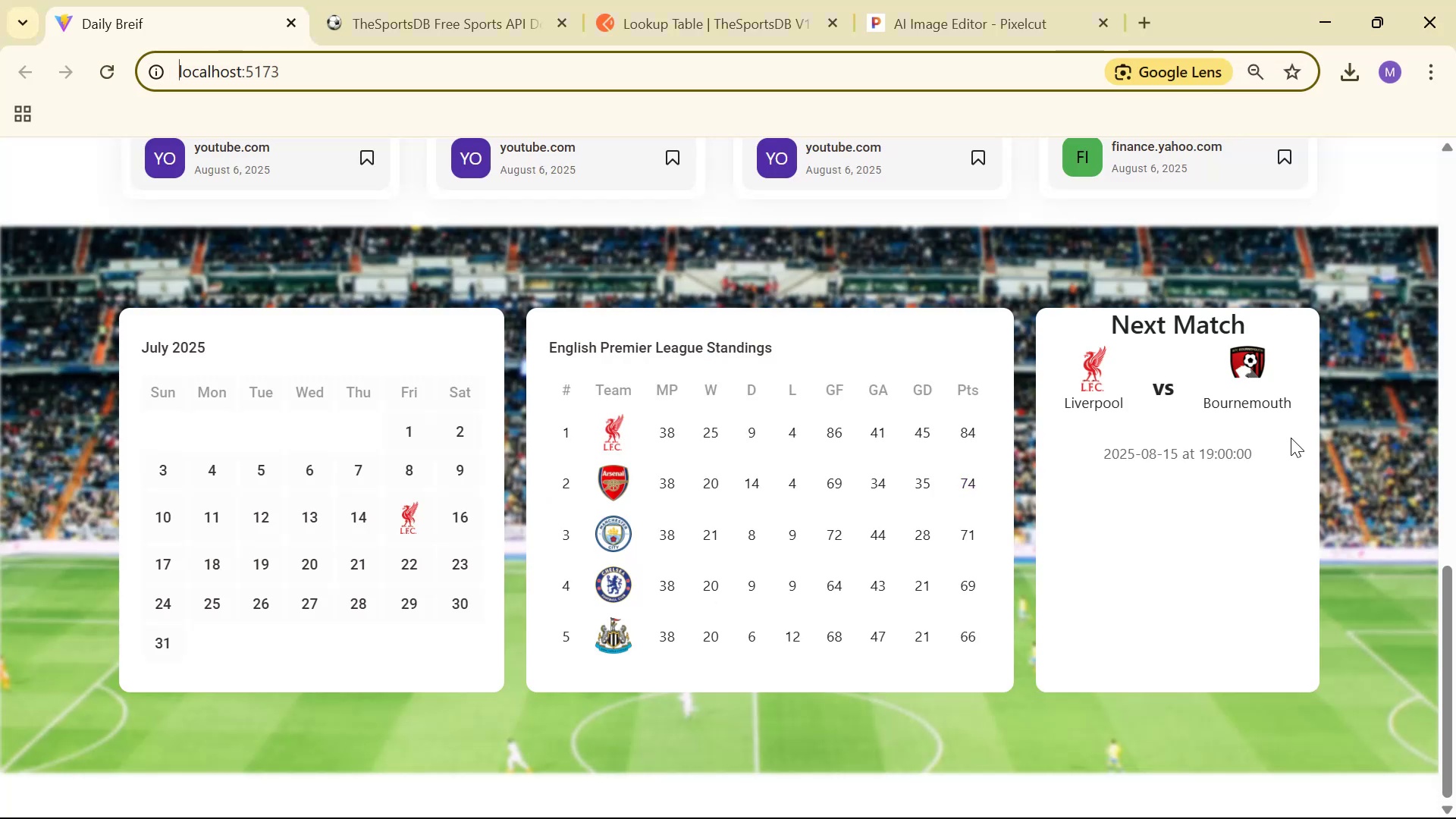 
wait(5.2)
 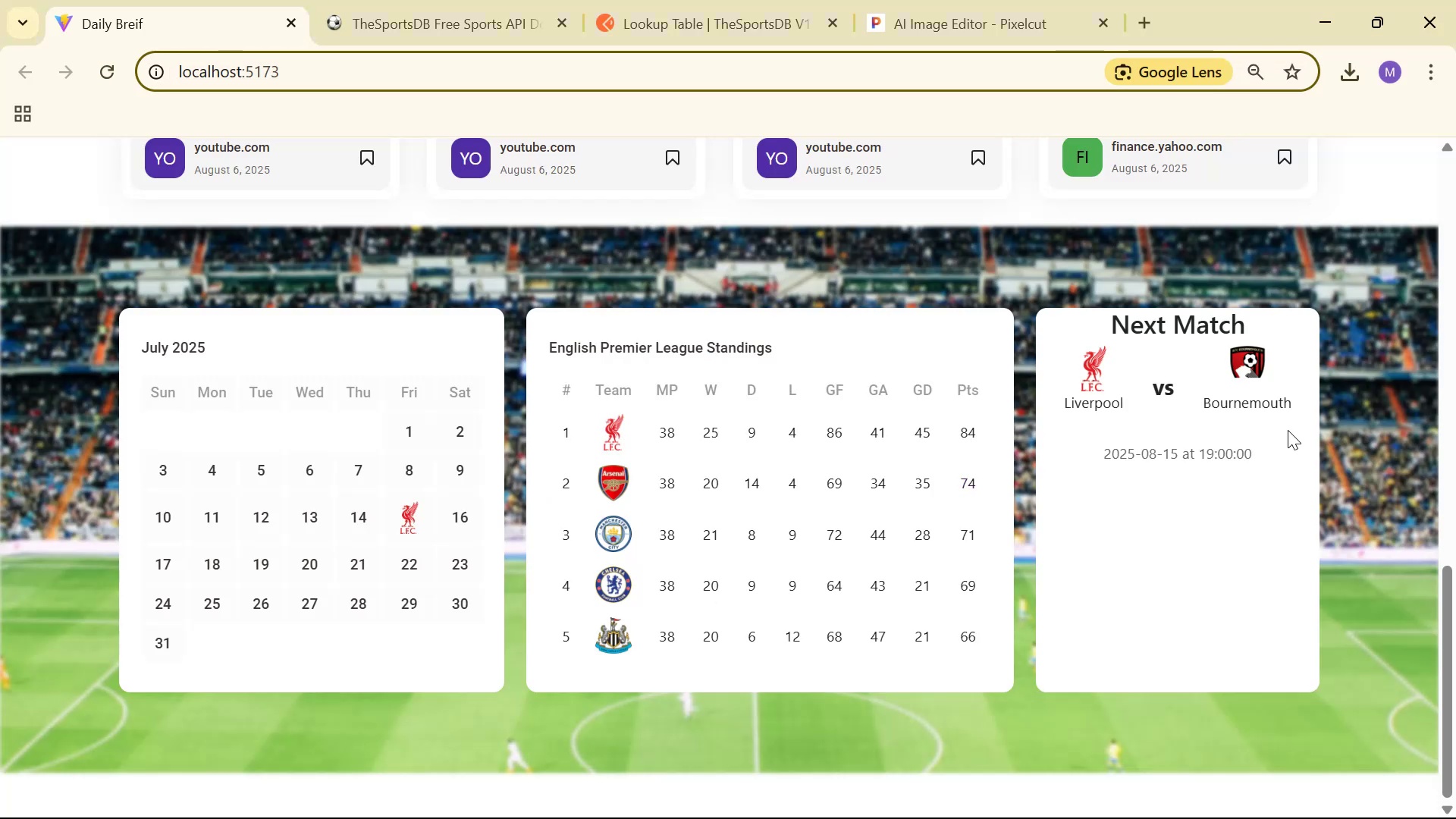 
left_click_drag(start_coordinate=[1249, 378], to_coordinate=[1247, 441])
 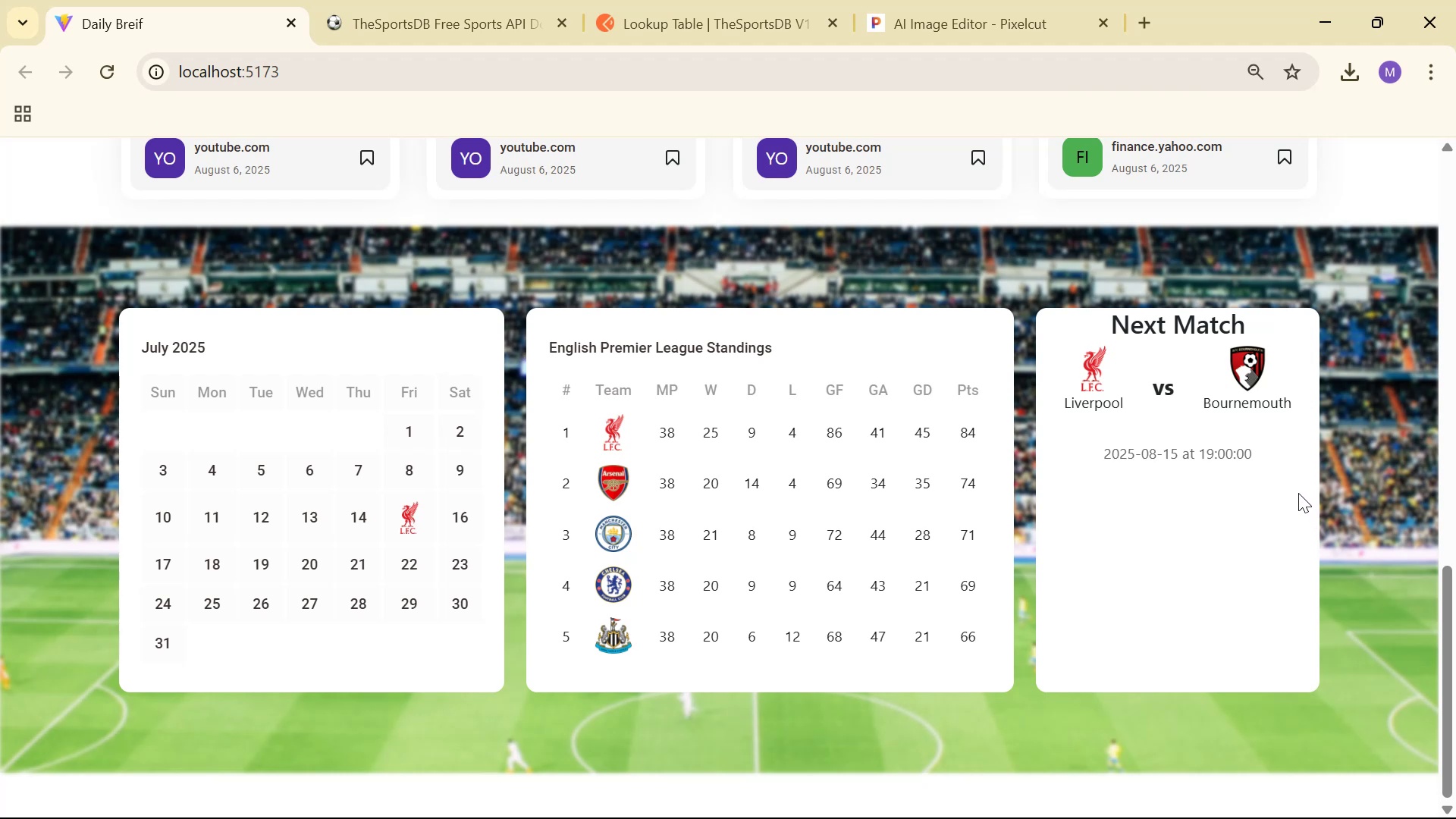 
wait(29.21)
 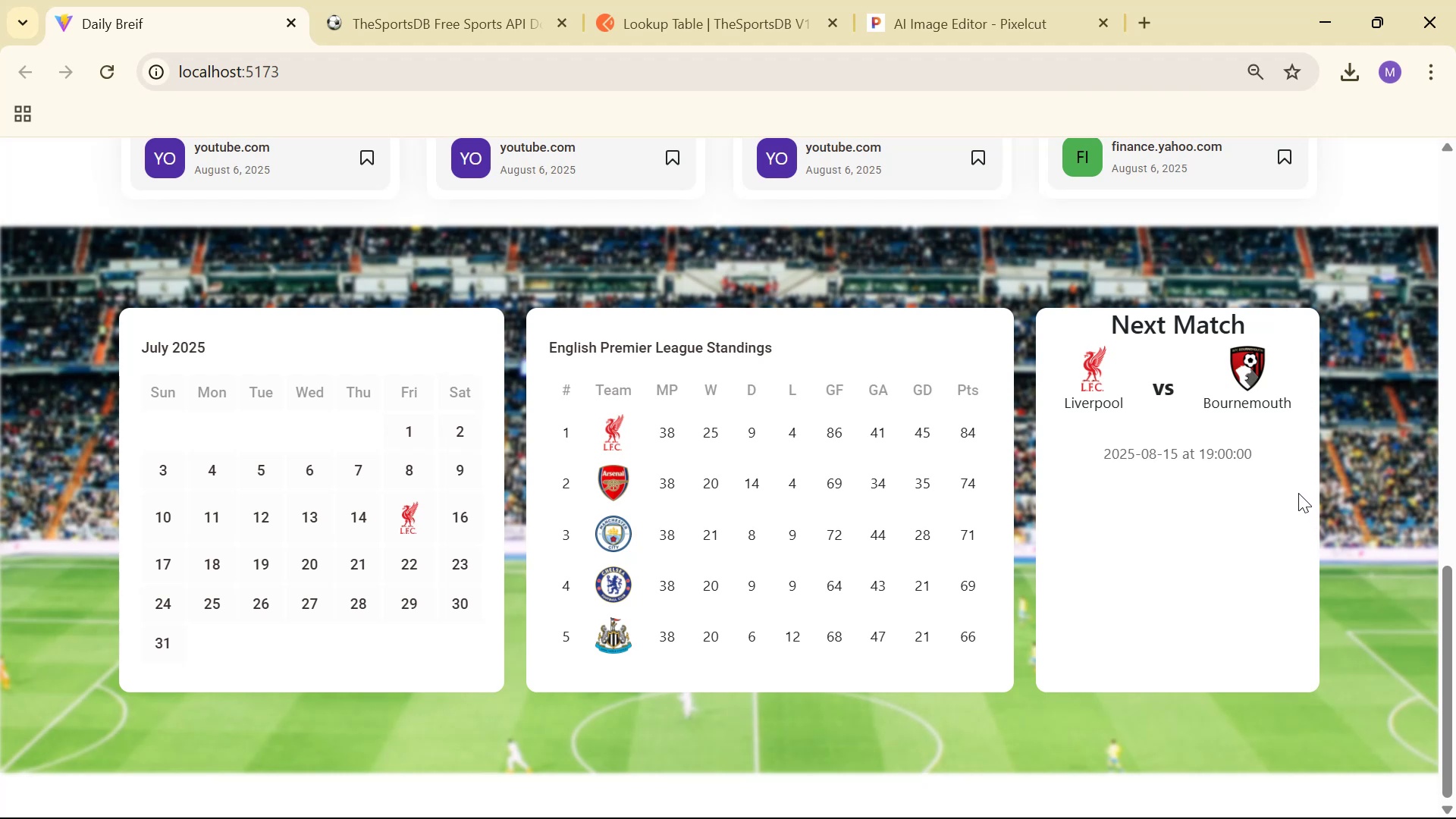 
key(Alt+Tab)
 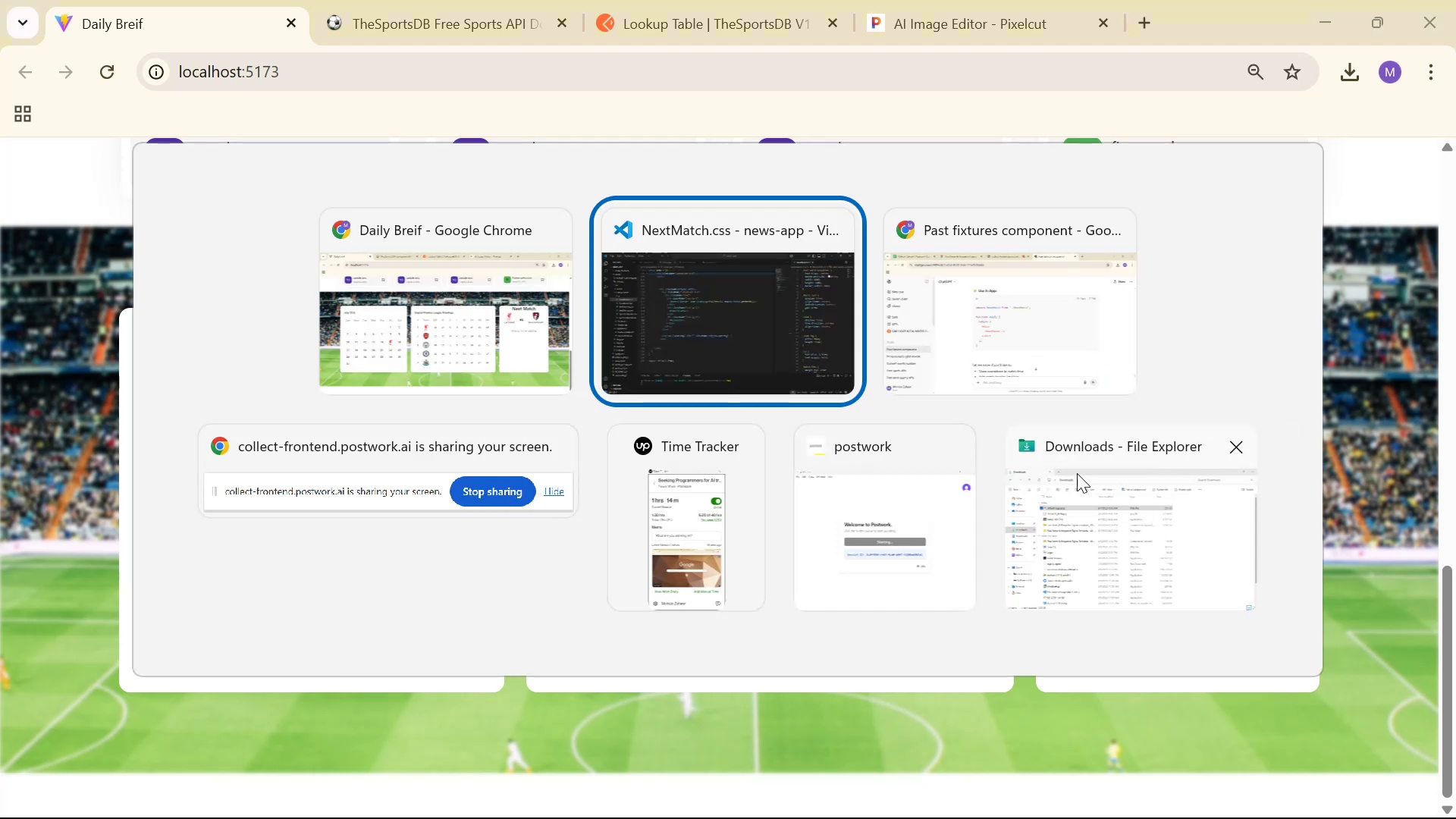 
key(Alt+AltLeft)
 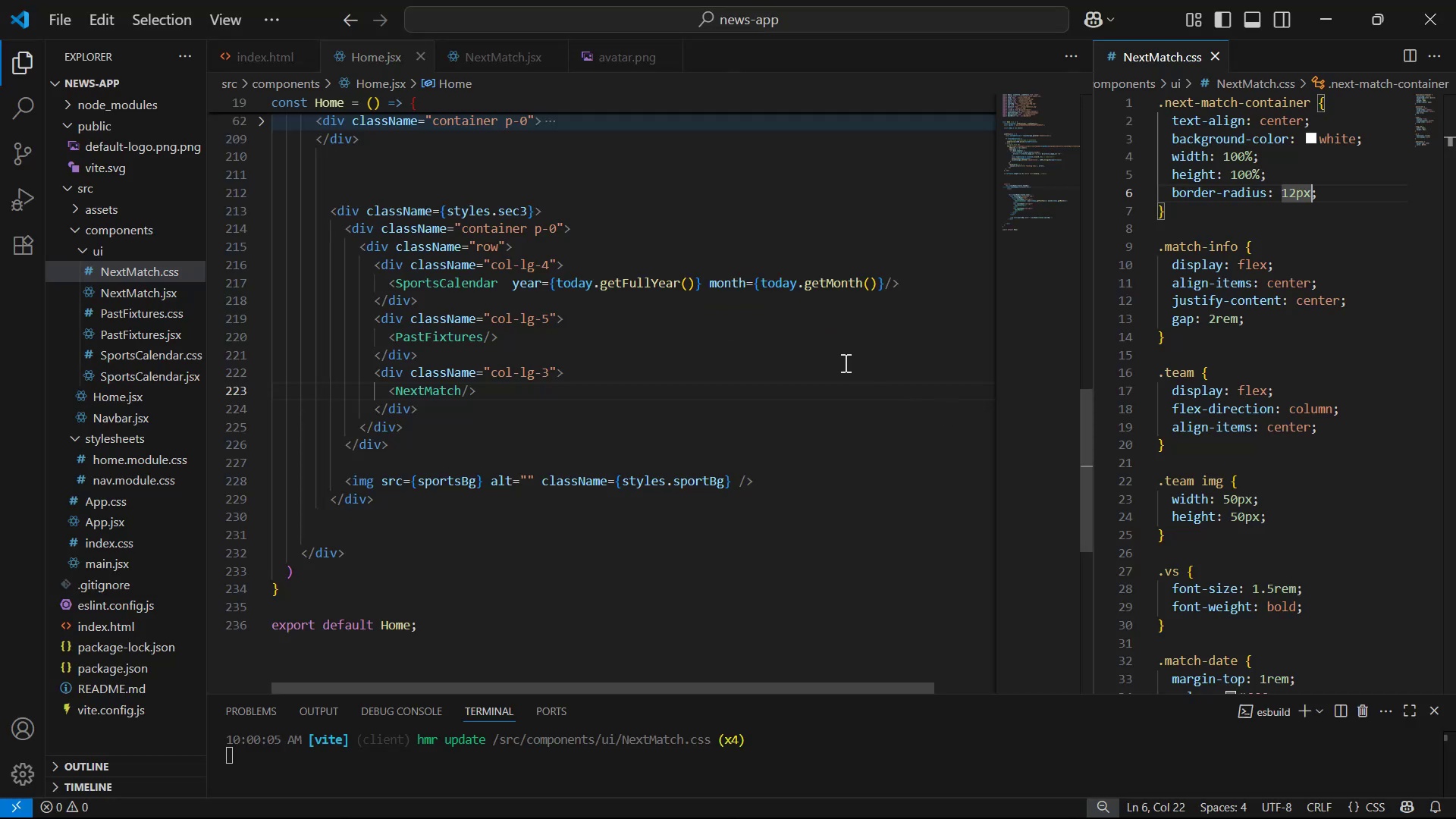 
key(Alt+Tab)
 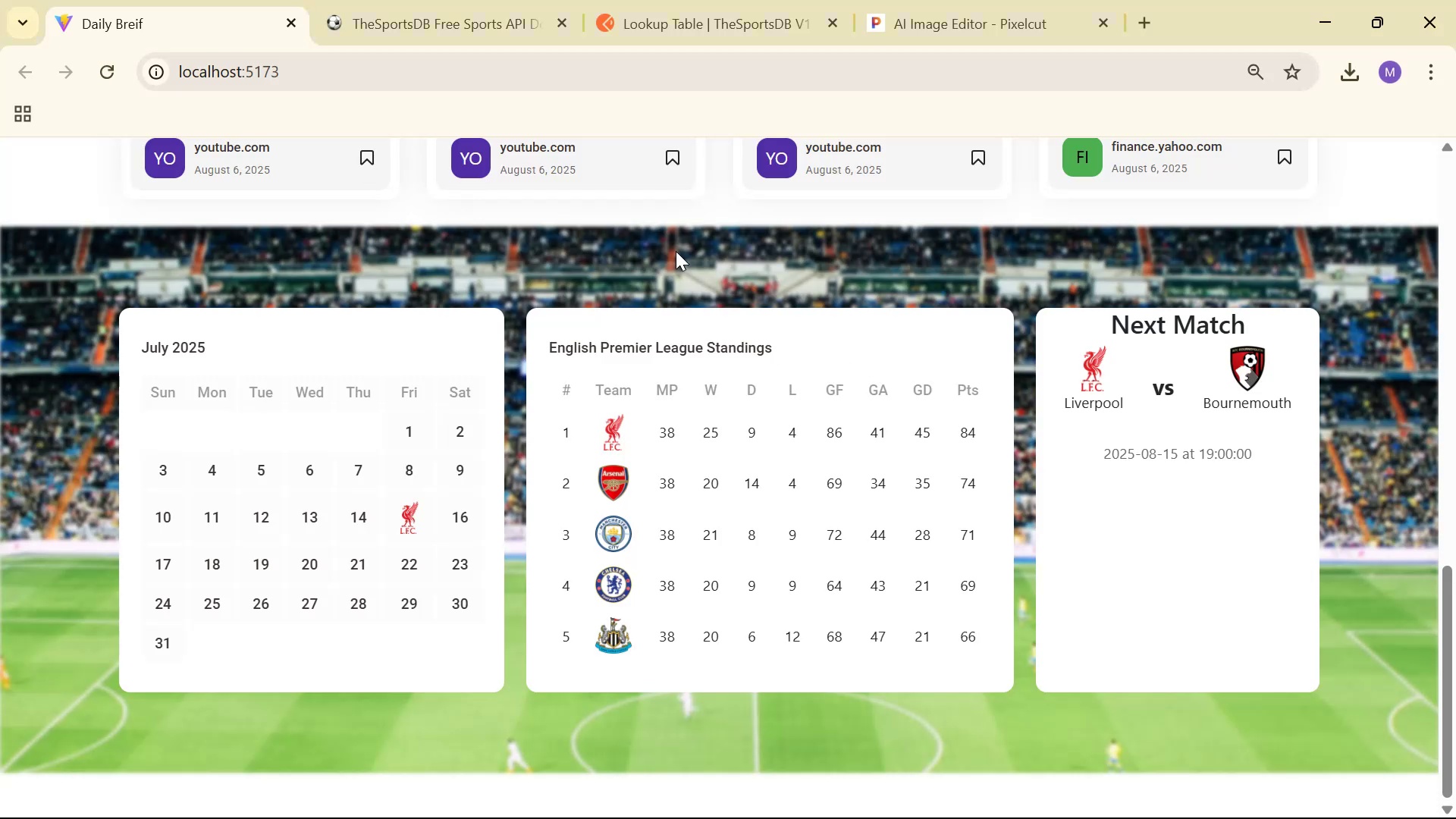 
key(Alt+Tab)
 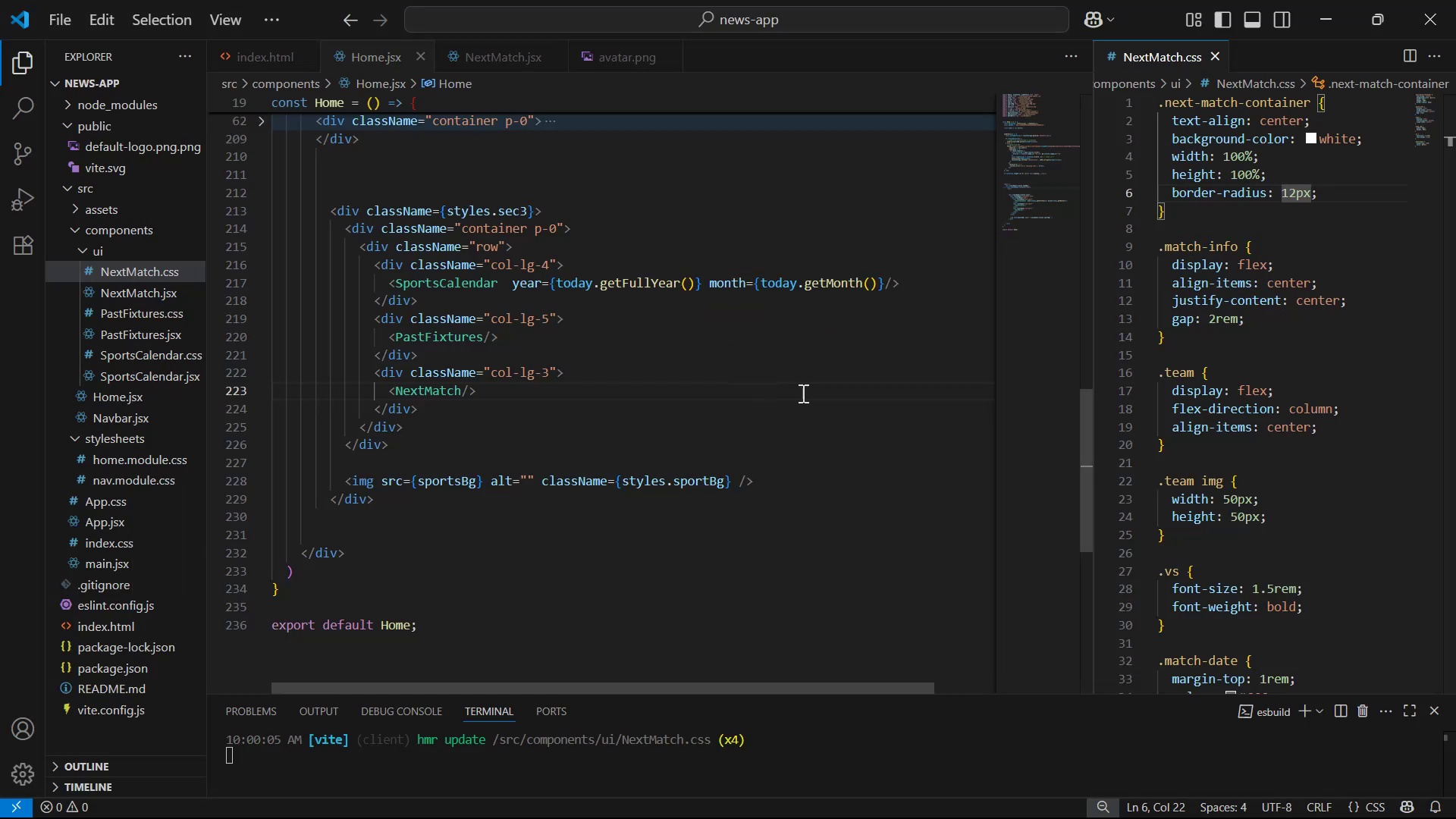 
key(Alt+Tab)
 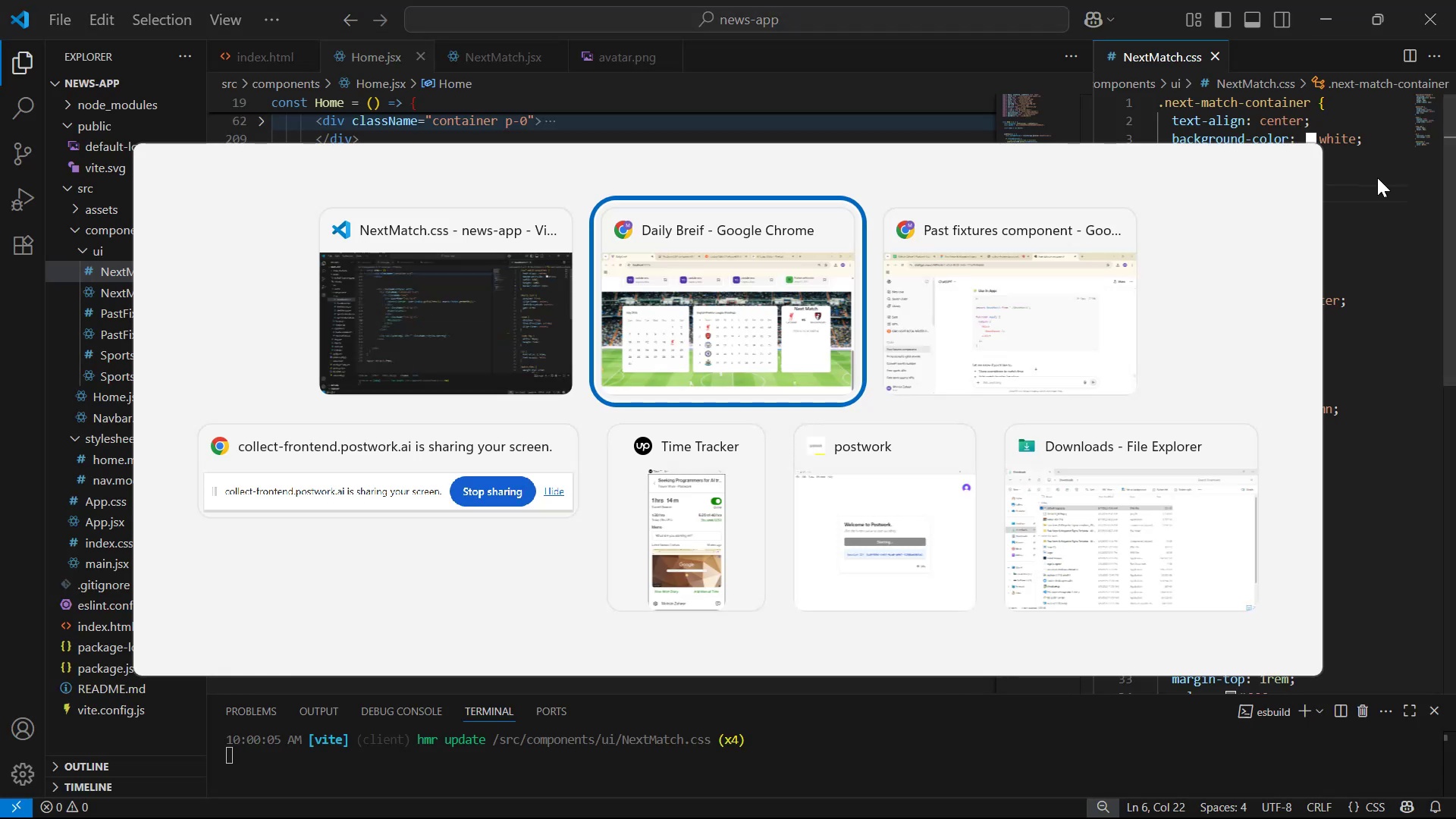 
key(Alt+Tab)
 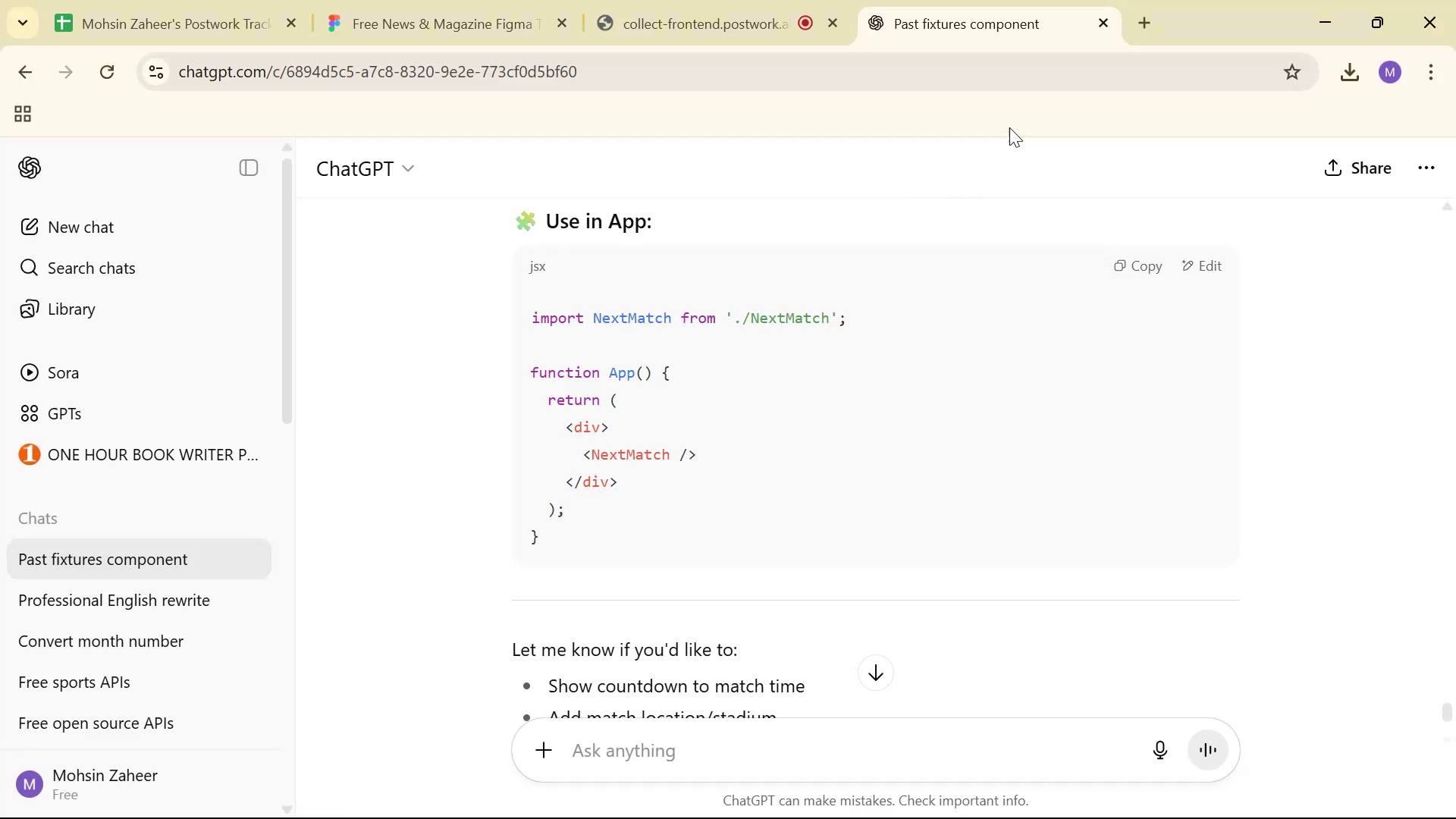 
key(Alt+AltLeft)
 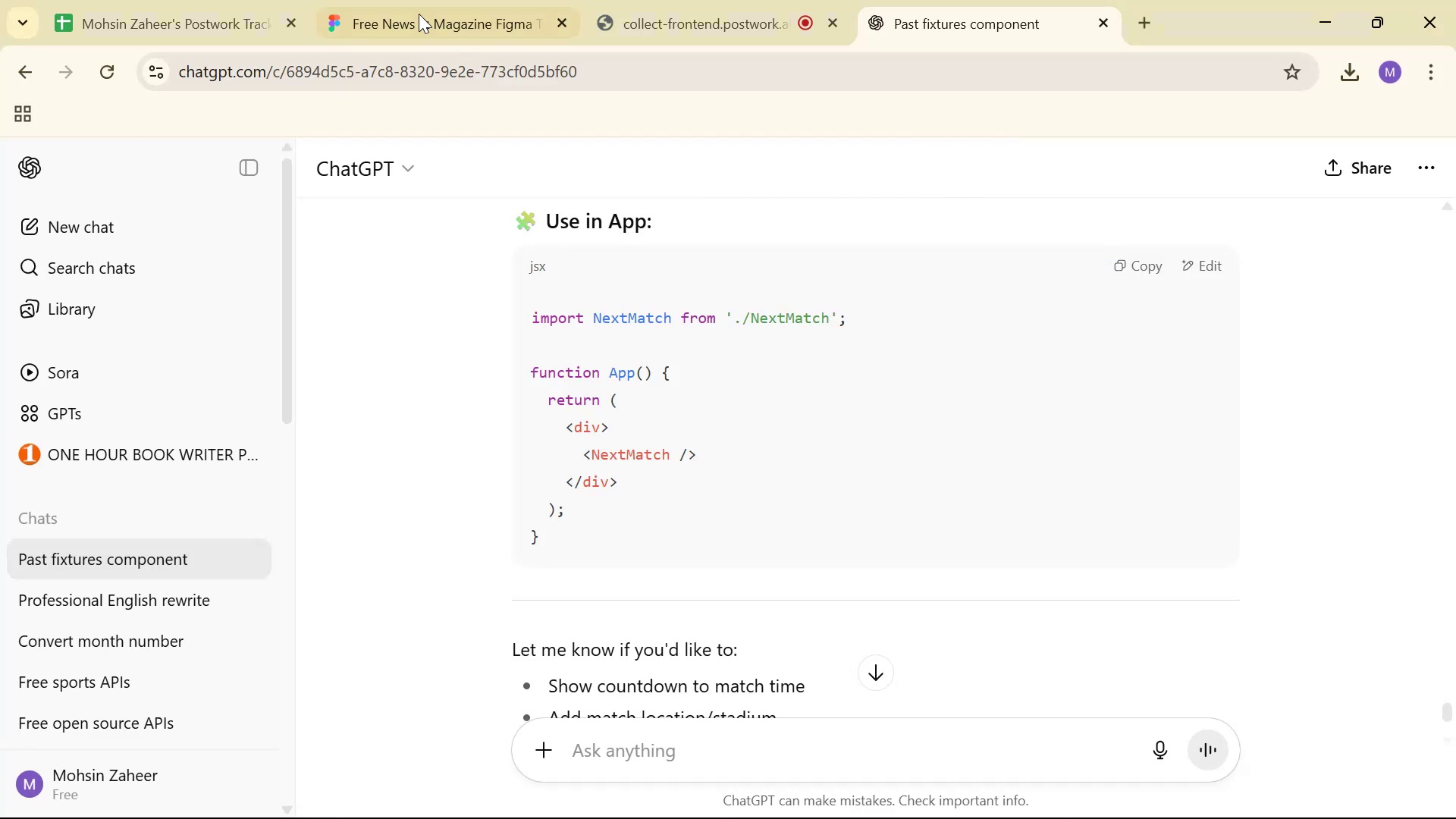 
left_click([392, 0])
 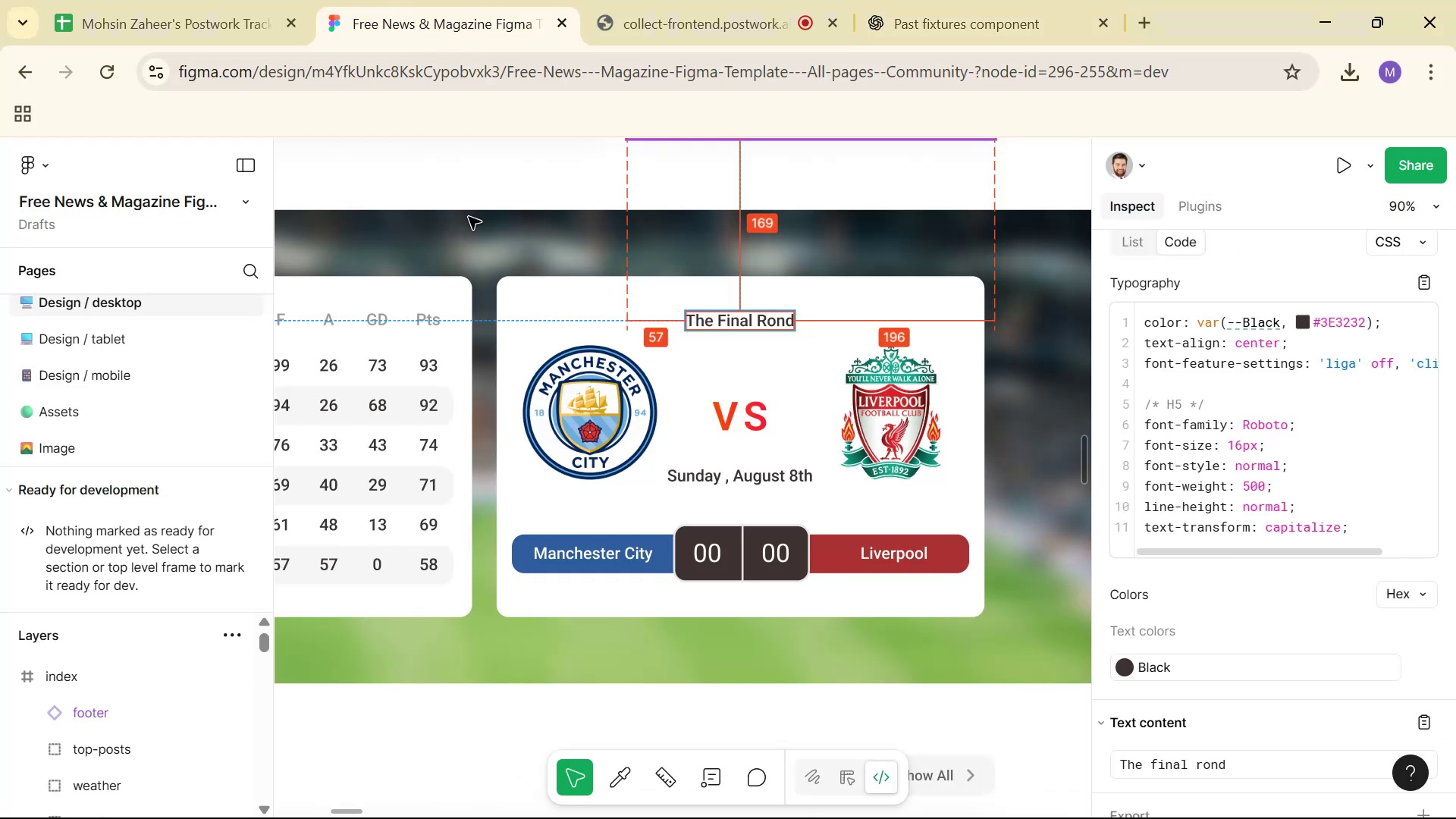 
hold_key(key=ControlLeft, duration=1.42)
 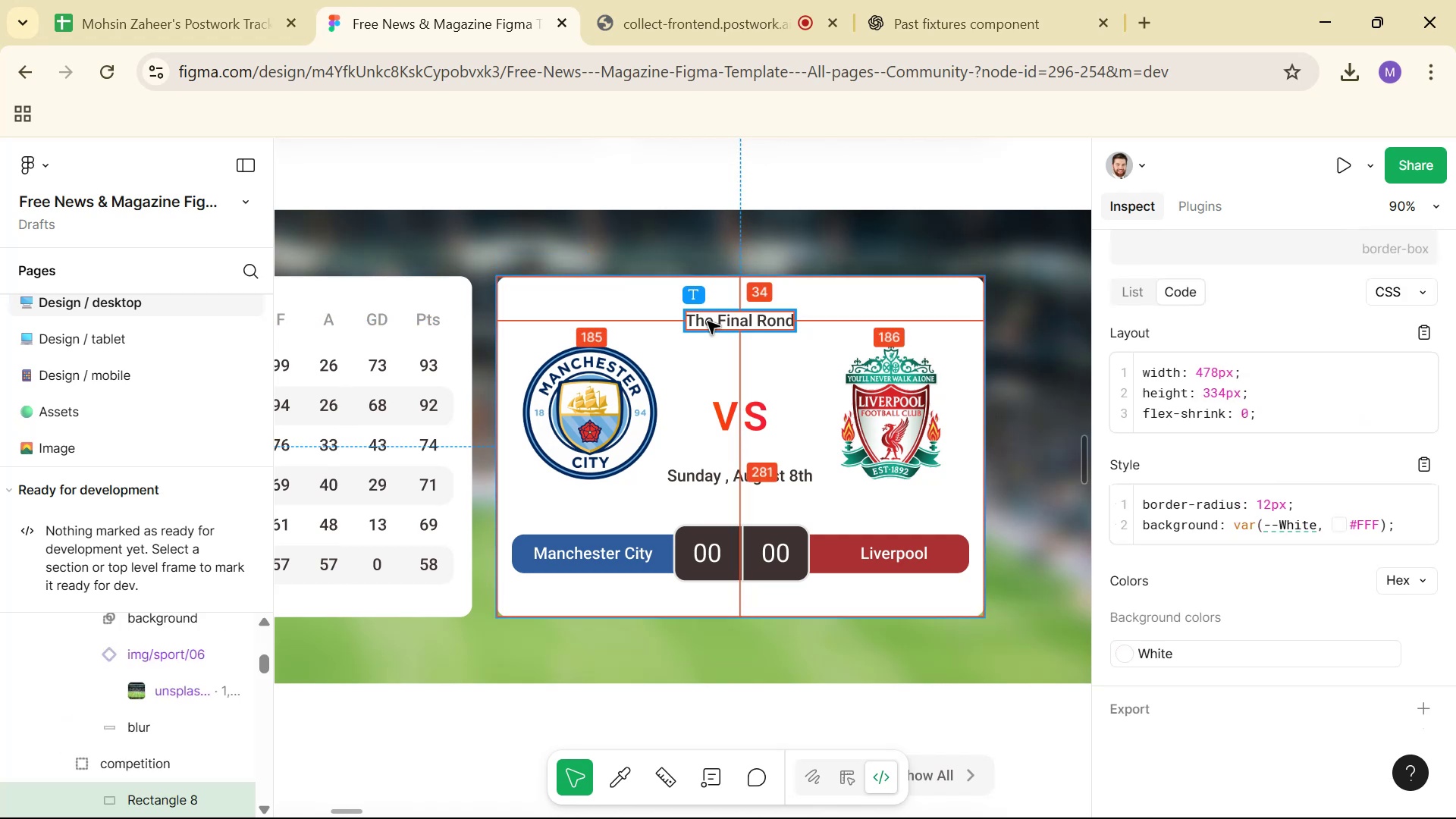 
left_click([708, 322])
 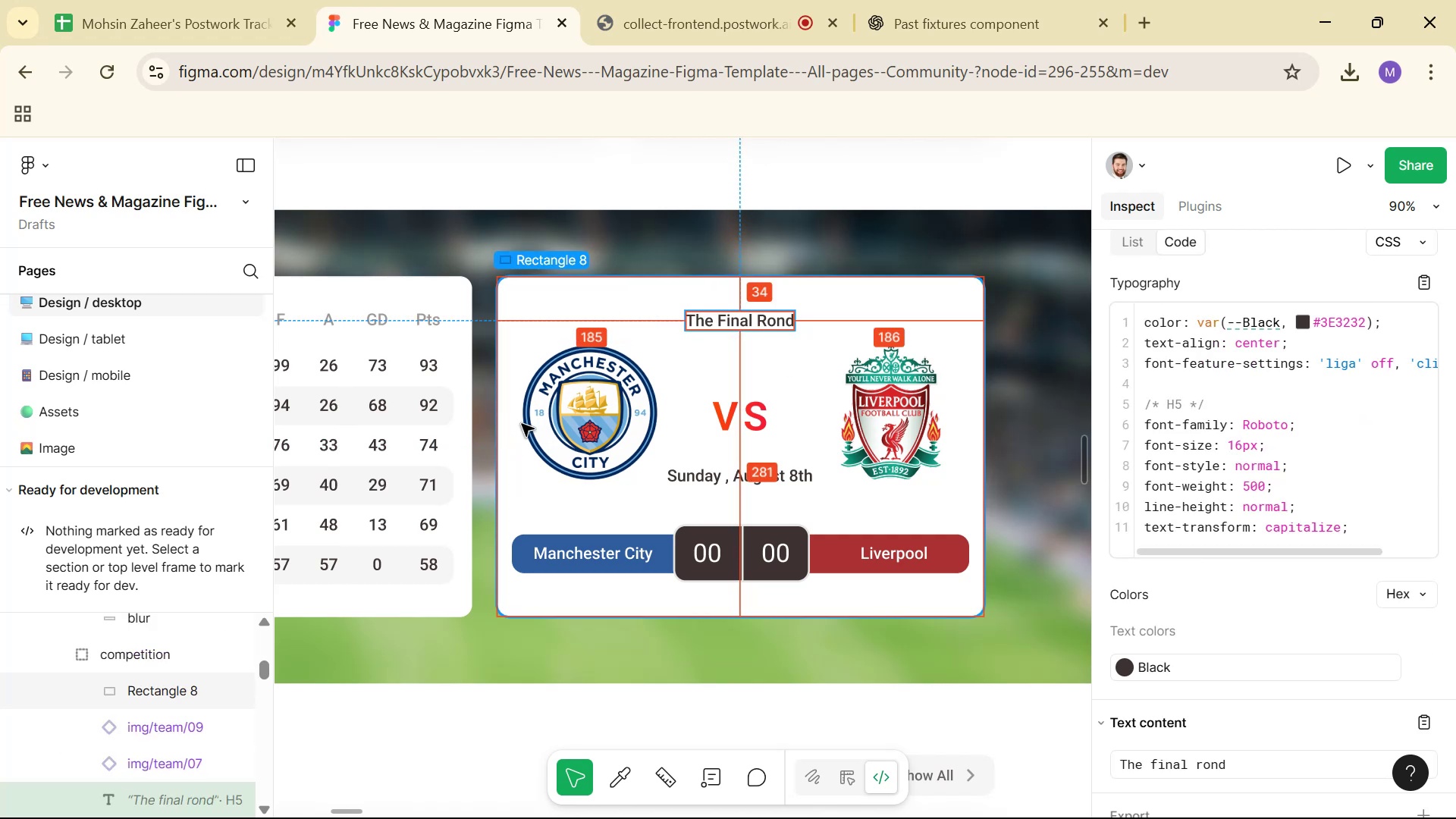 
hold_key(key=ControlLeft, duration=1.31)
 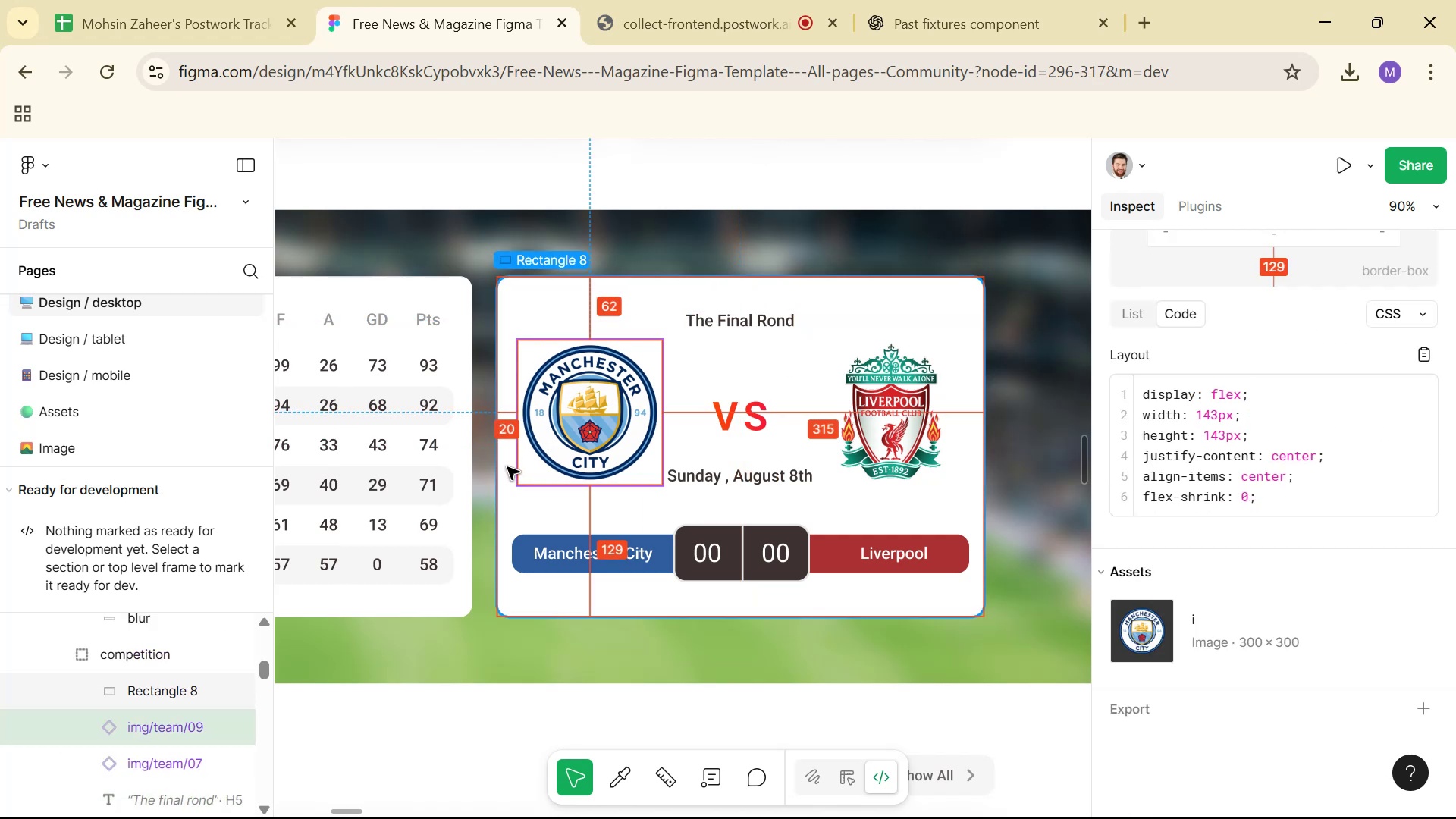 
left_click([518, 564])
 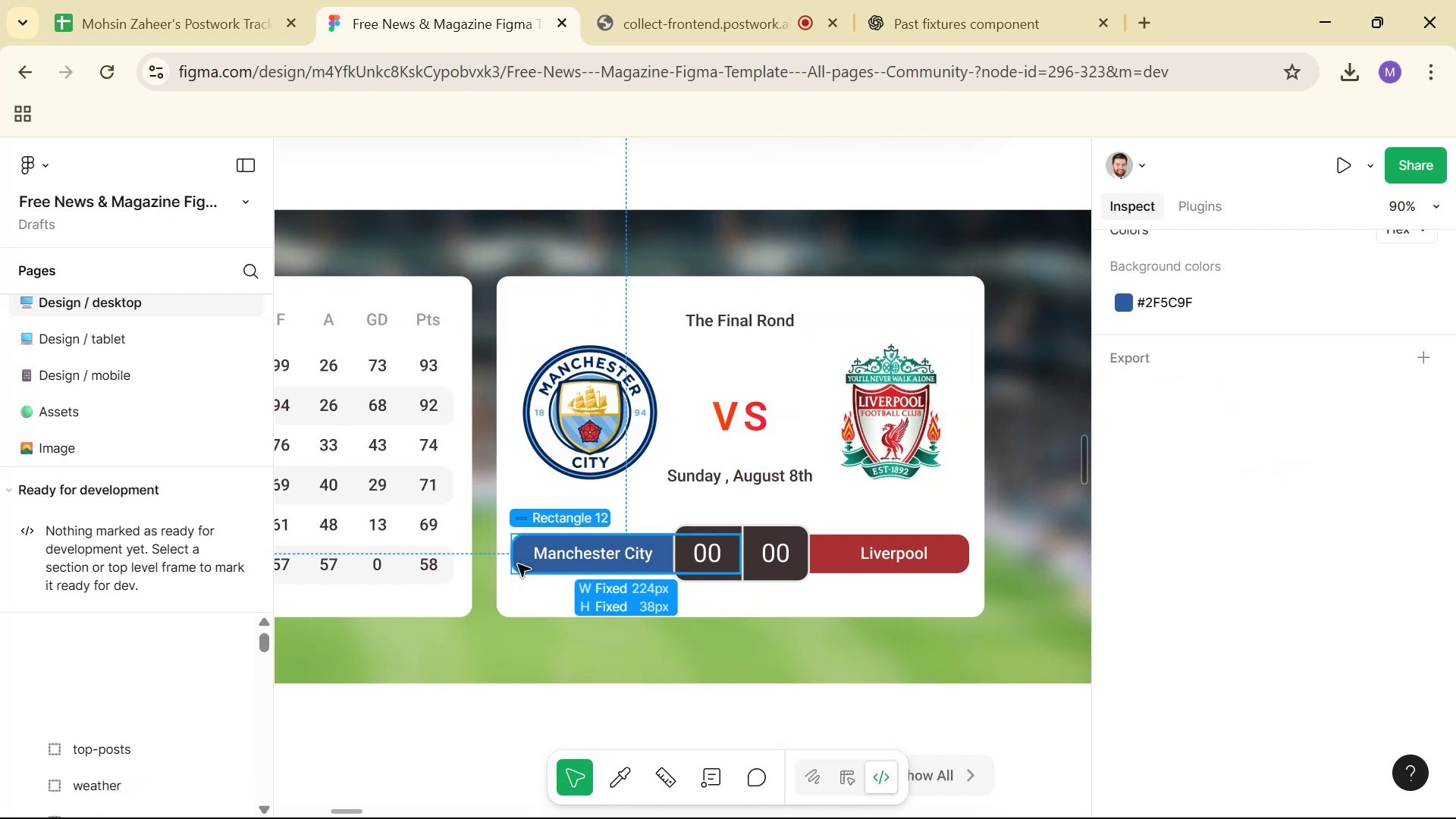 
hold_key(key=ControlLeft, duration=1.52)
 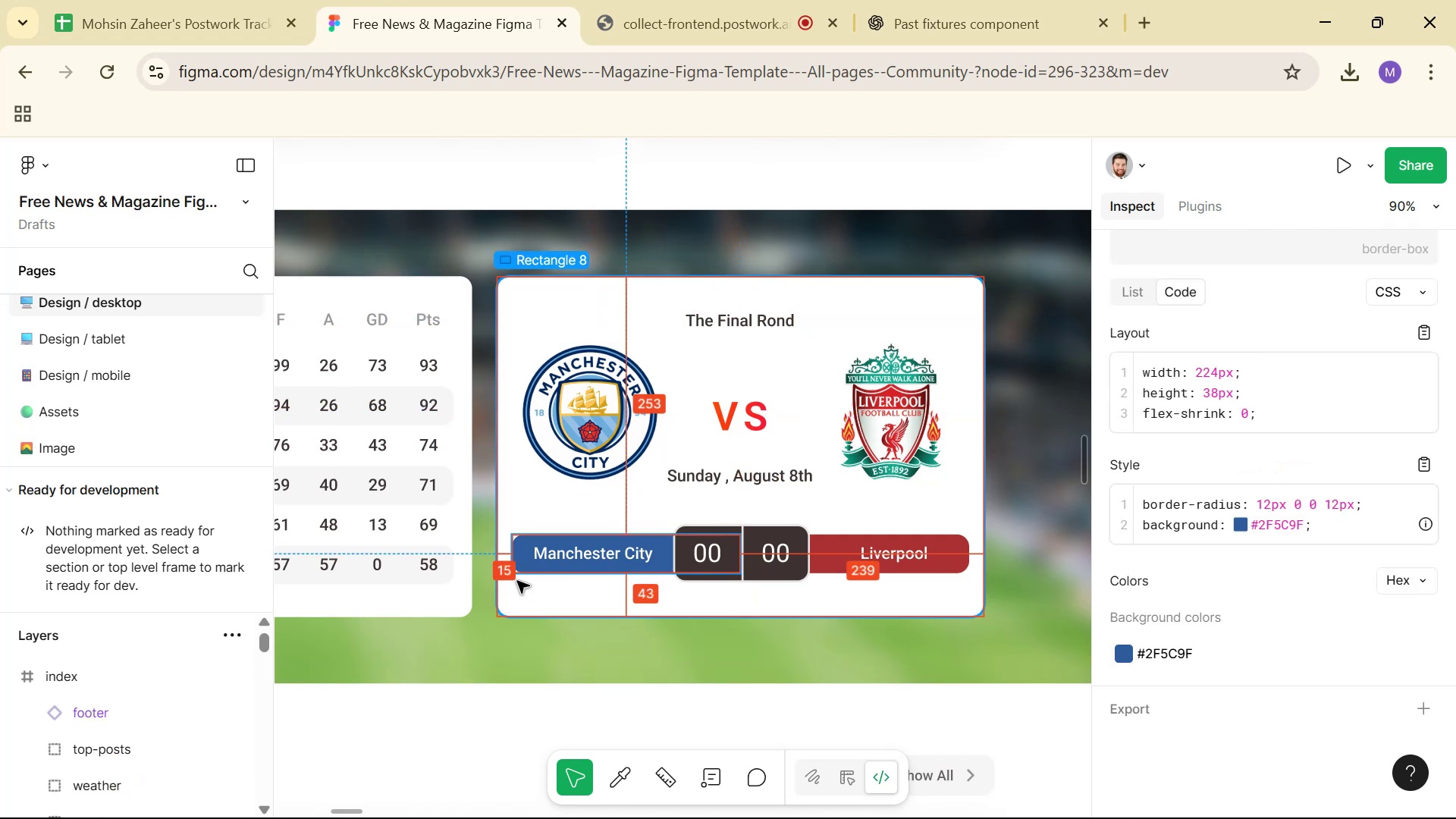 
hold_key(key=ControlLeft, duration=0.31)
 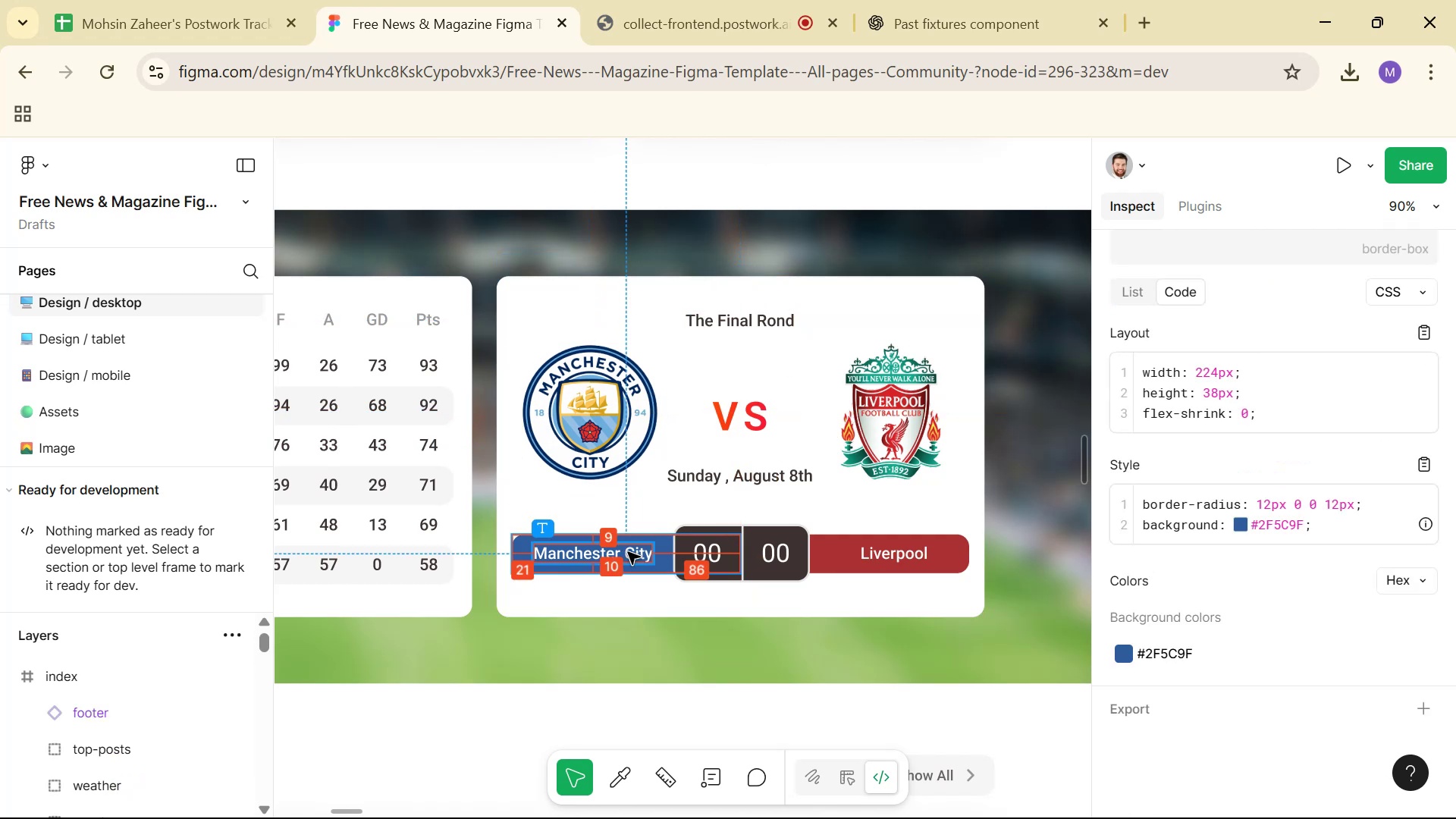 
key(Alt+Tab)
 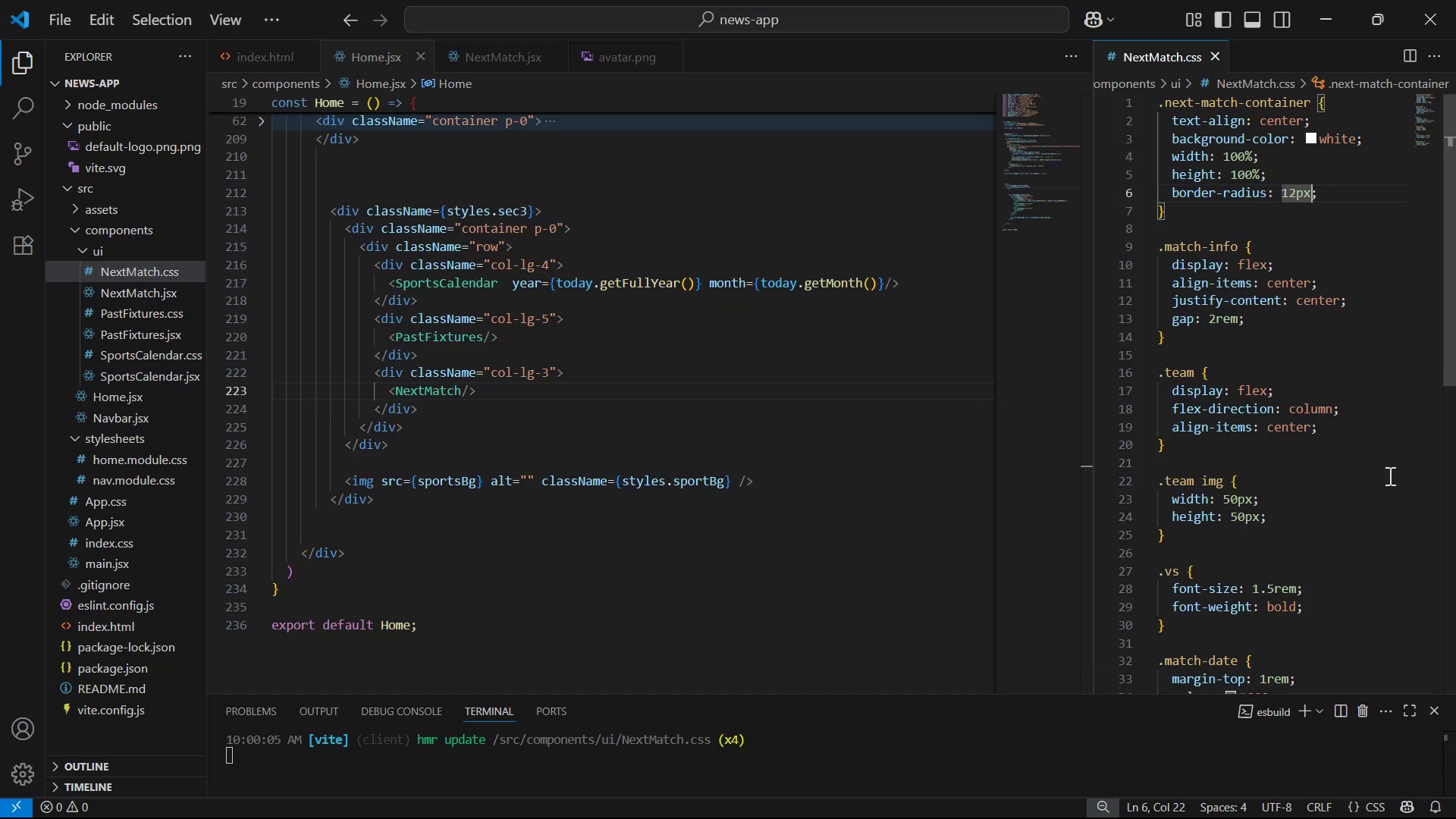 
left_click([1345, 189])
 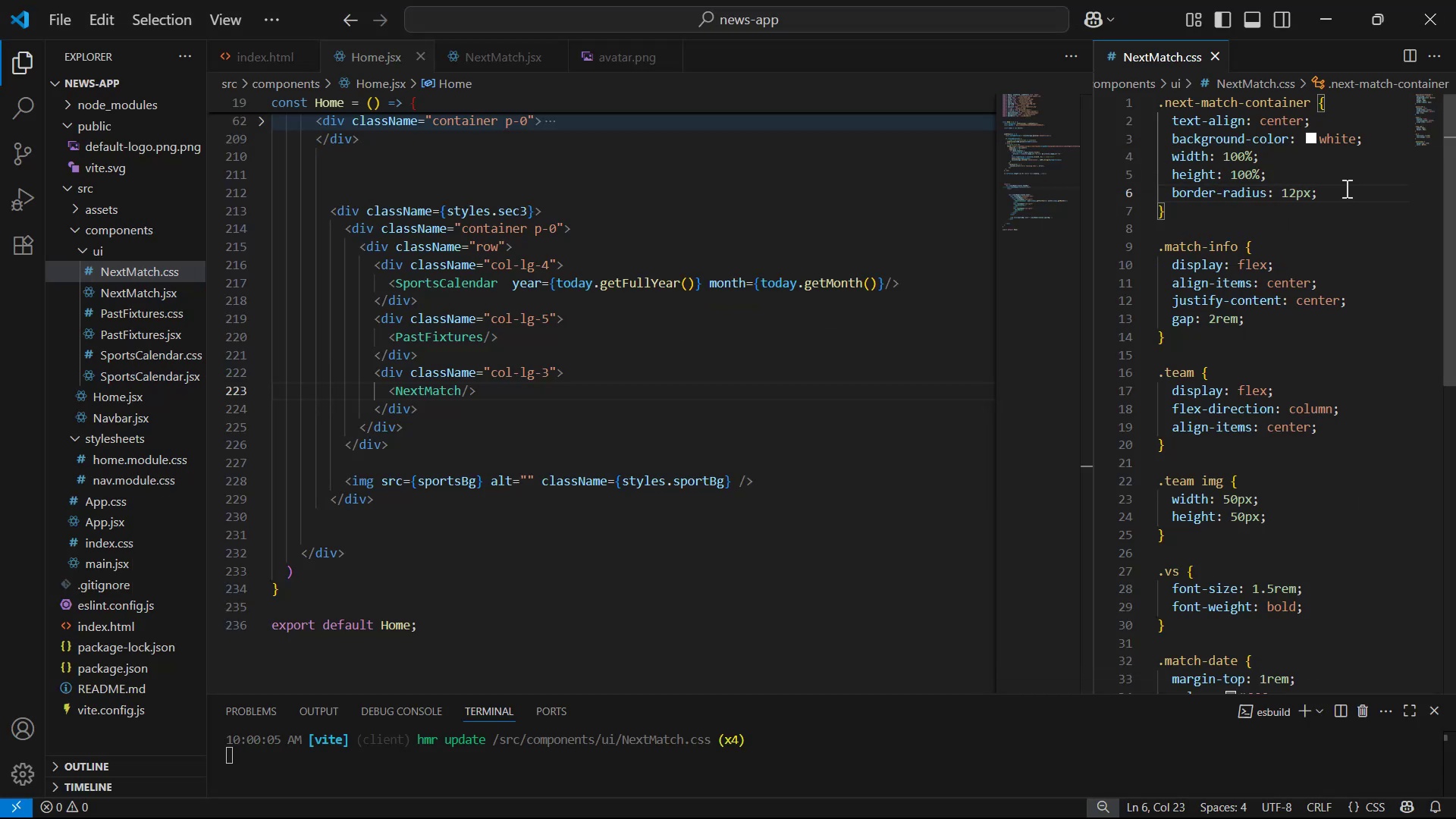 
key(Enter)
 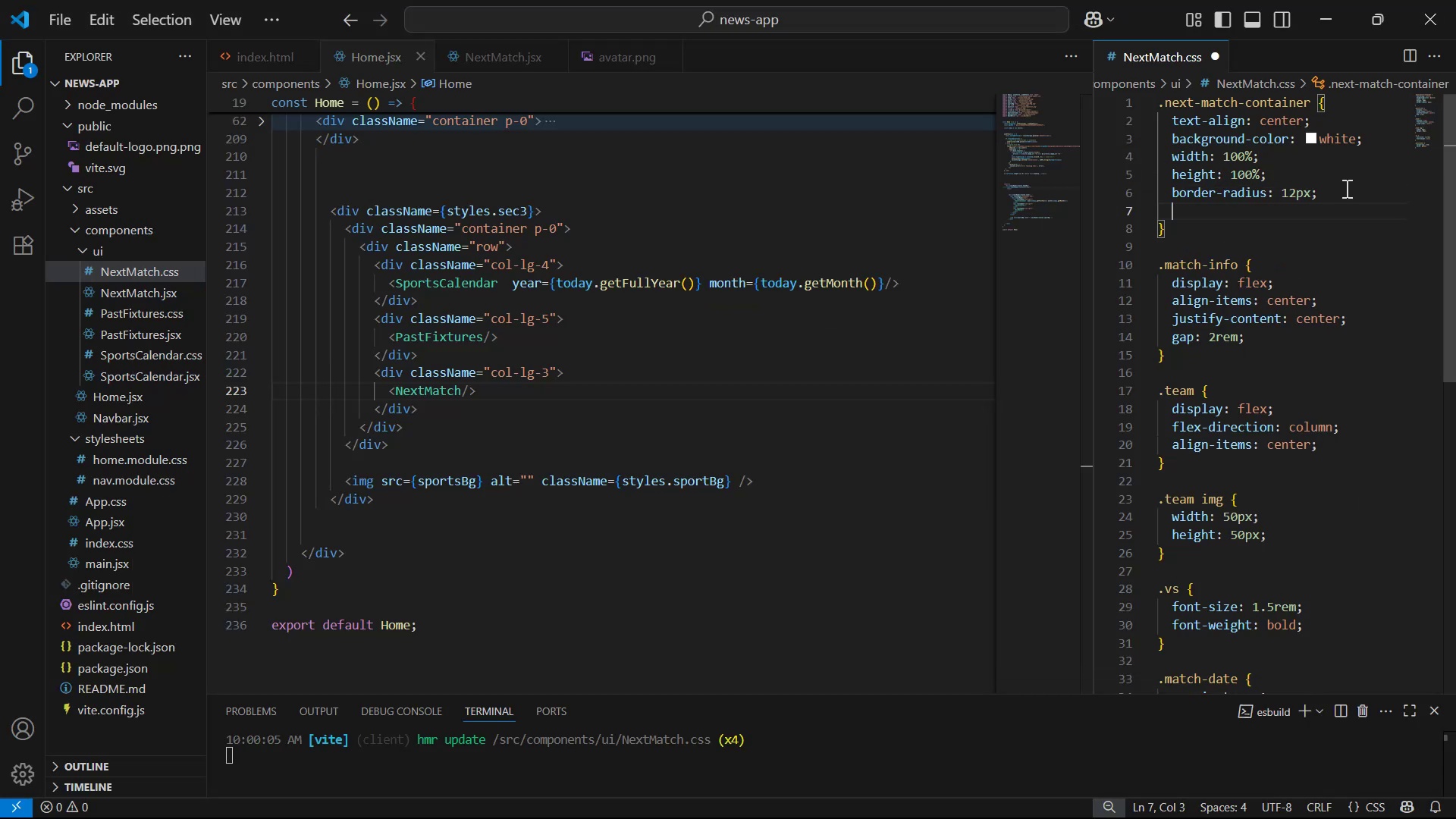 
type(pa)
 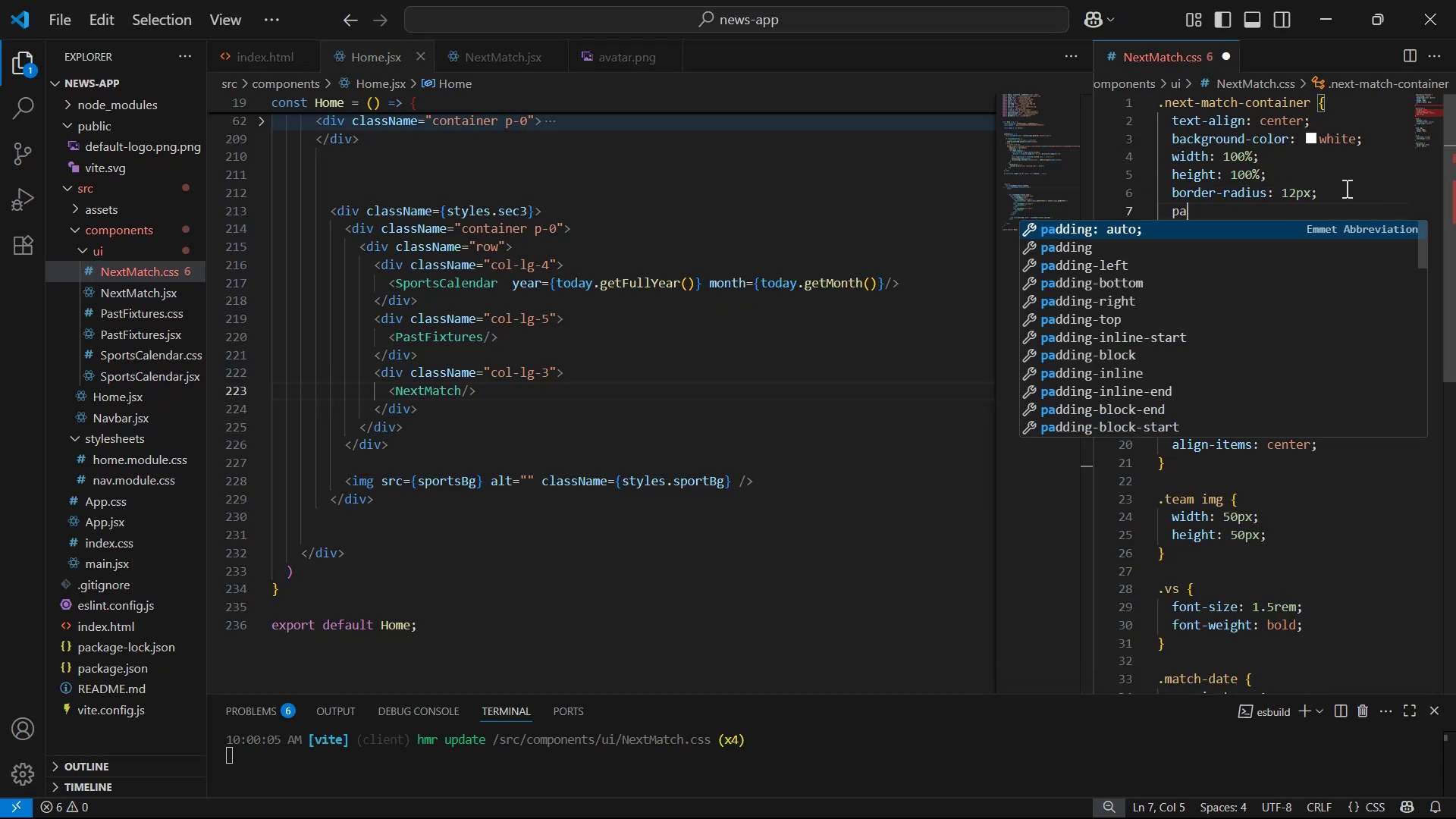 
key(ArrowDown)
 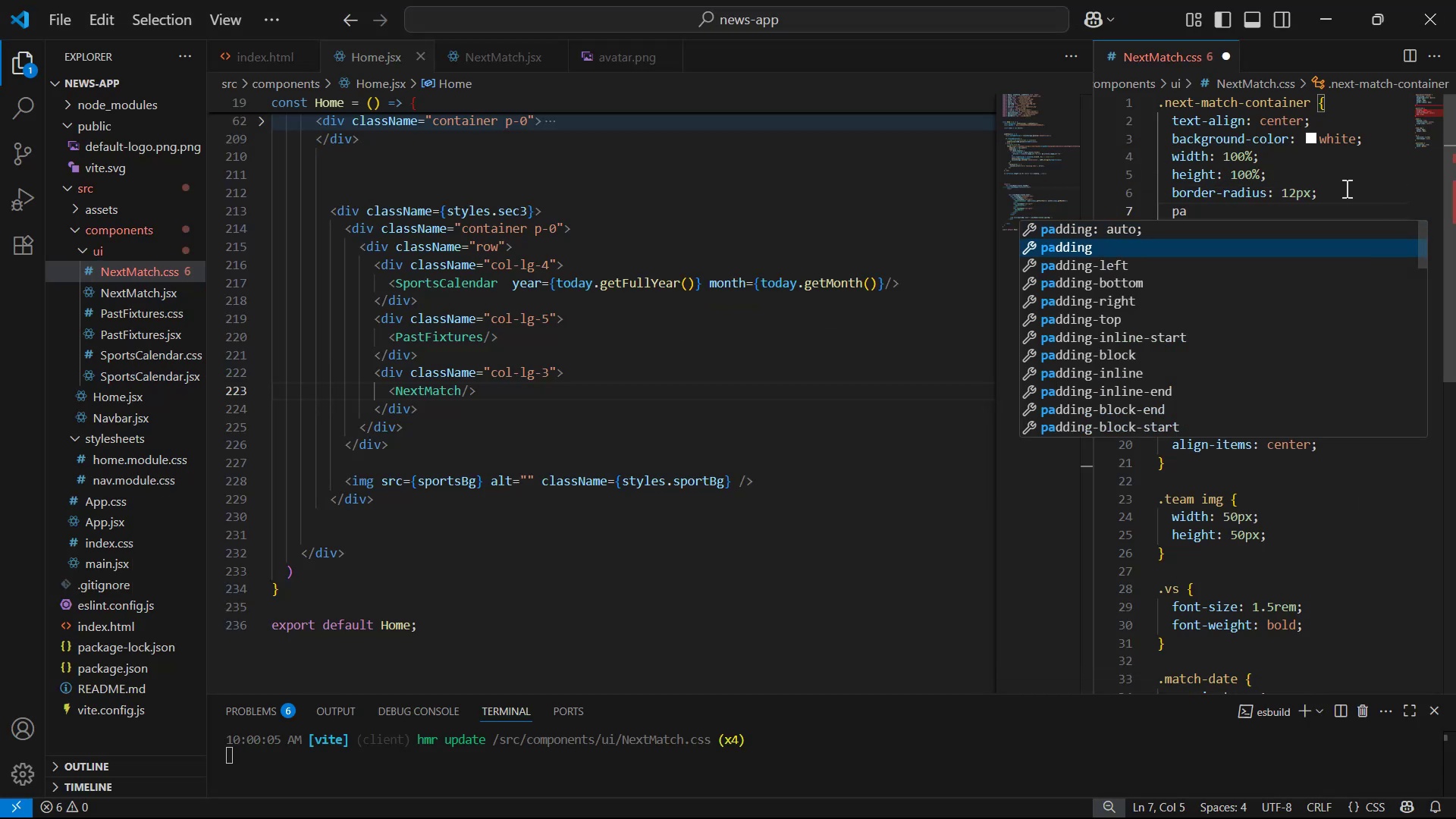 
key(Enter)
 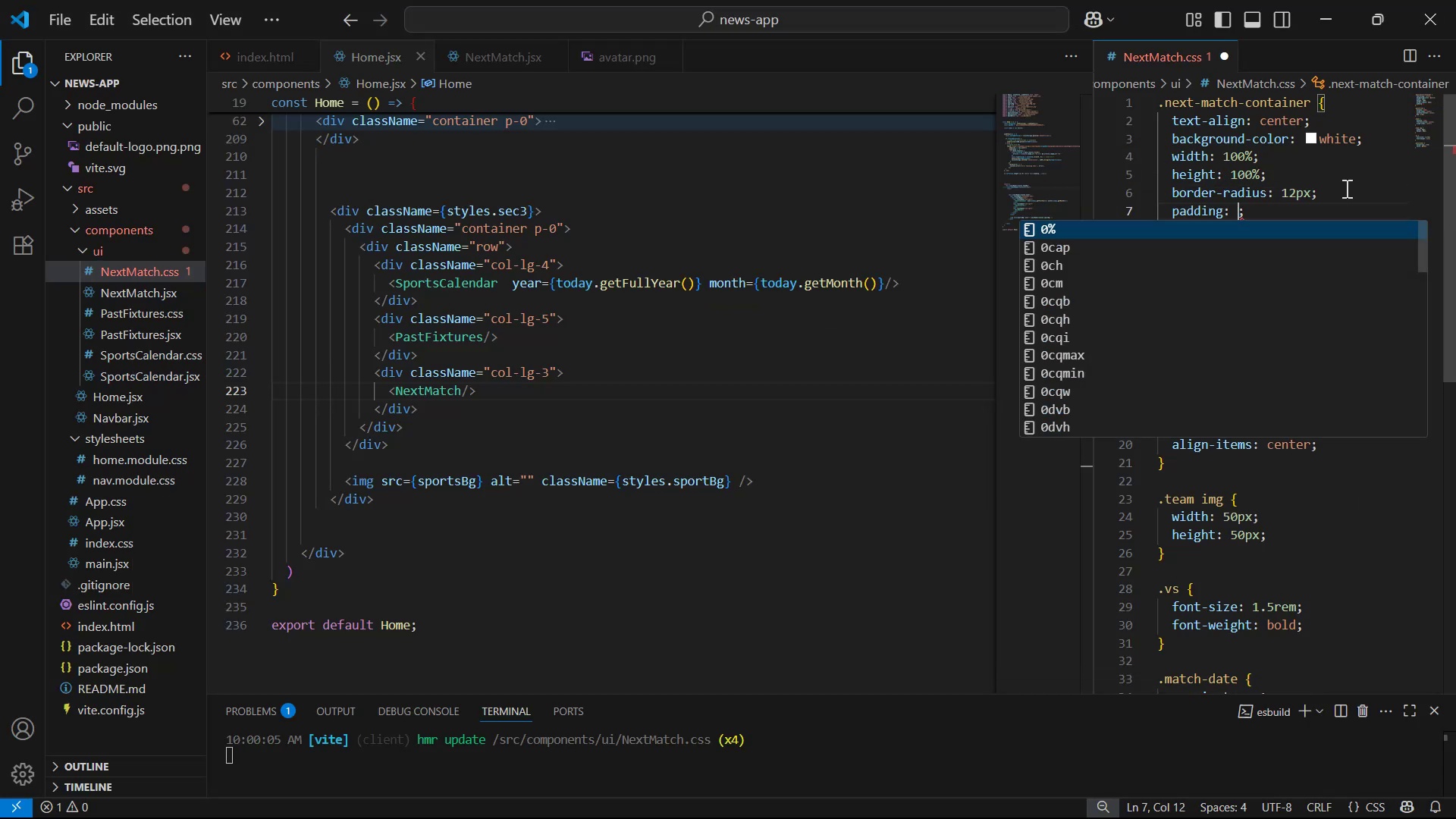 
type(34px 15px)
 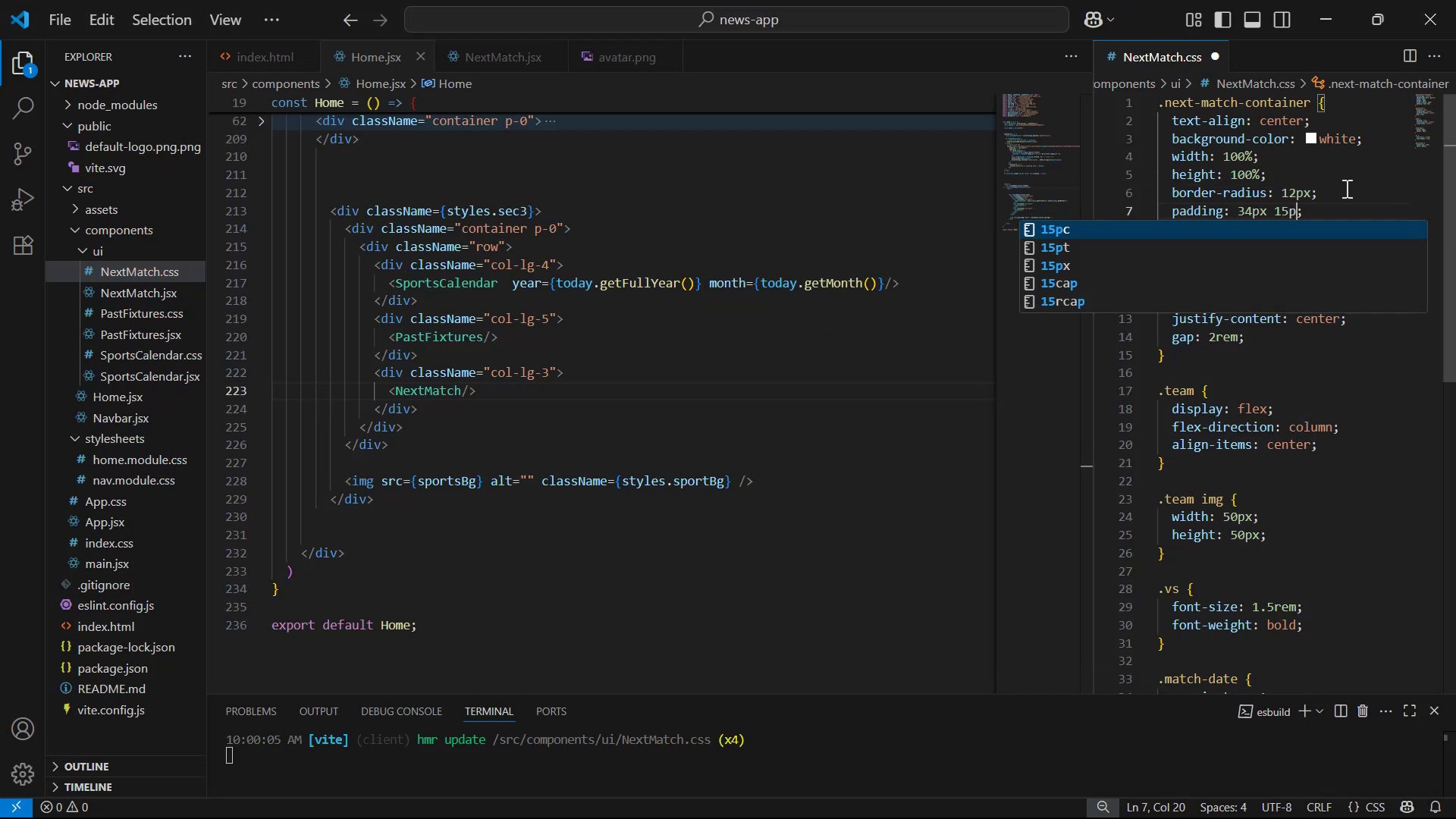 
key(Control+S)
 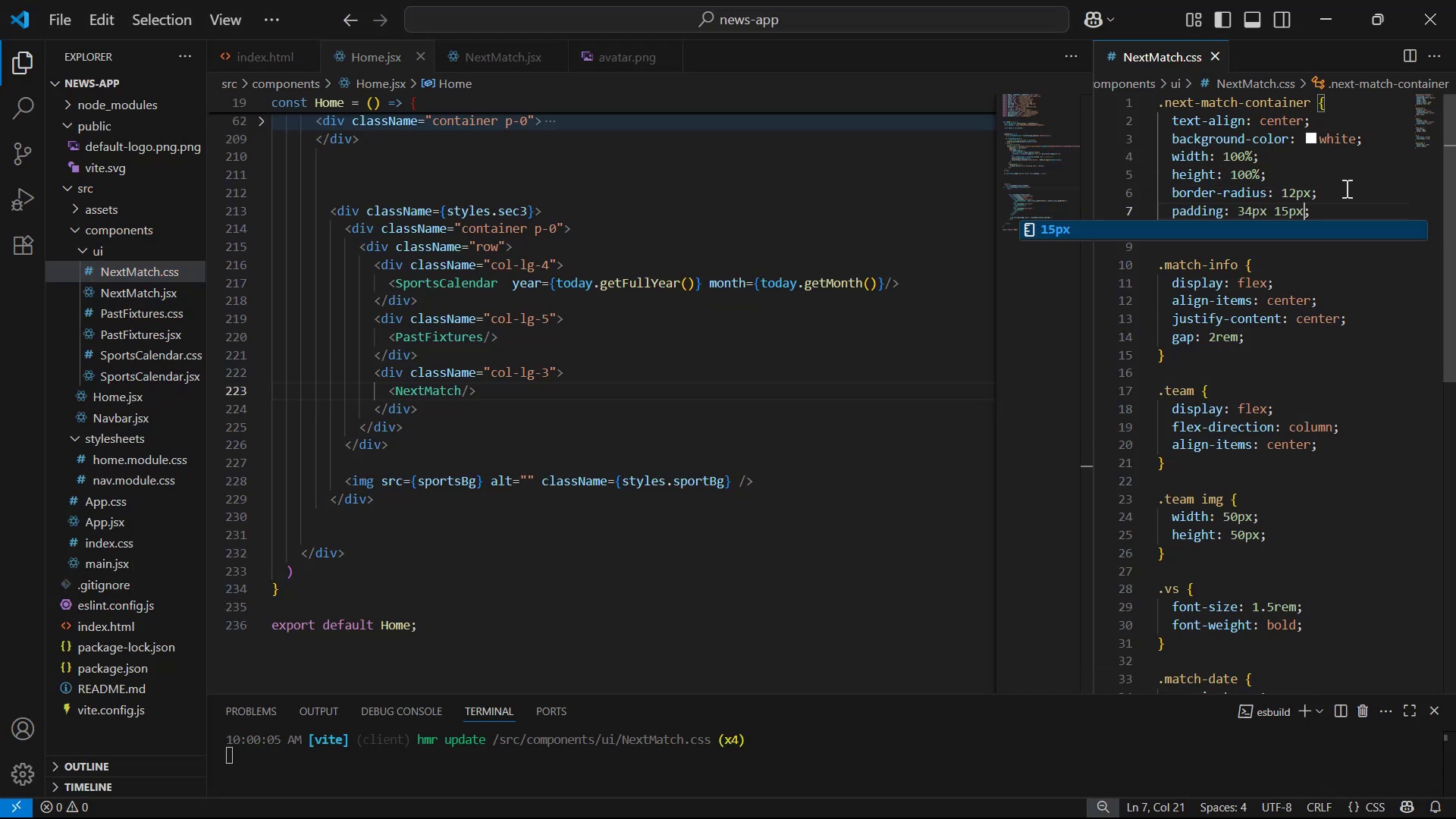 
key(Alt+AltLeft)
 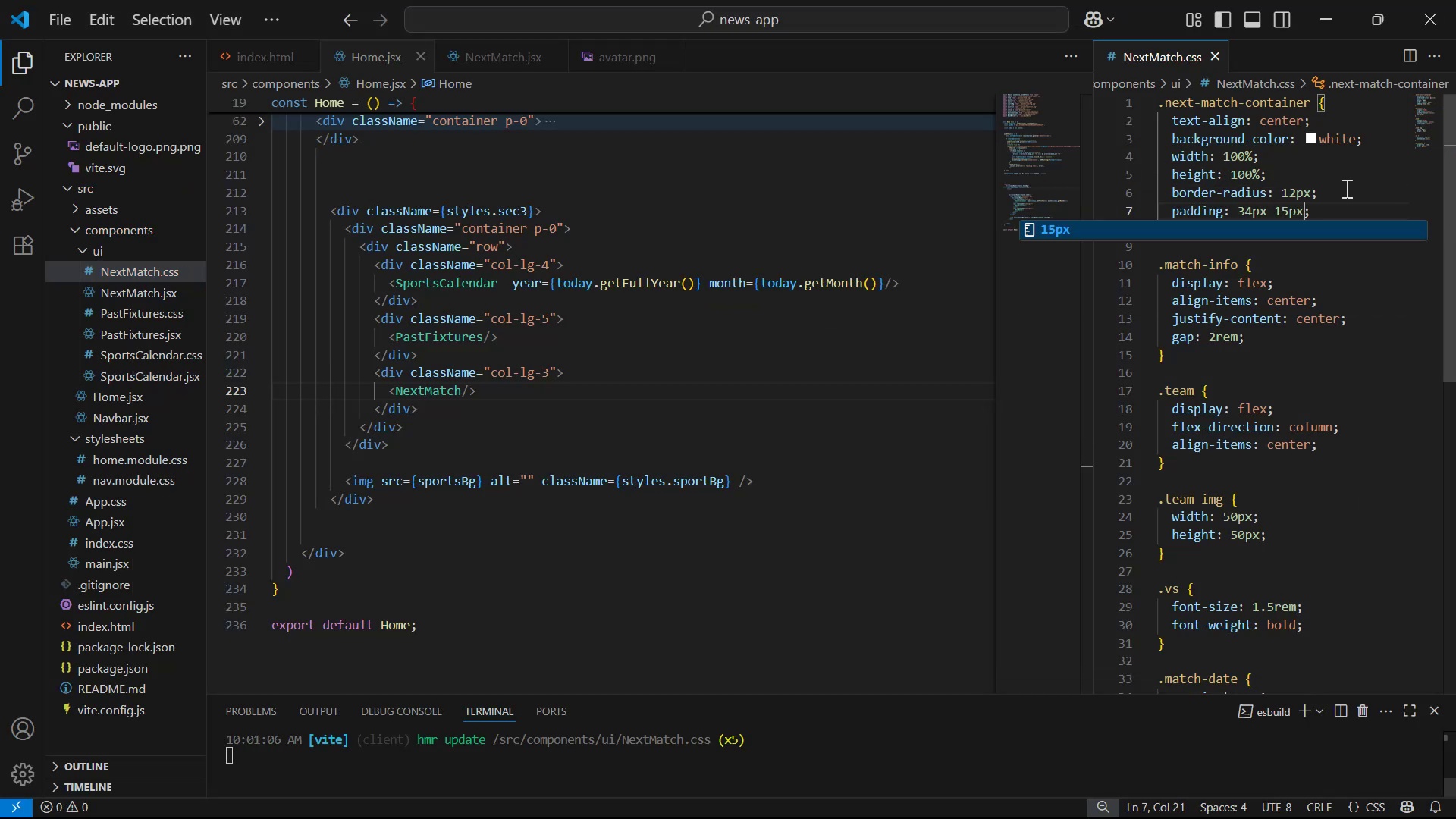 
key(Alt+Tab)
 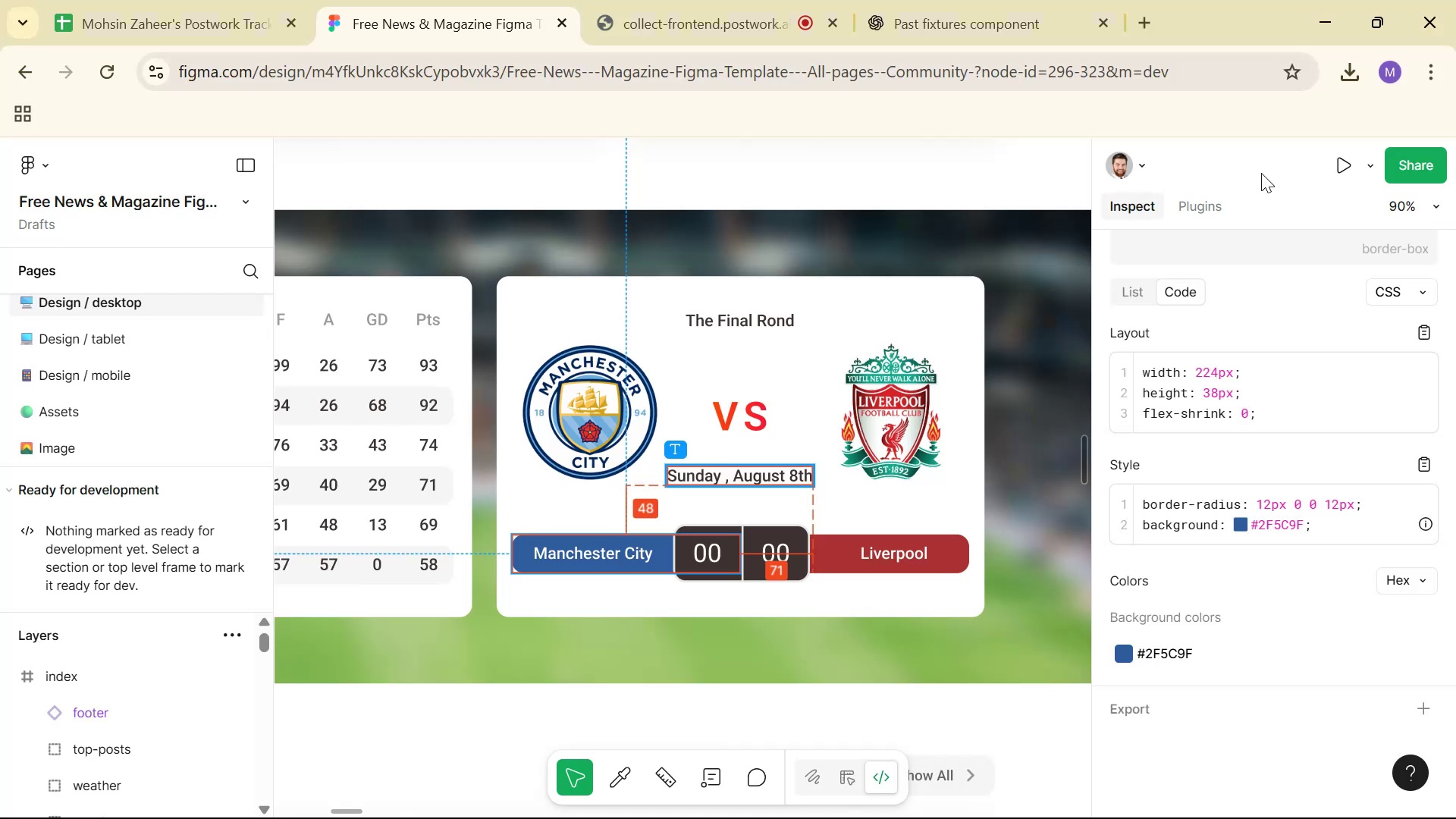 
key(Alt+Tab)
 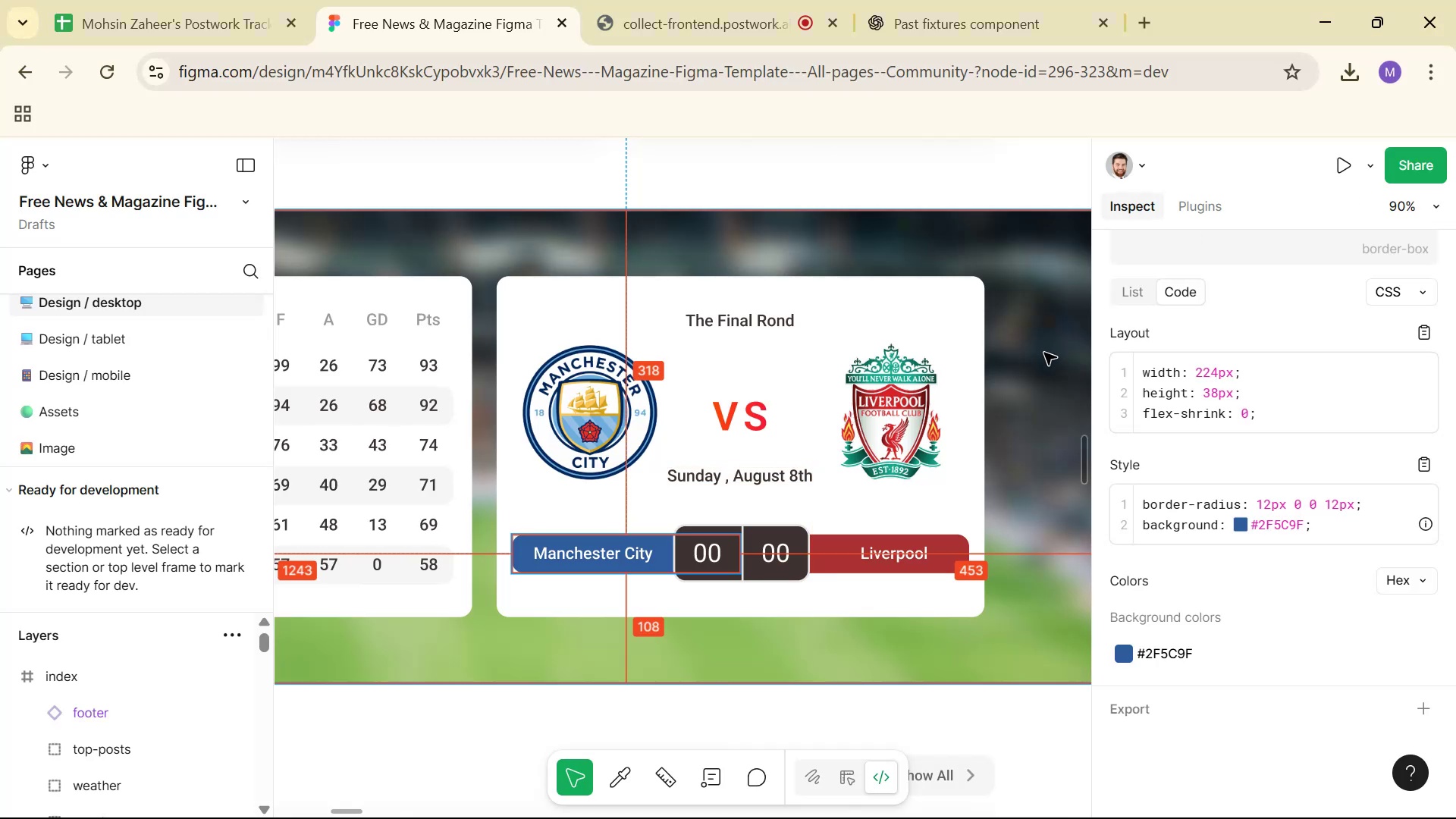 
key(Alt+Tab)
 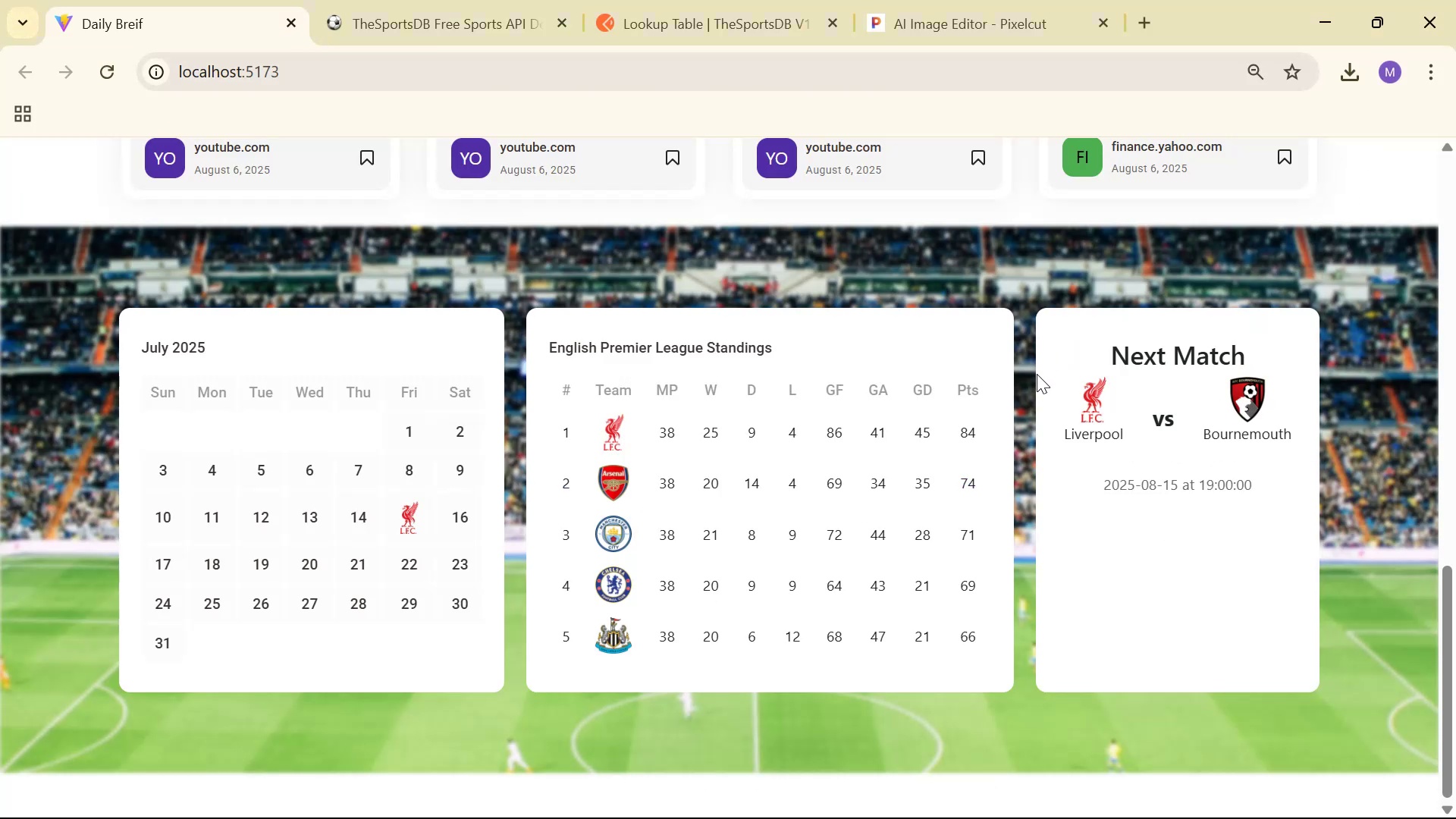 
scroll: coordinate [1052, 405], scroll_direction: down, amount: 4.0
 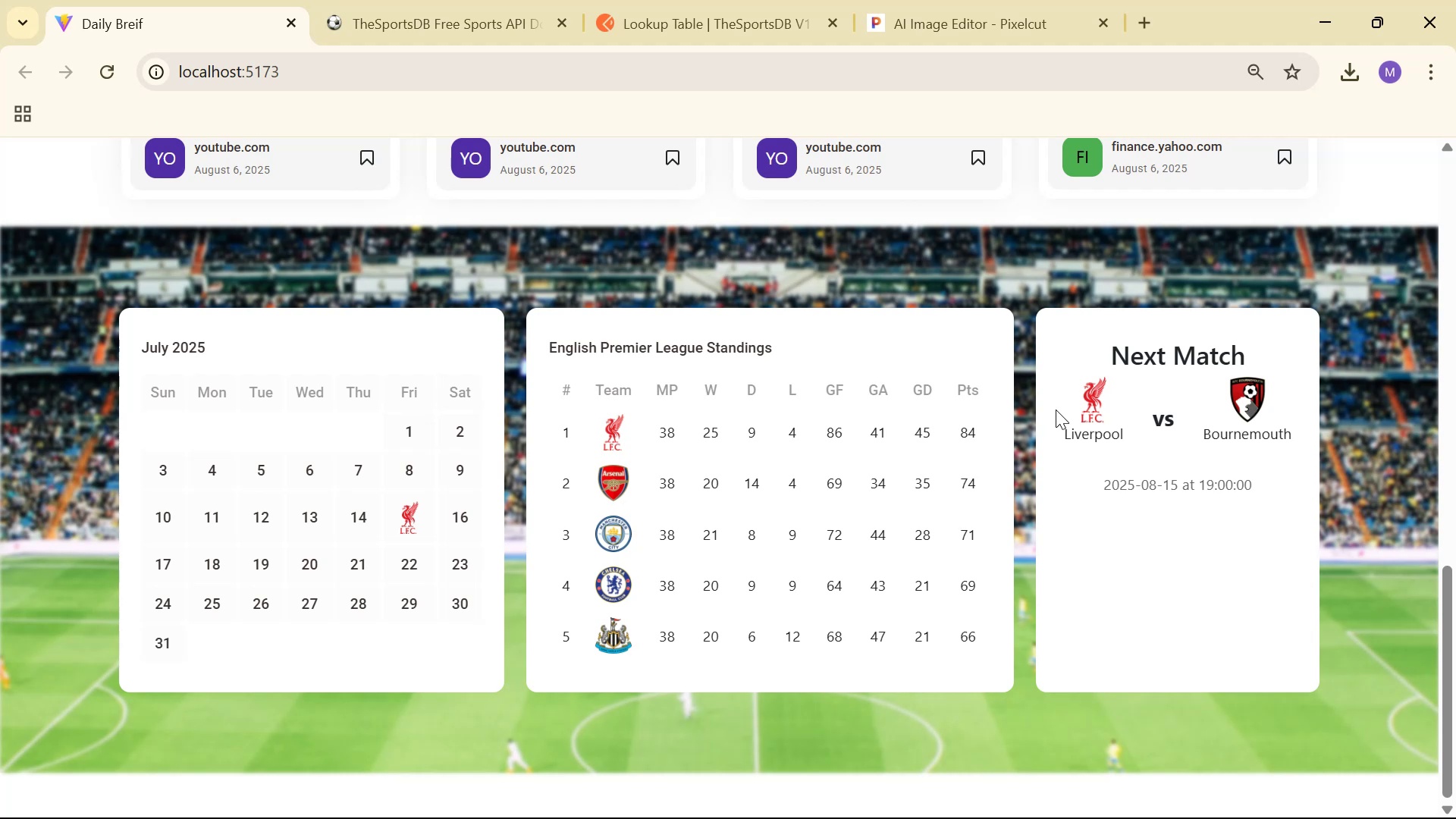 
hold_key(key=AltLeft, duration=1.5)
 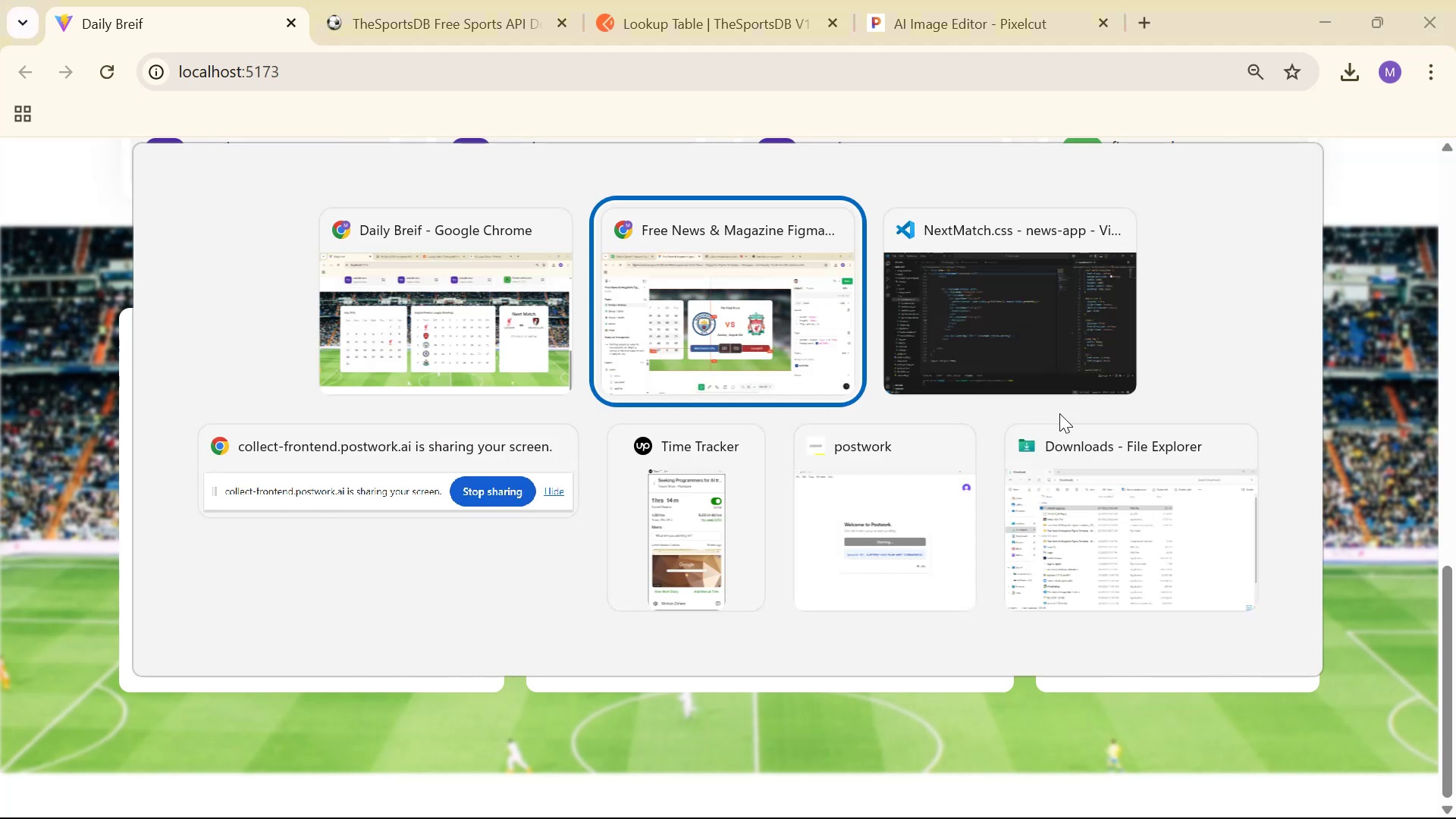 
key(Alt+Tab)
 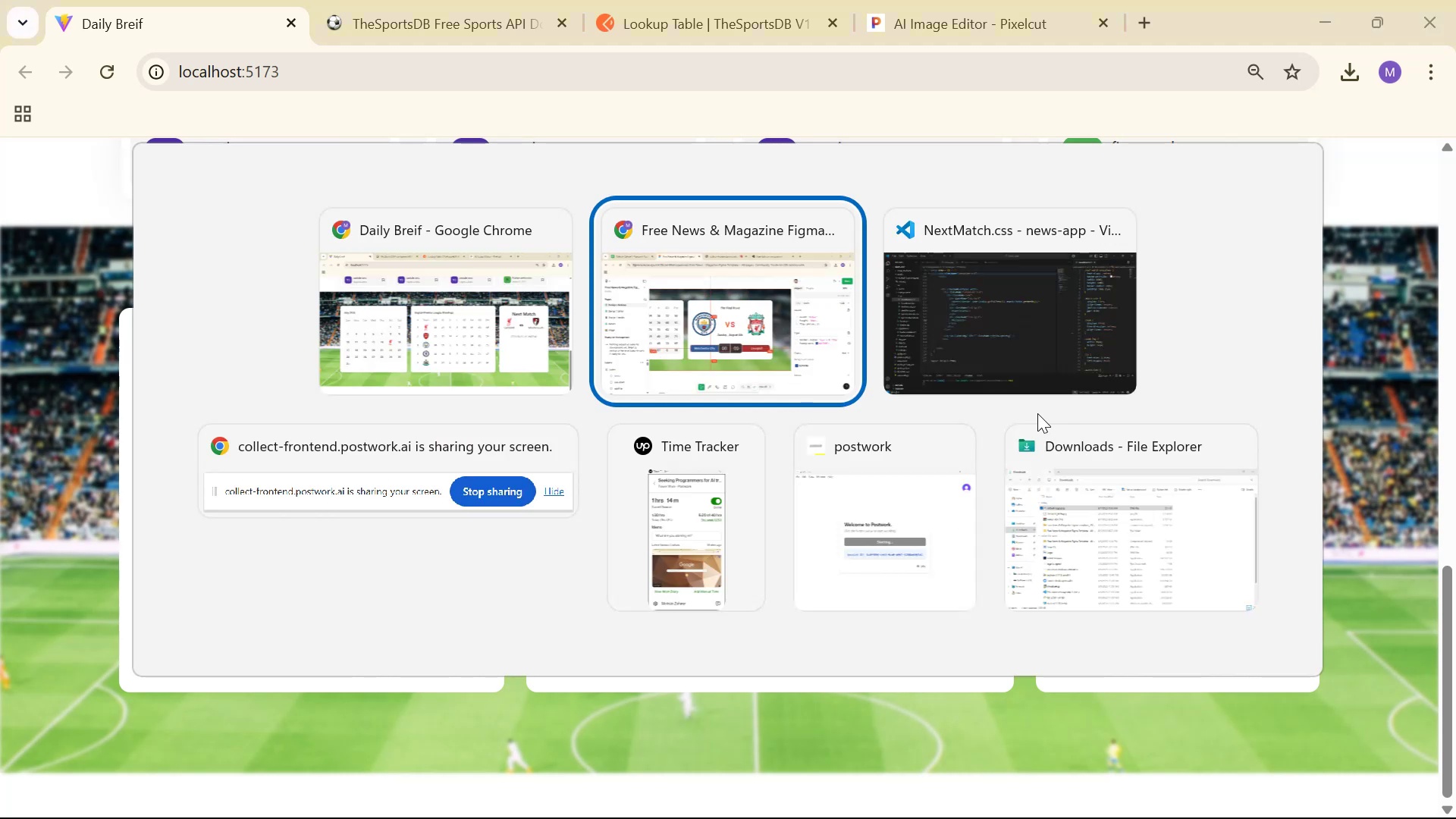 
hold_key(key=ControlLeft, duration=1.02)
left_click([736, 318])
 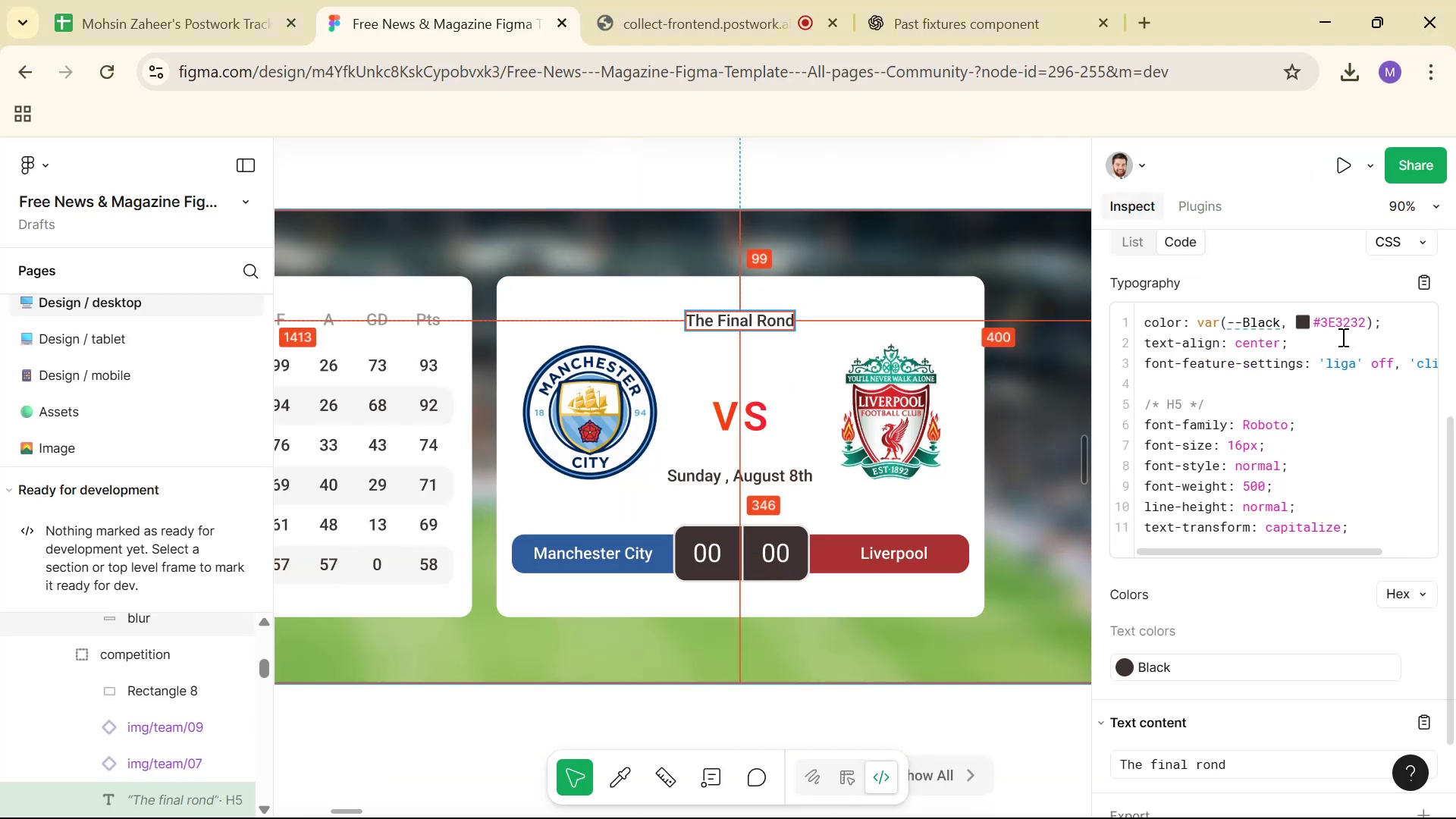 
left_click([1423, 278])
 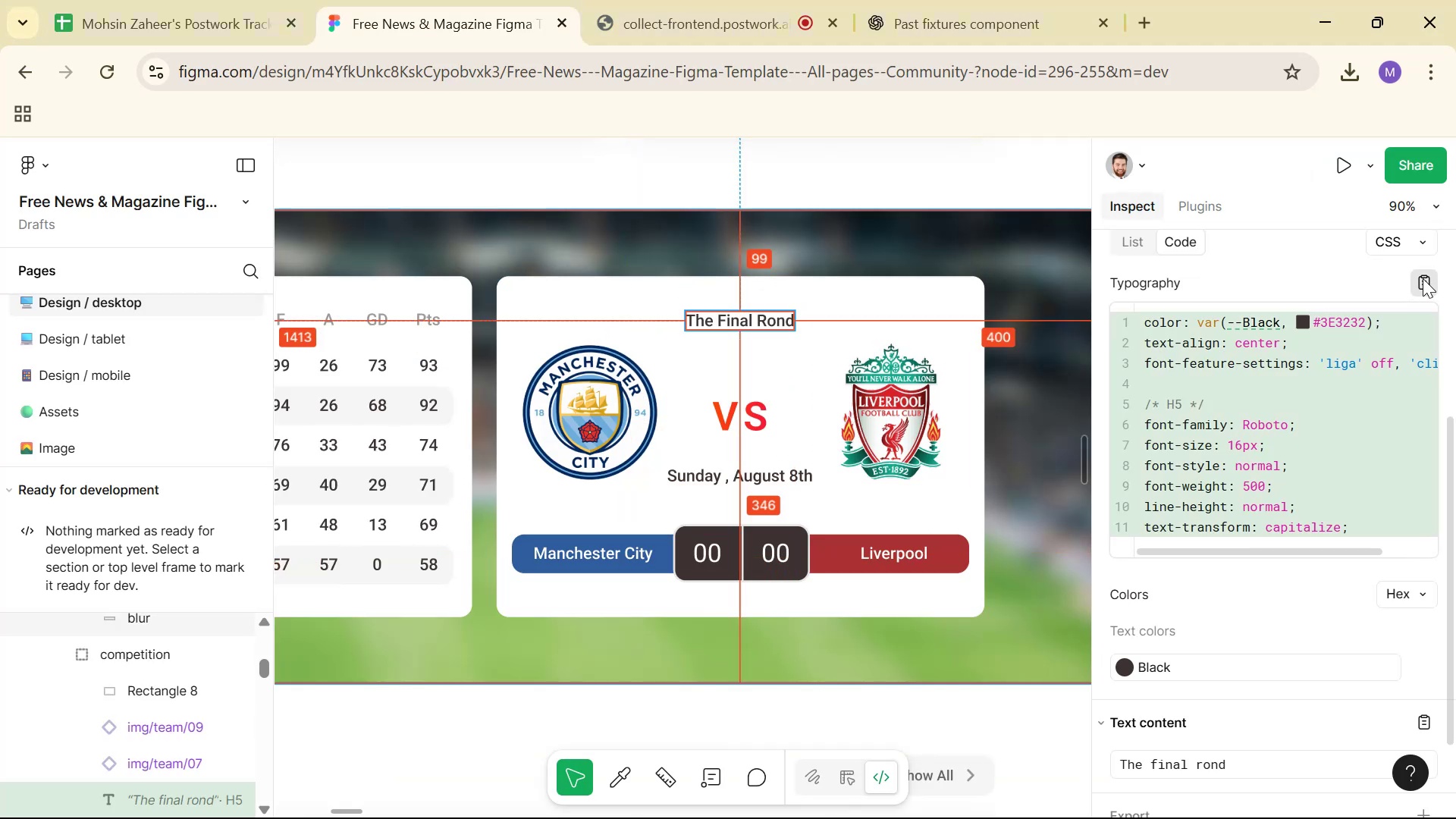 
key(Alt+Tab)
 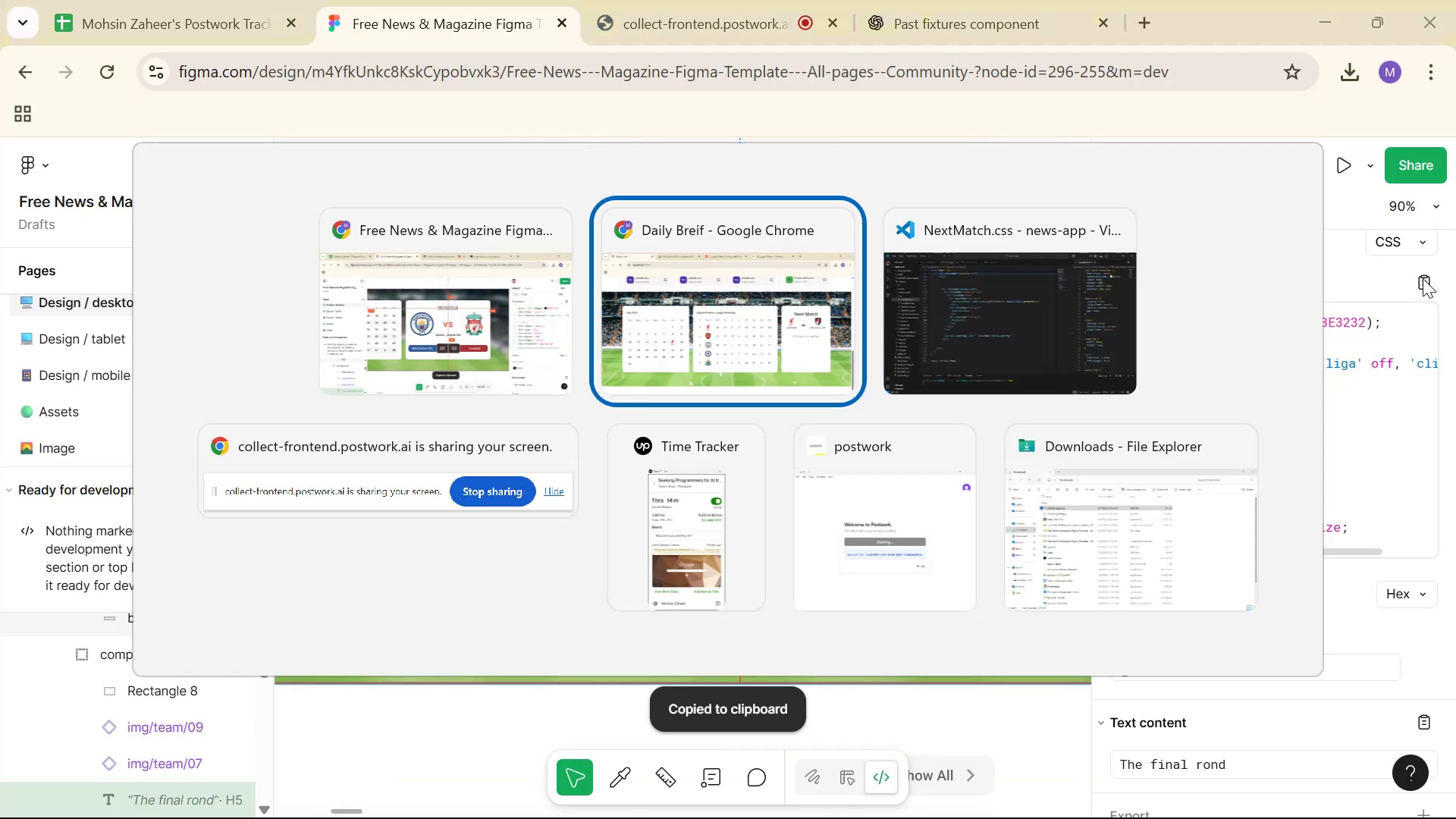 
key(Alt+Tab)
 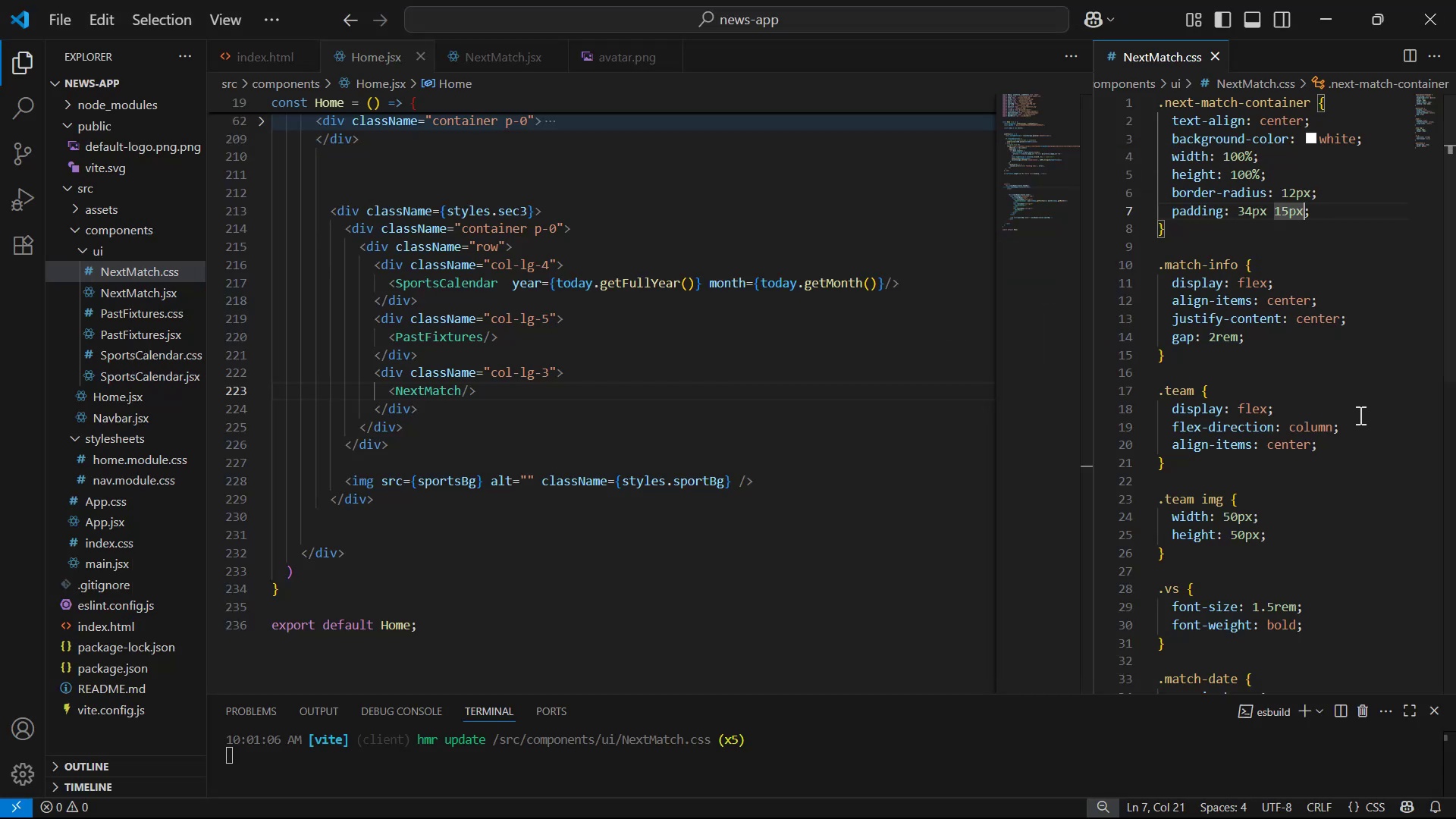 
scroll: coordinate [723, 321], scroll_direction: up, amount: 5.0
 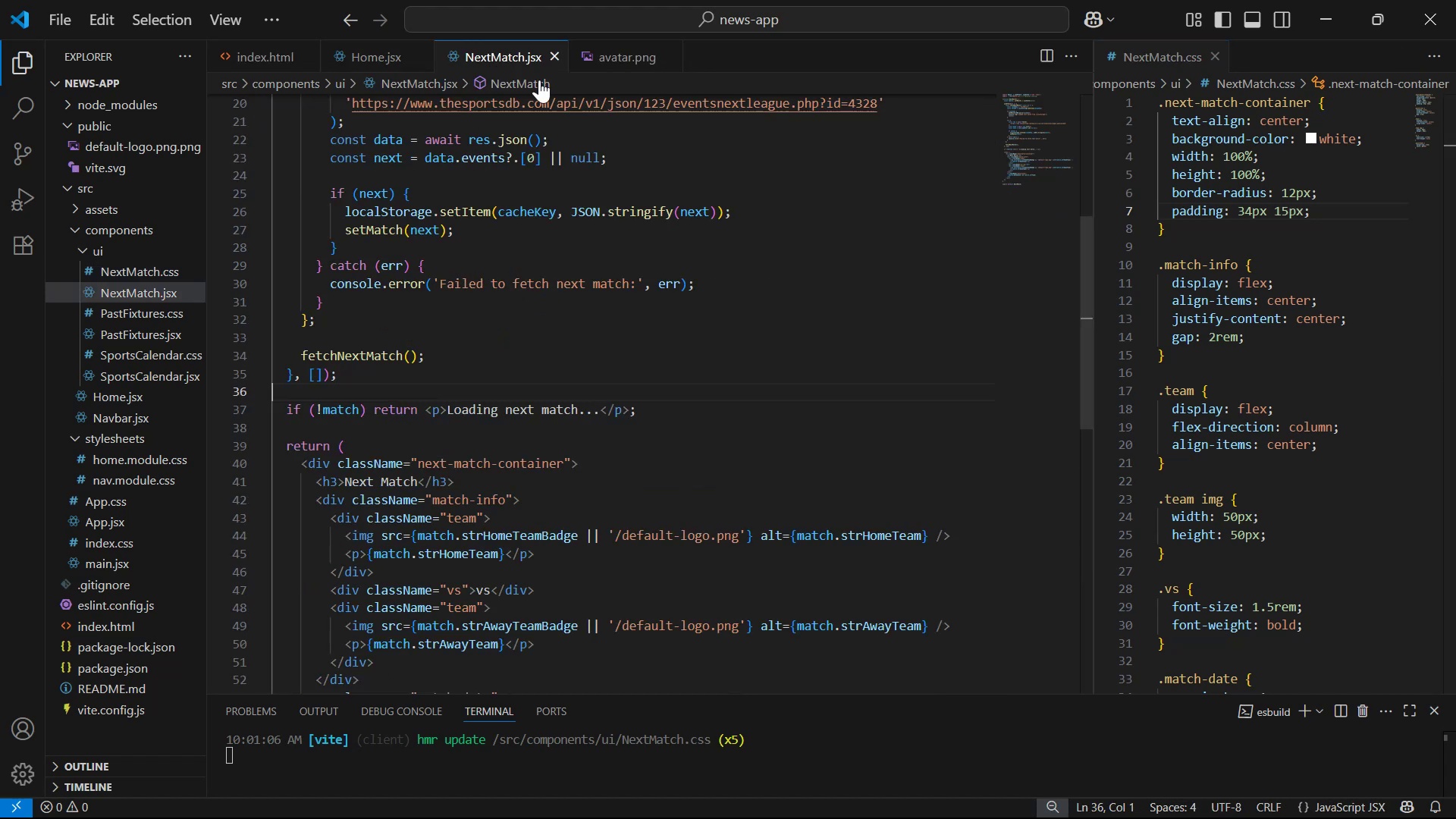 
scroll: coordinate [834, 299], scroll_direction: down, amount: 2.0
 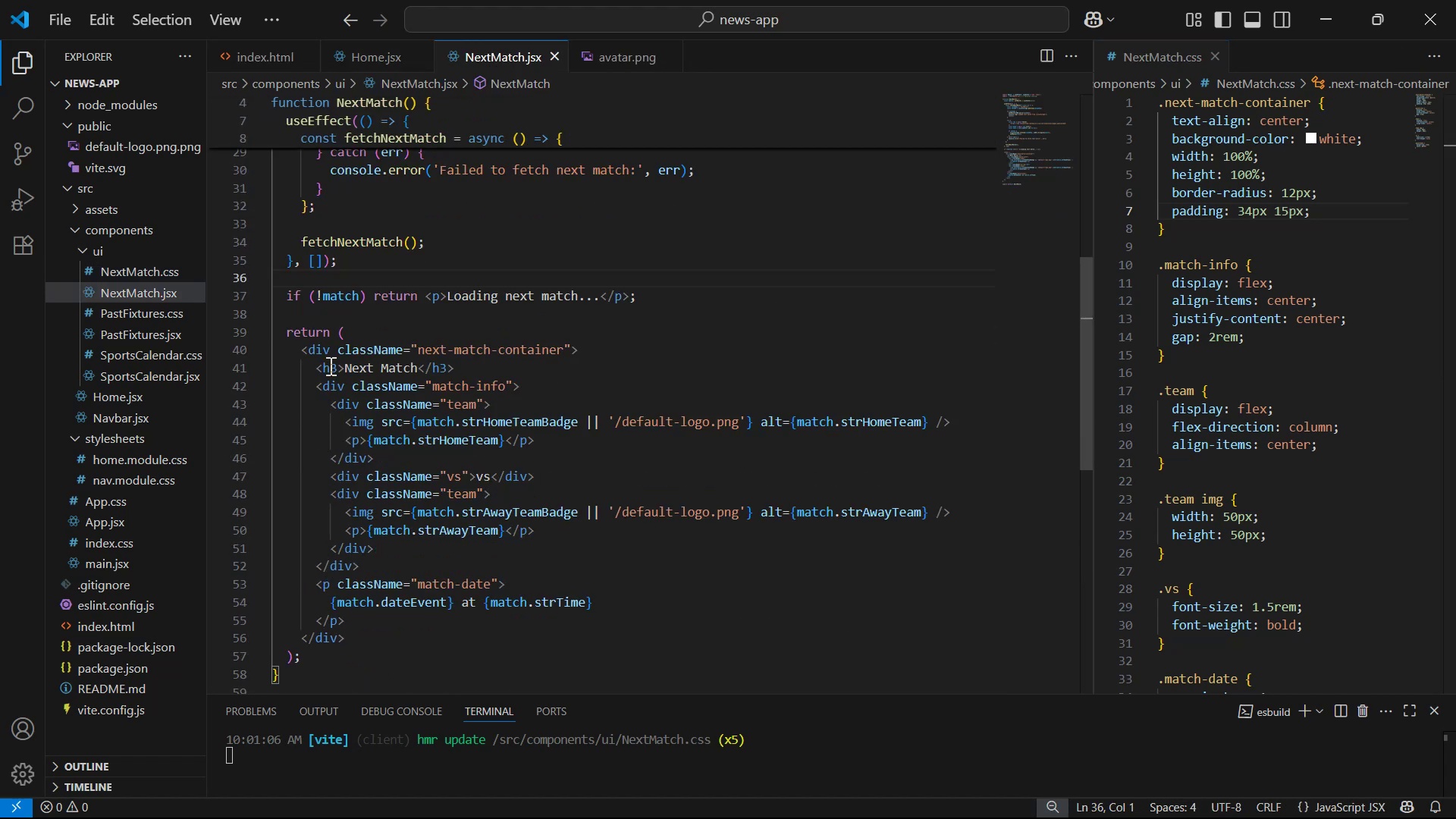 
left_click([340, 362])
 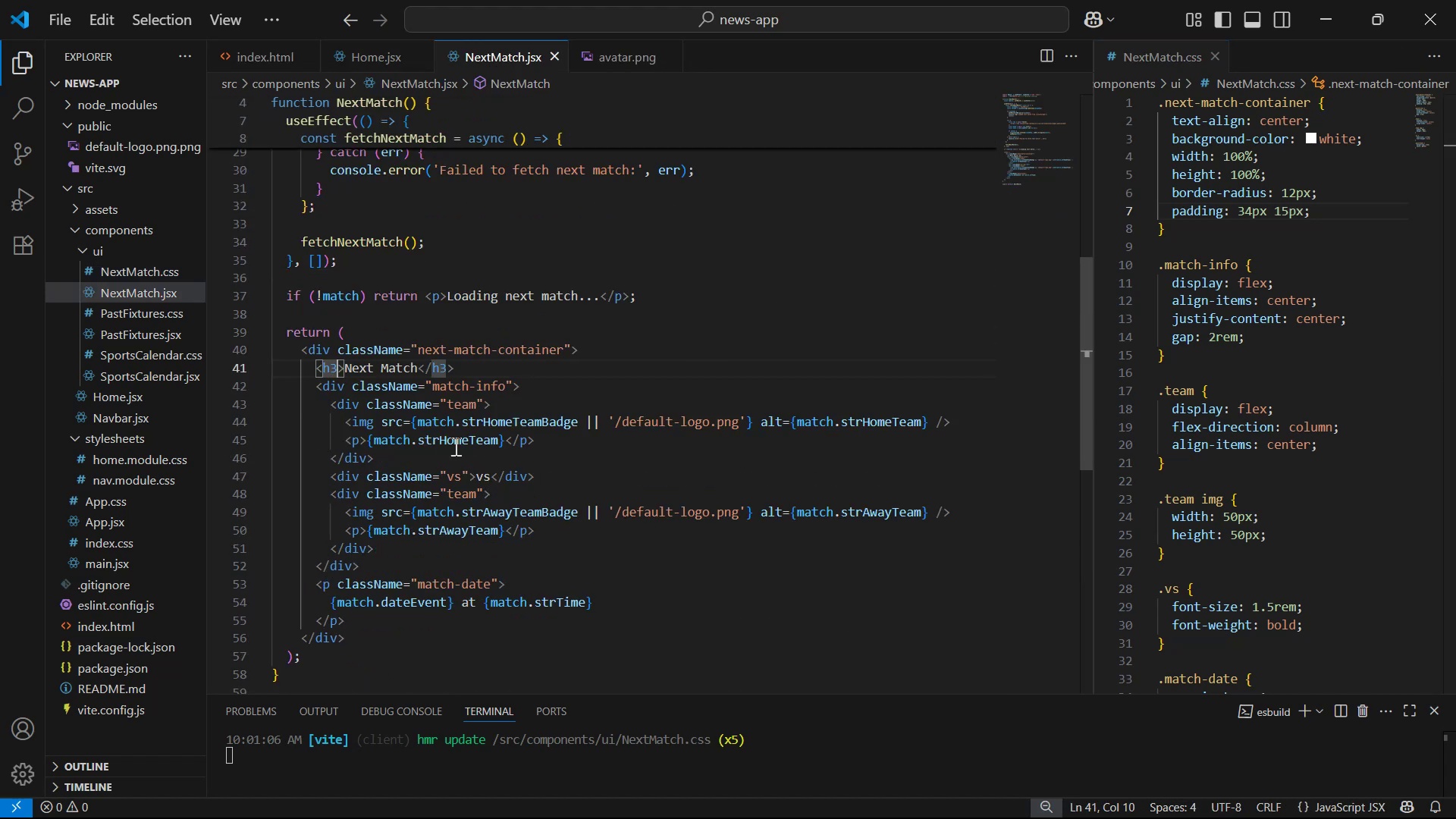 
type( cla)
 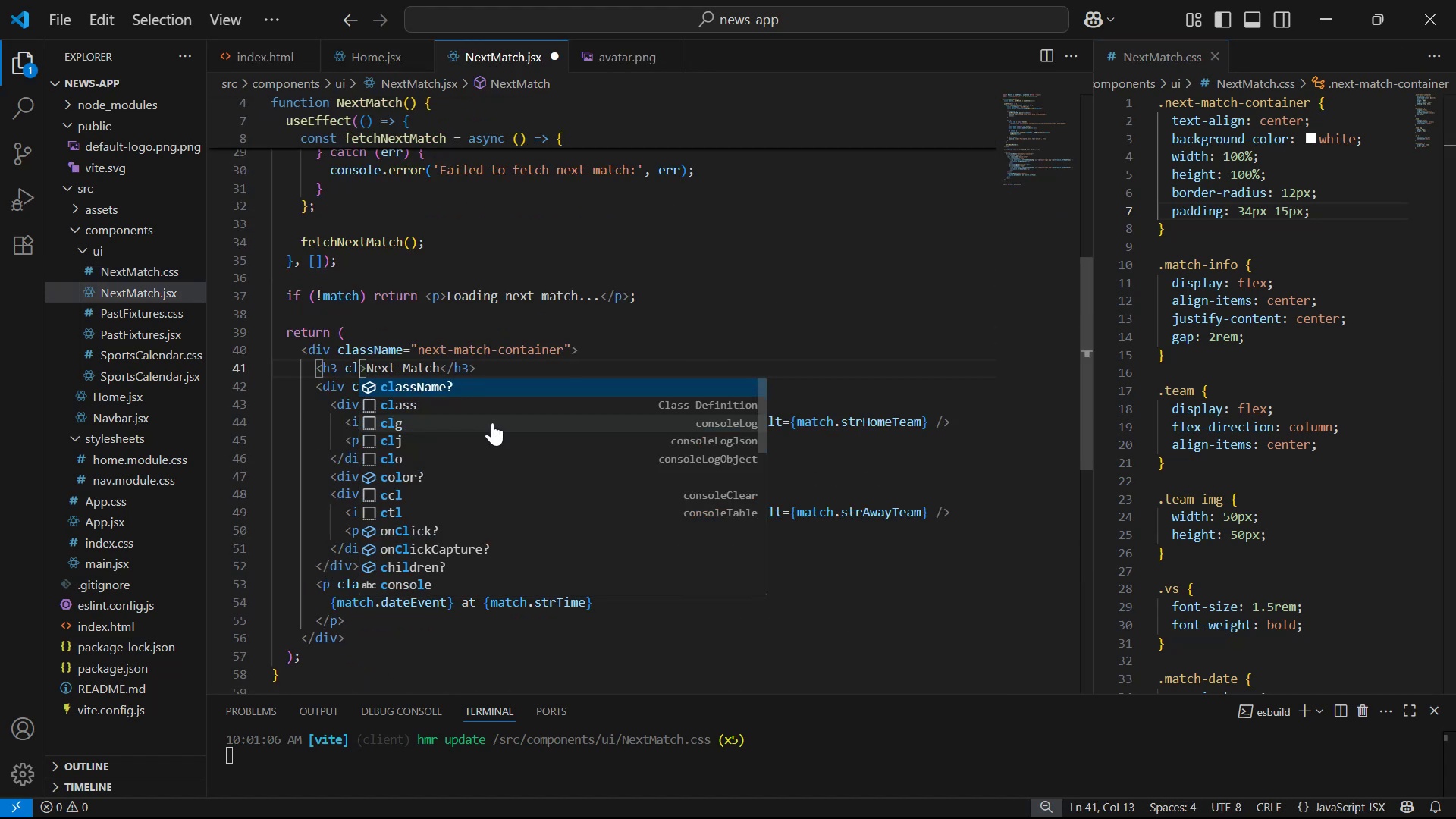 
key(Enter)
 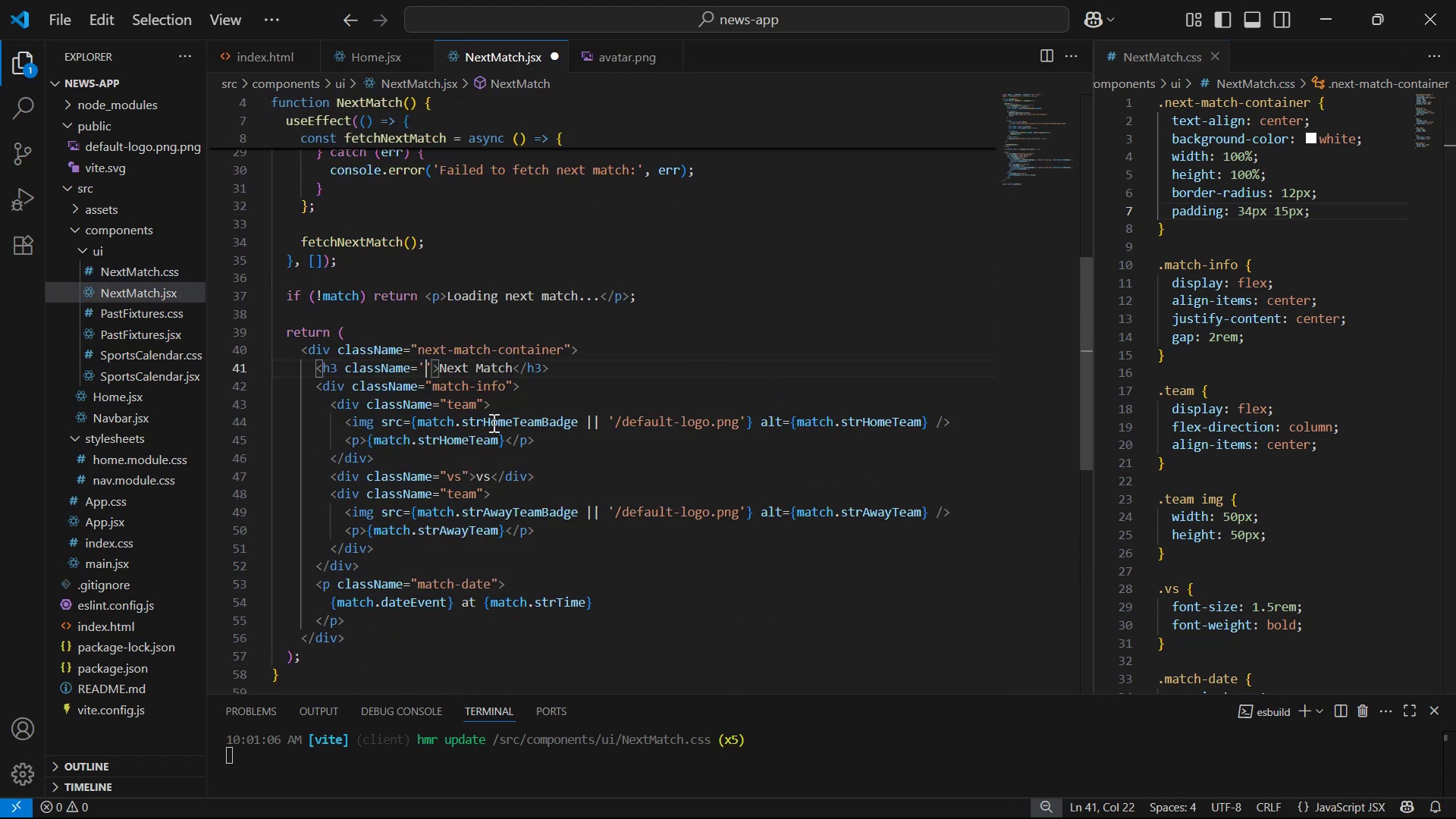 
key(ArrowRight)
 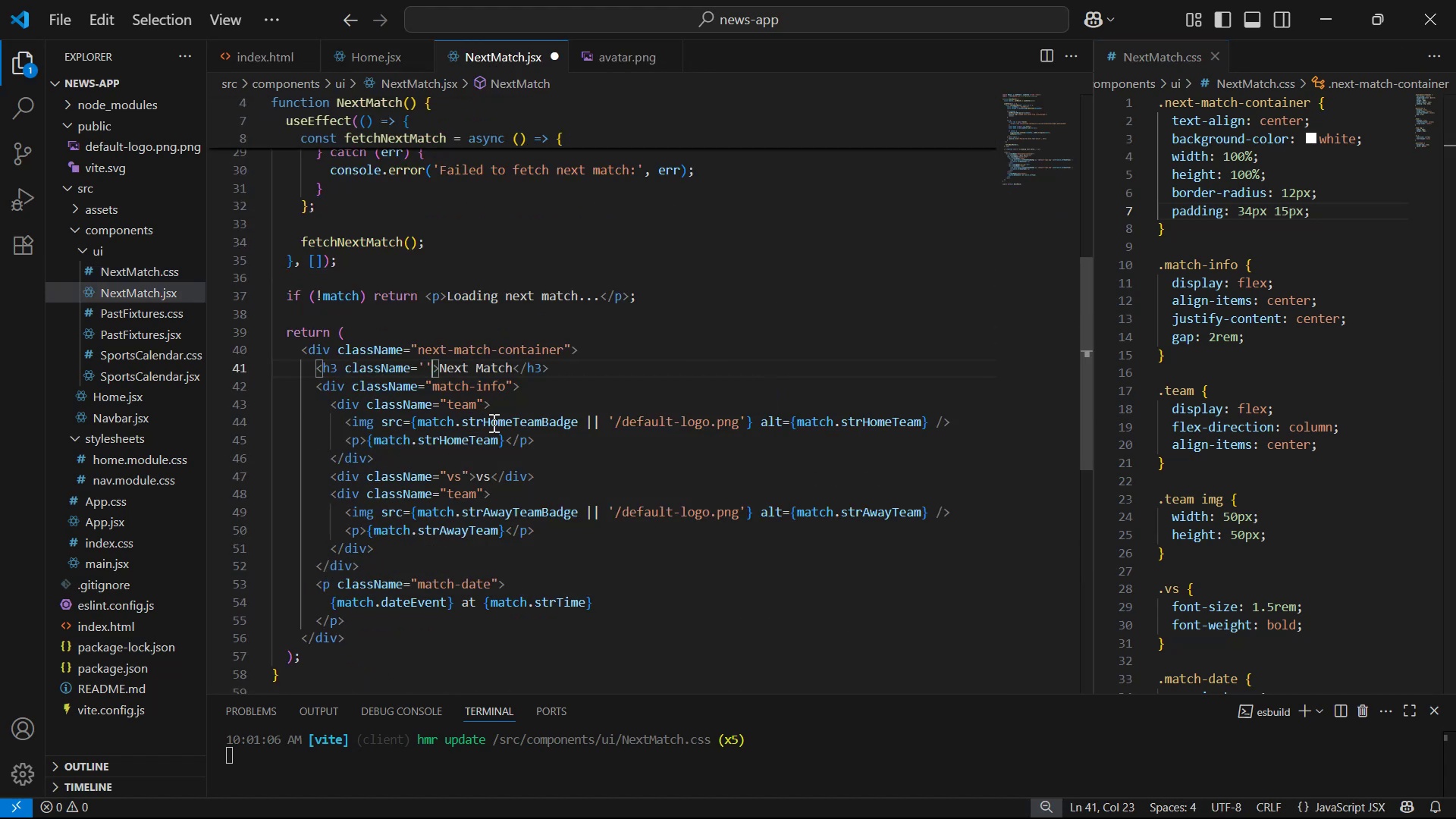 
key(Backspace)
key(Backspace)
type({sty)
key(Backspace)
key(Backspace)
key(Backspace)
key(Backspace)
type('nm-title )
key(Backspace)
 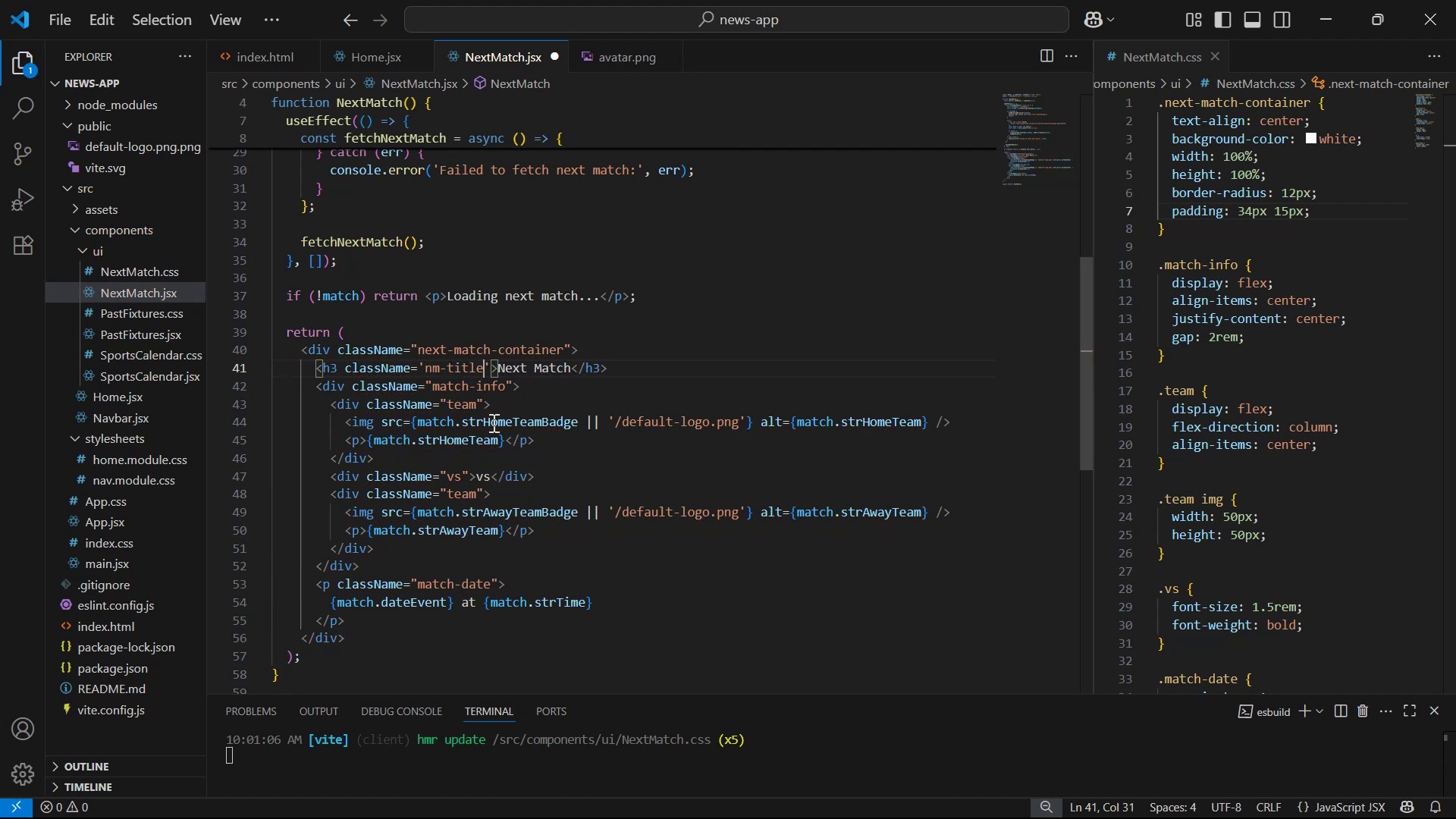 
key(Control+S)
 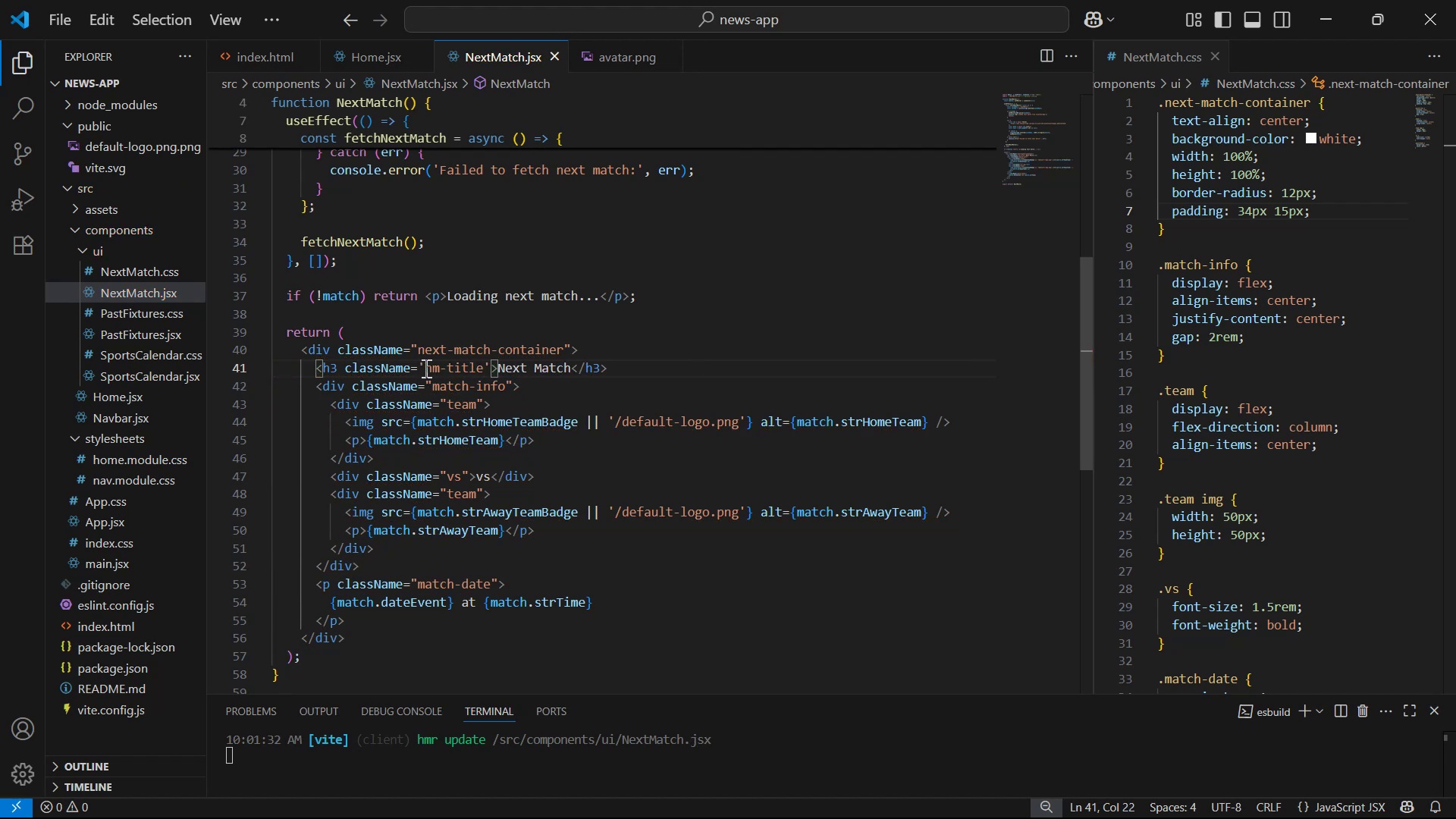 
key(Control+C)
 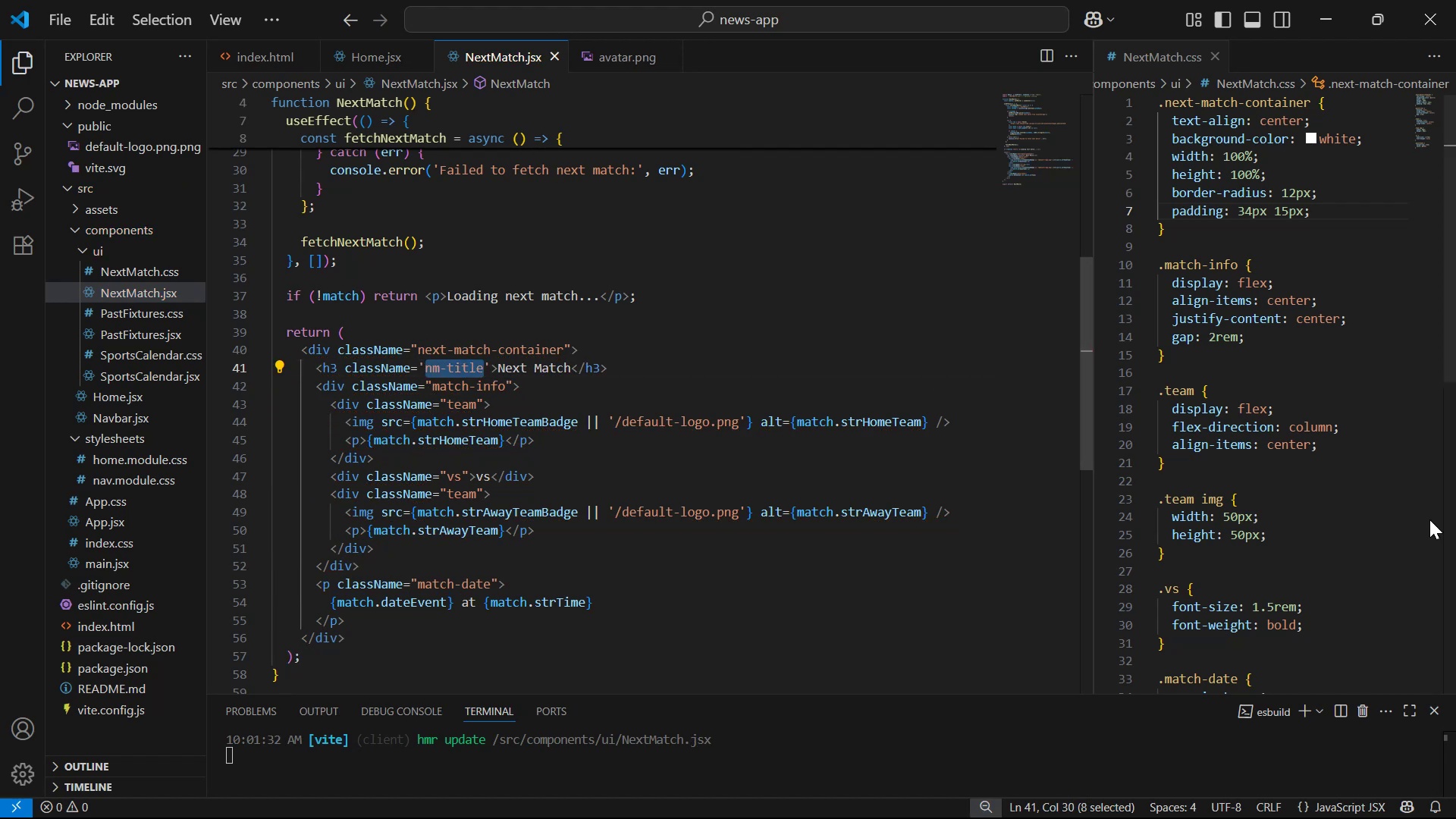 
key(Control+C)
 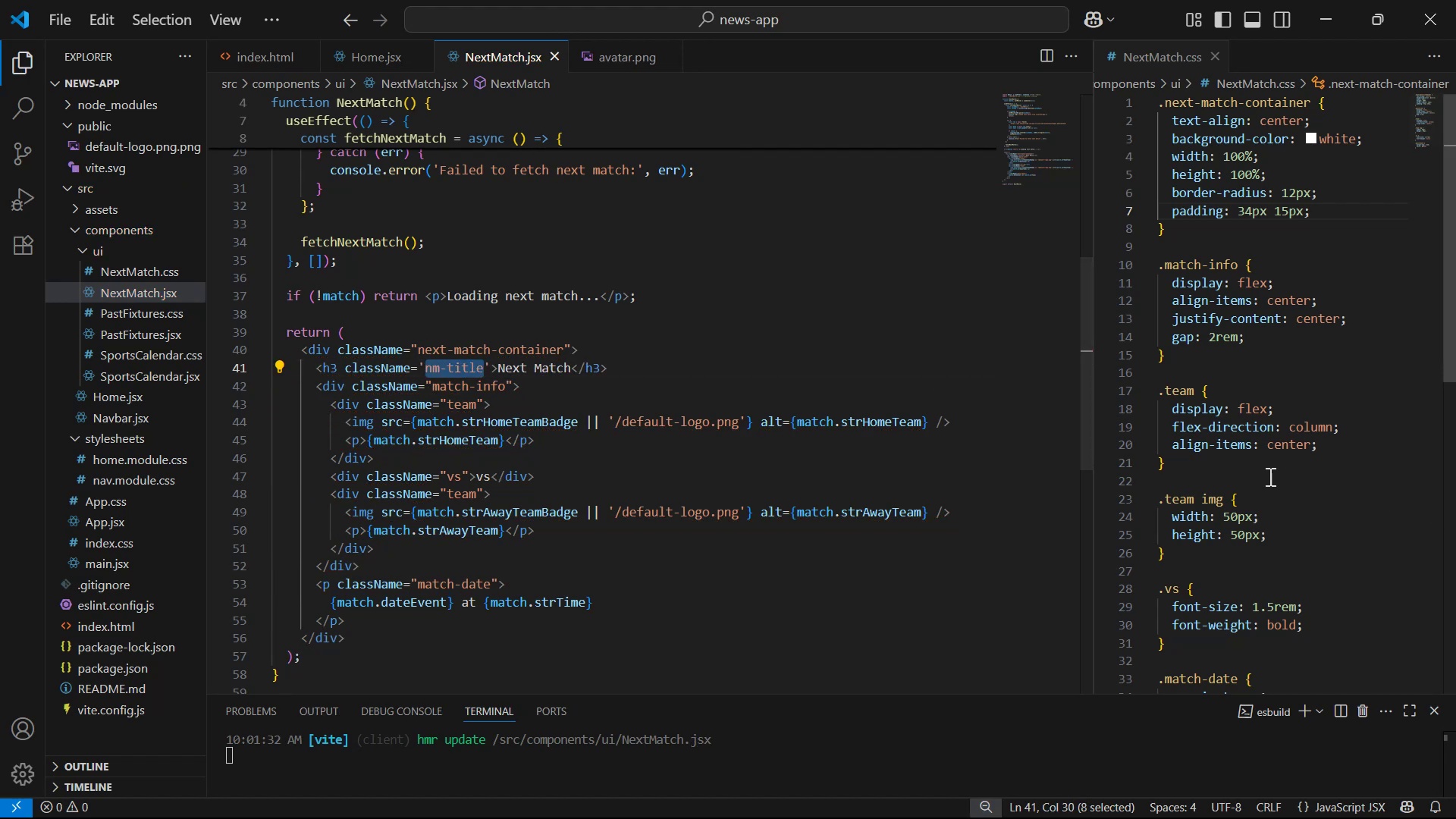 
left_click([1266, 476])
 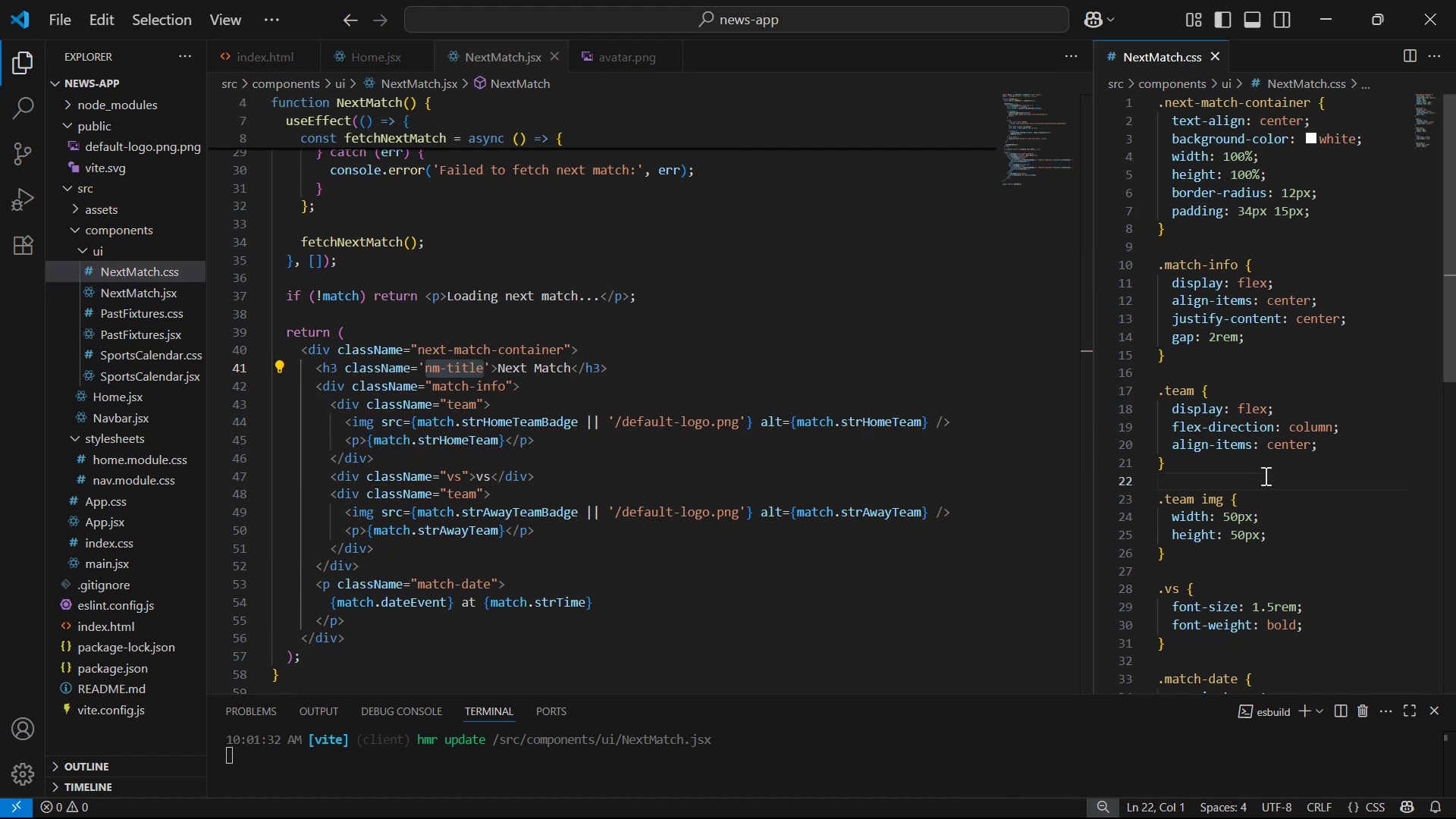 
key(Control+Enter)
 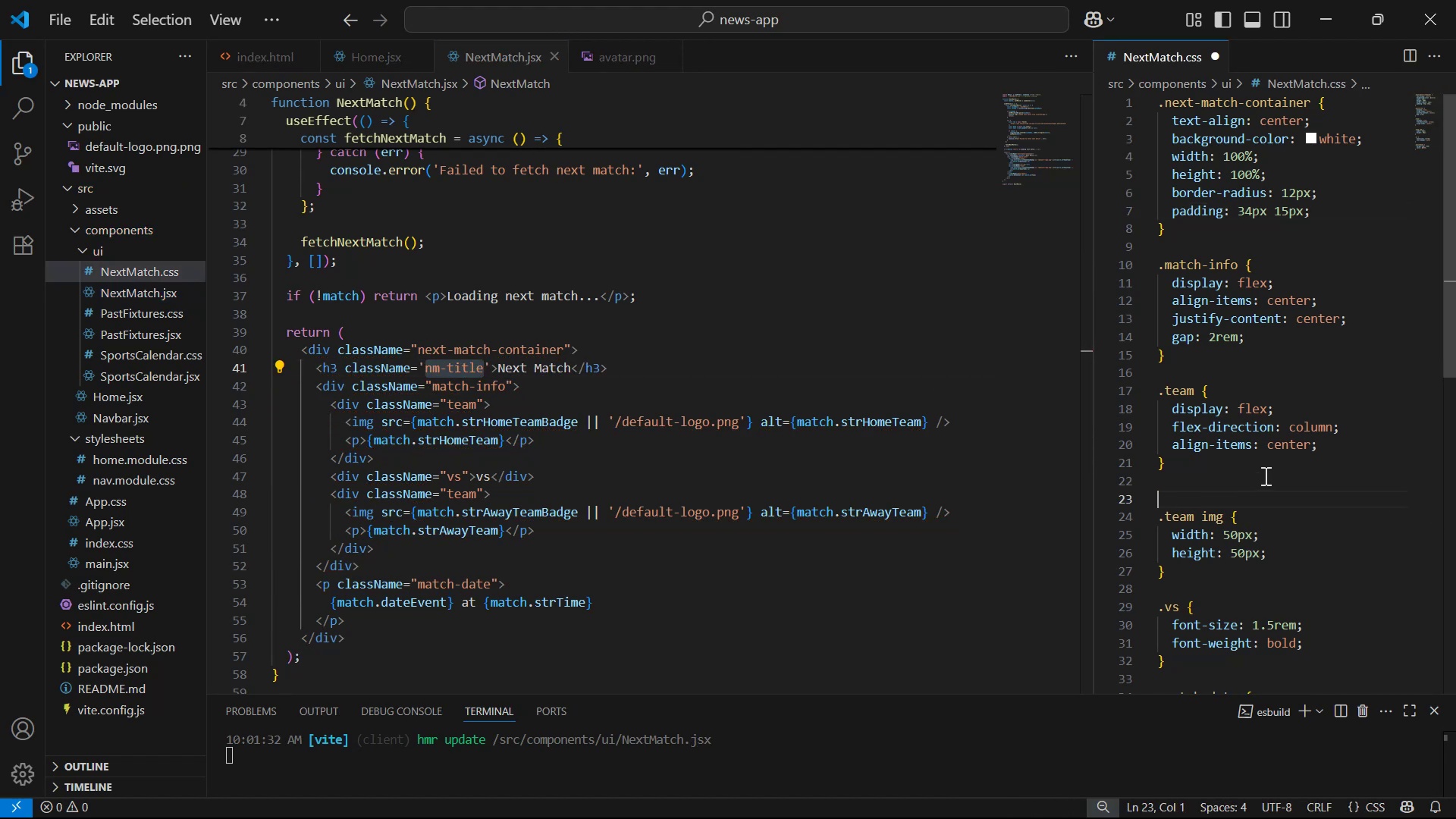 
key(Enter)
 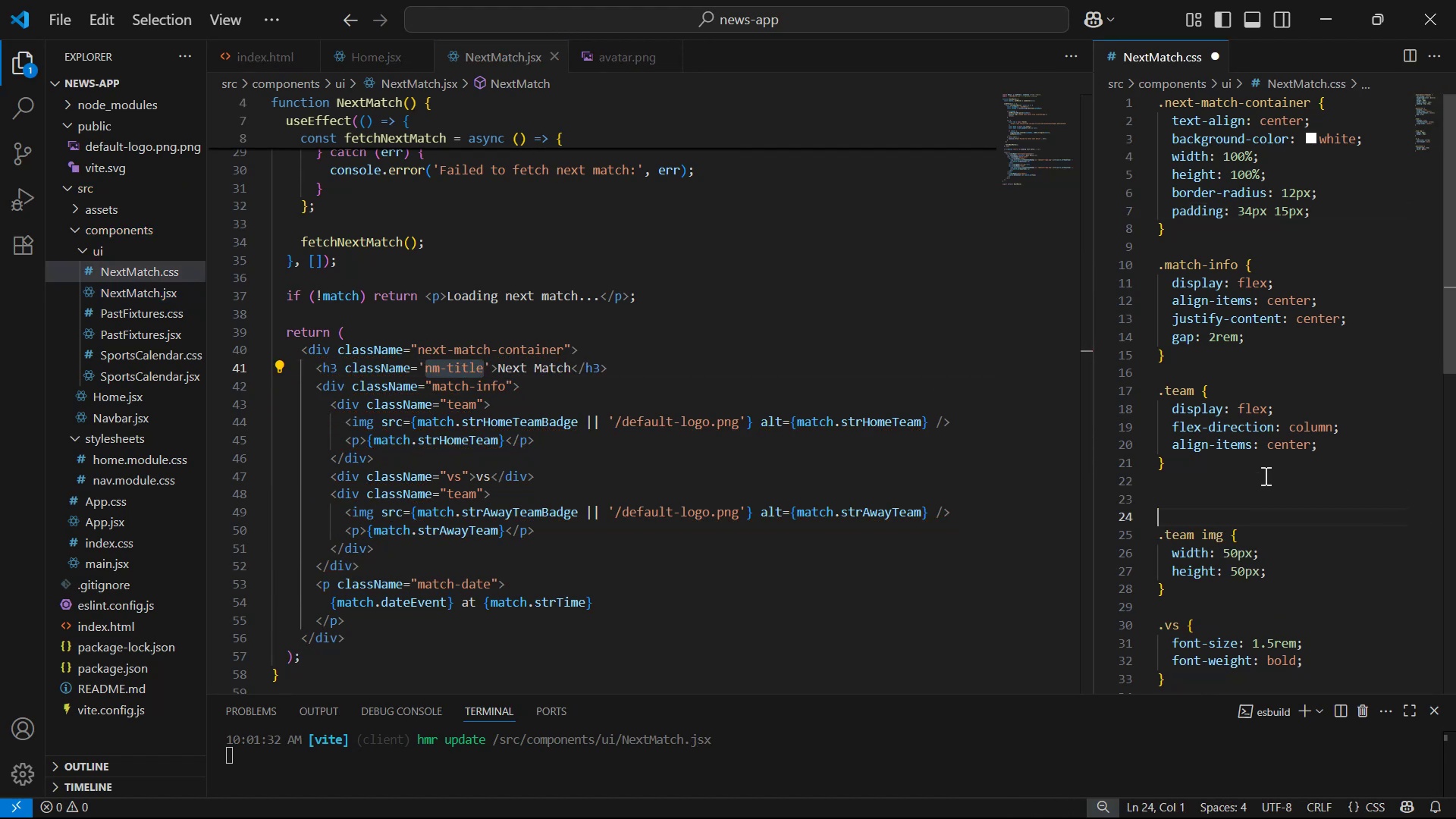 
key(ArrowUp)
 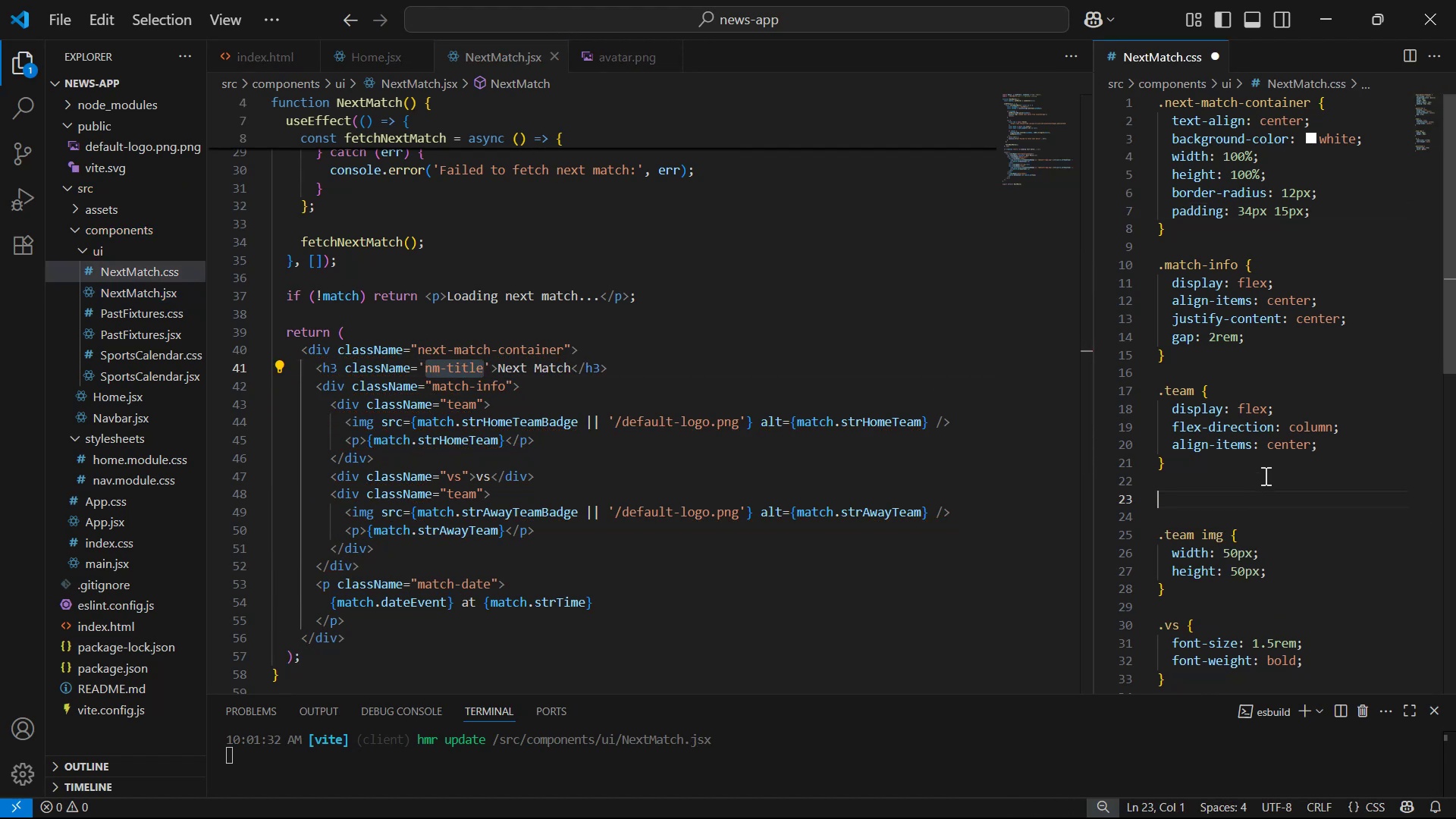 
key(ArrowUp)
 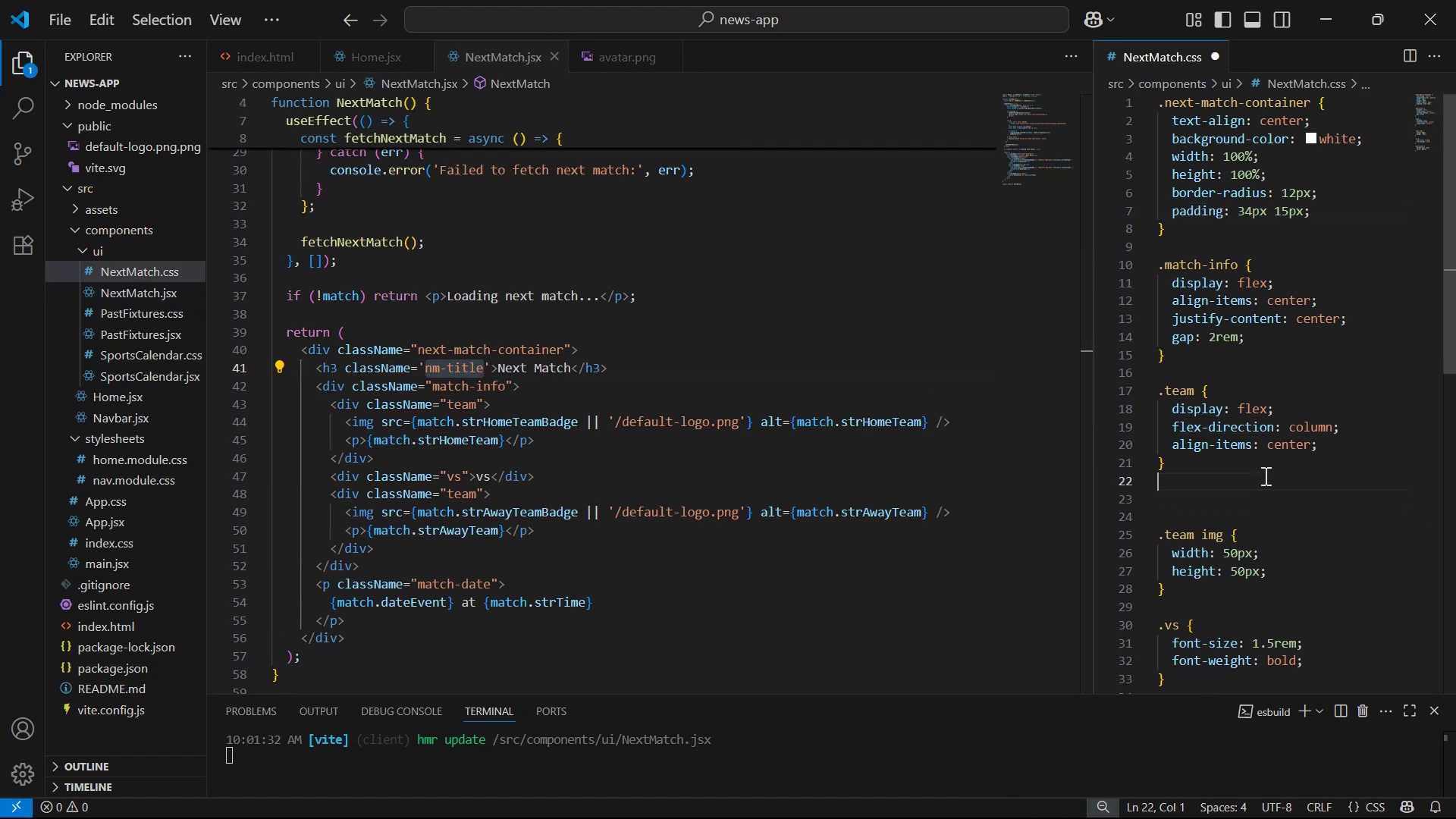 
key(Enter)
 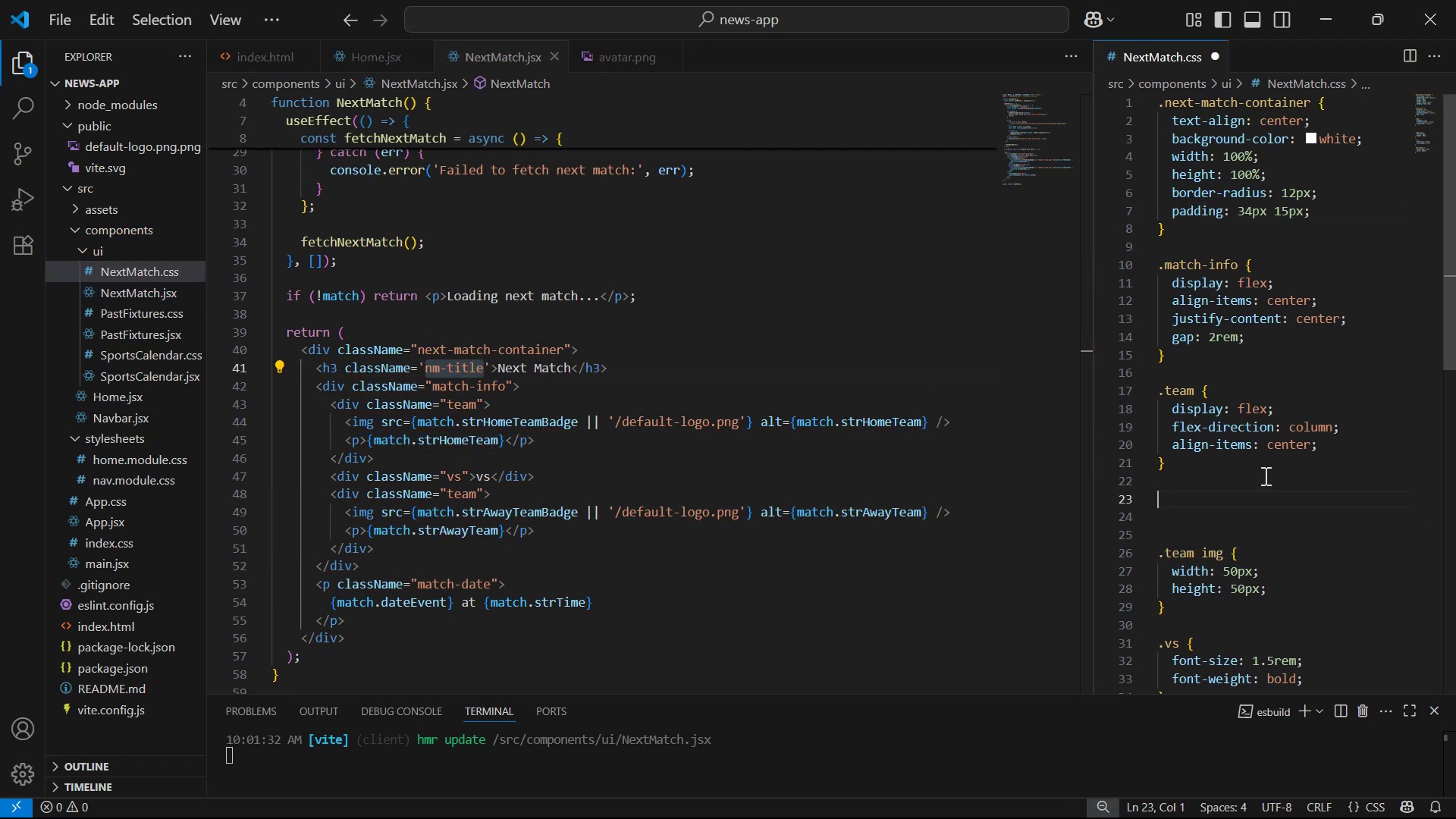 
key(Control+V)
 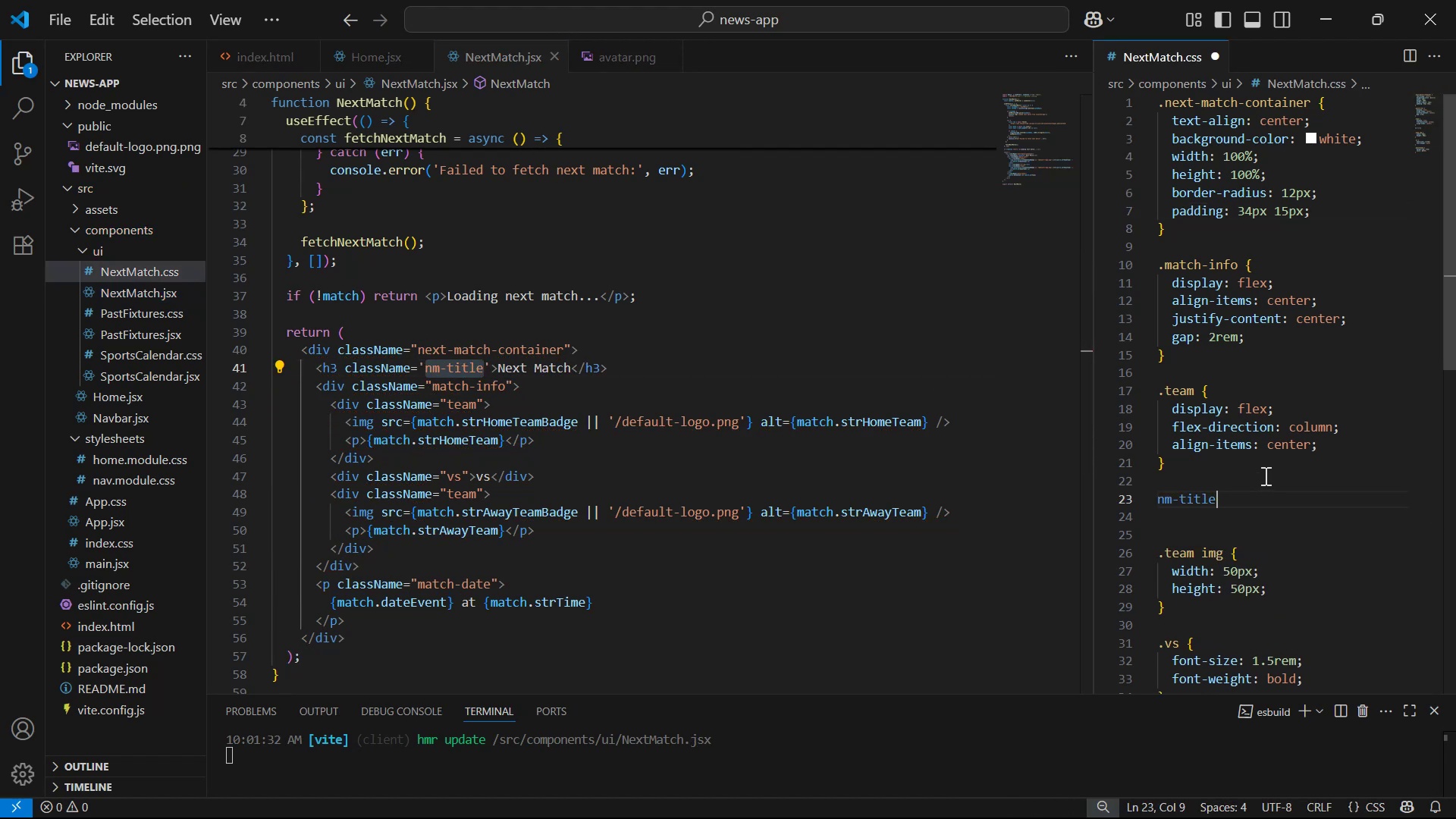 
key(Control+Z)
 